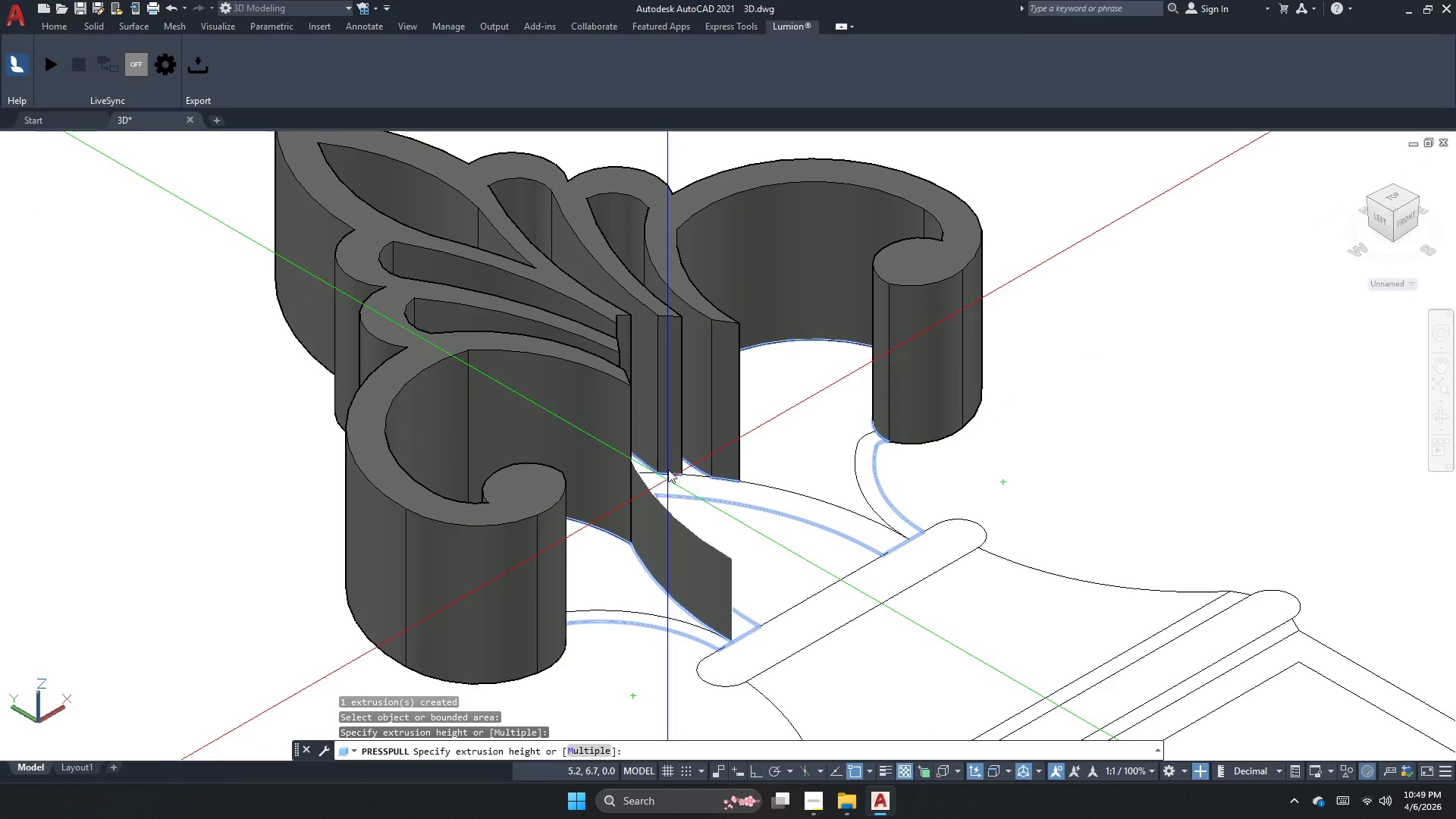 
key(Escape)
 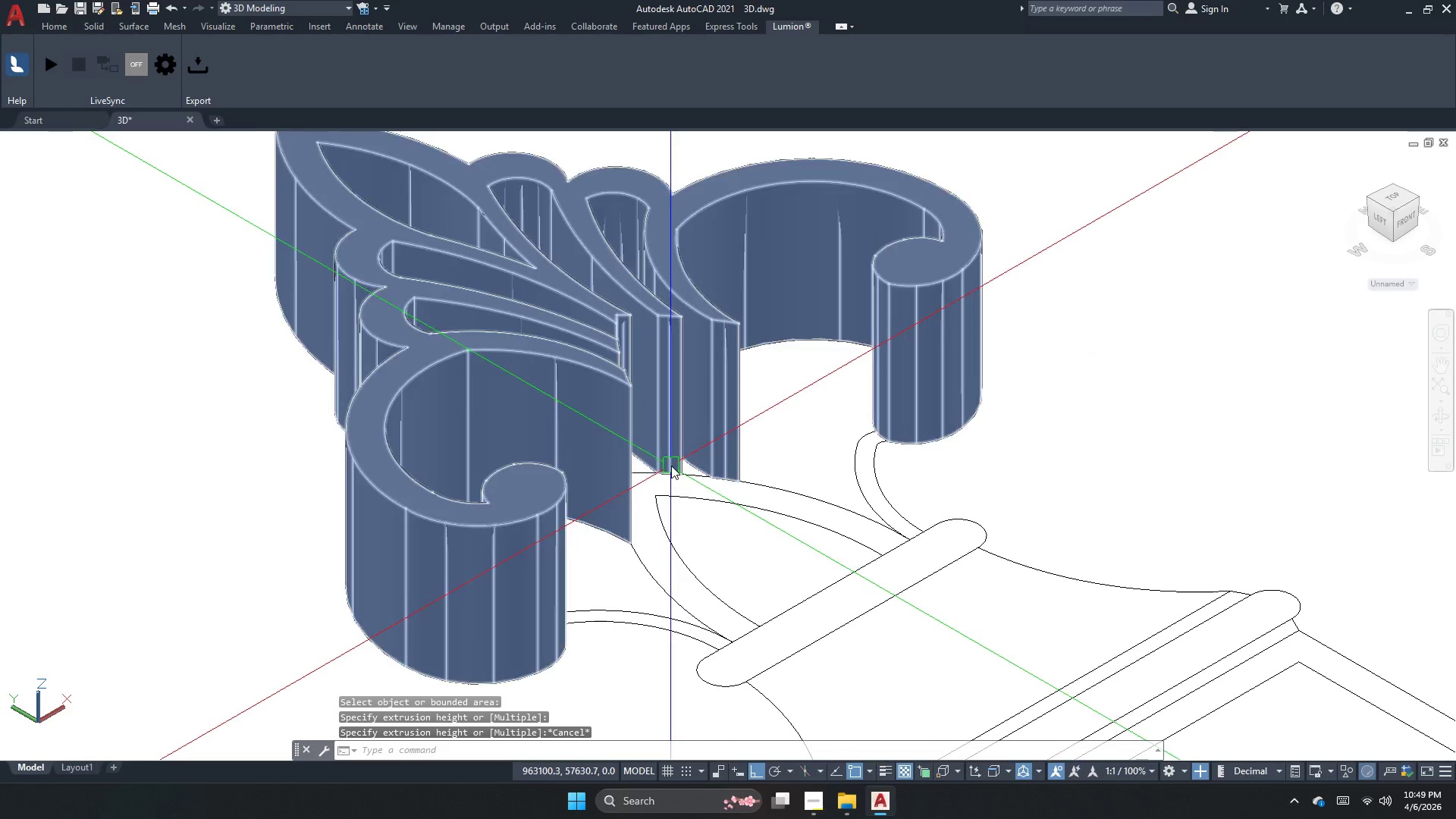 
key(Escape)
 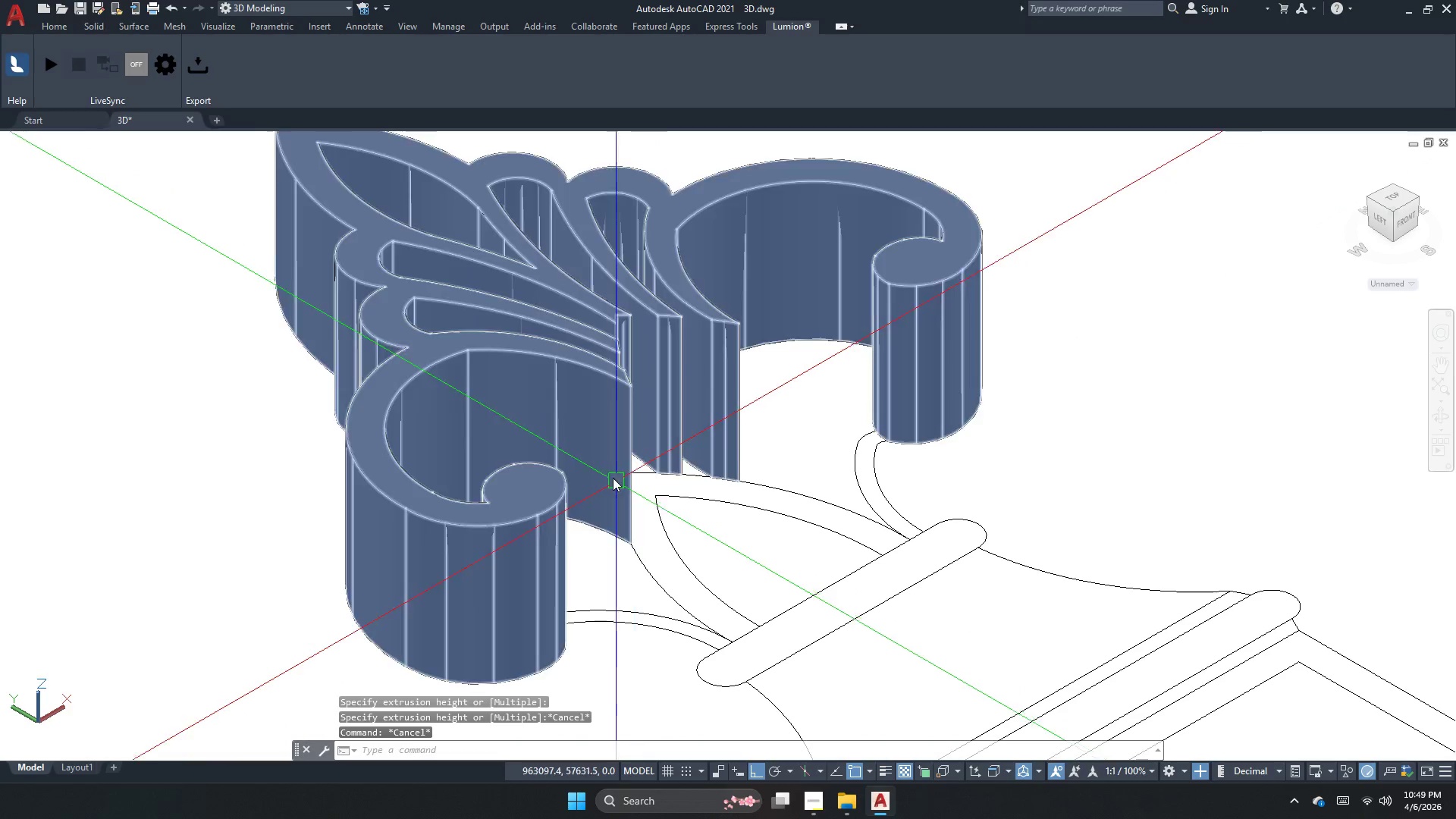 
left_click([613, 463])
 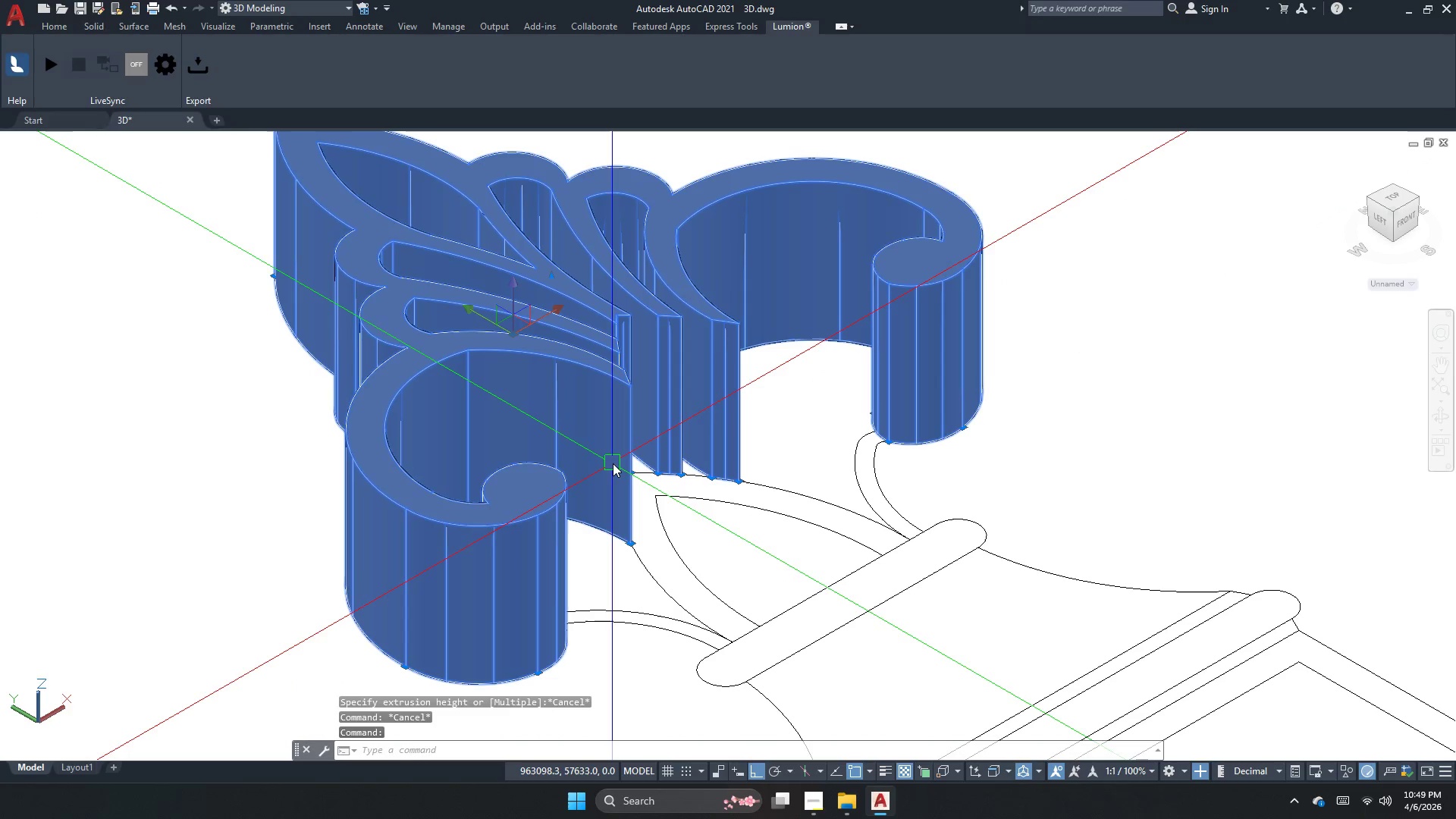 
right_click([613, 463])
 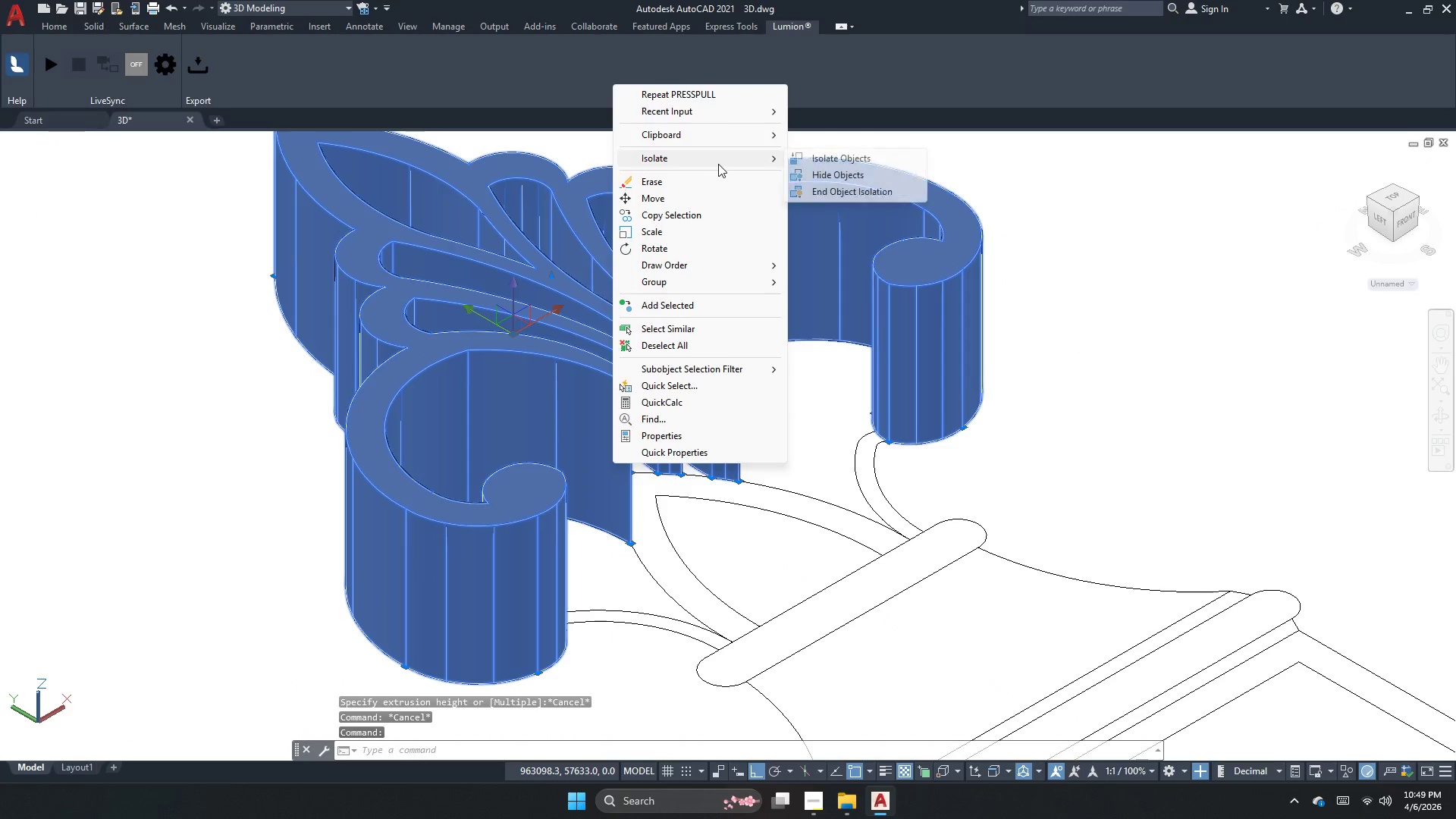 
left_click([816, 176])
 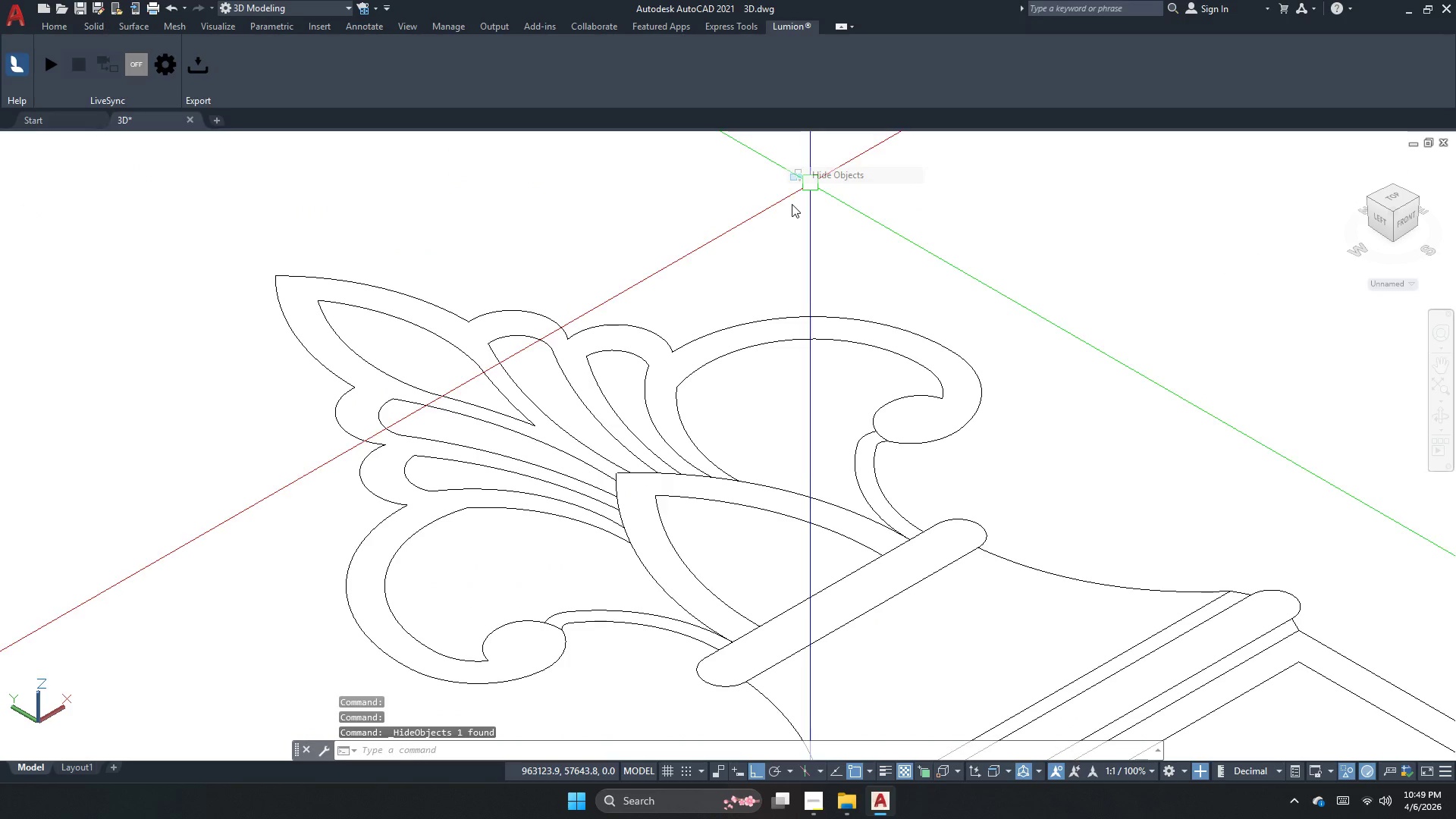 
key(Escape)
 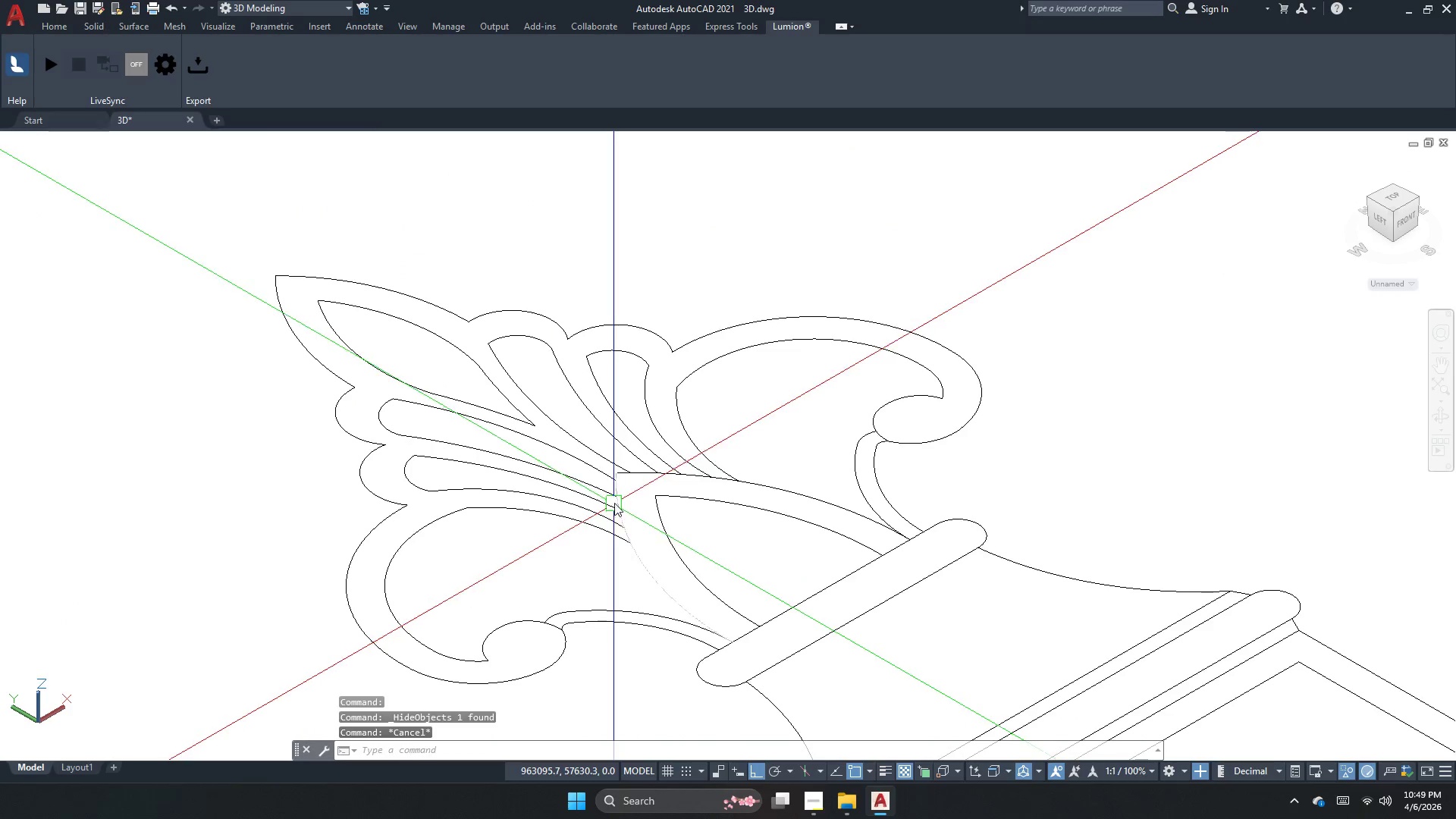 
scroll: coordinate [607, 463], scroll_direction: up, amount: 4.0
 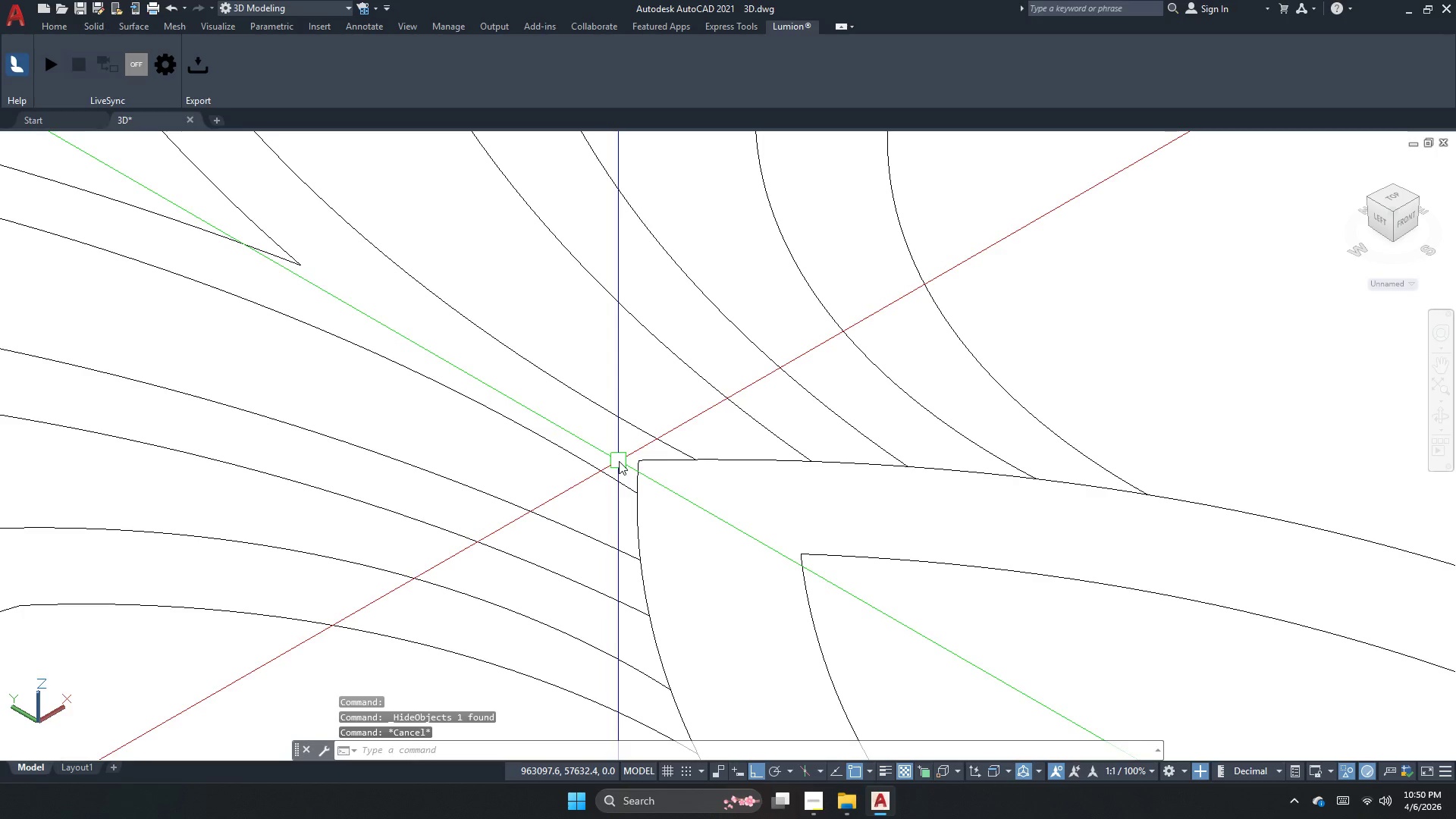 
key(Escape)
 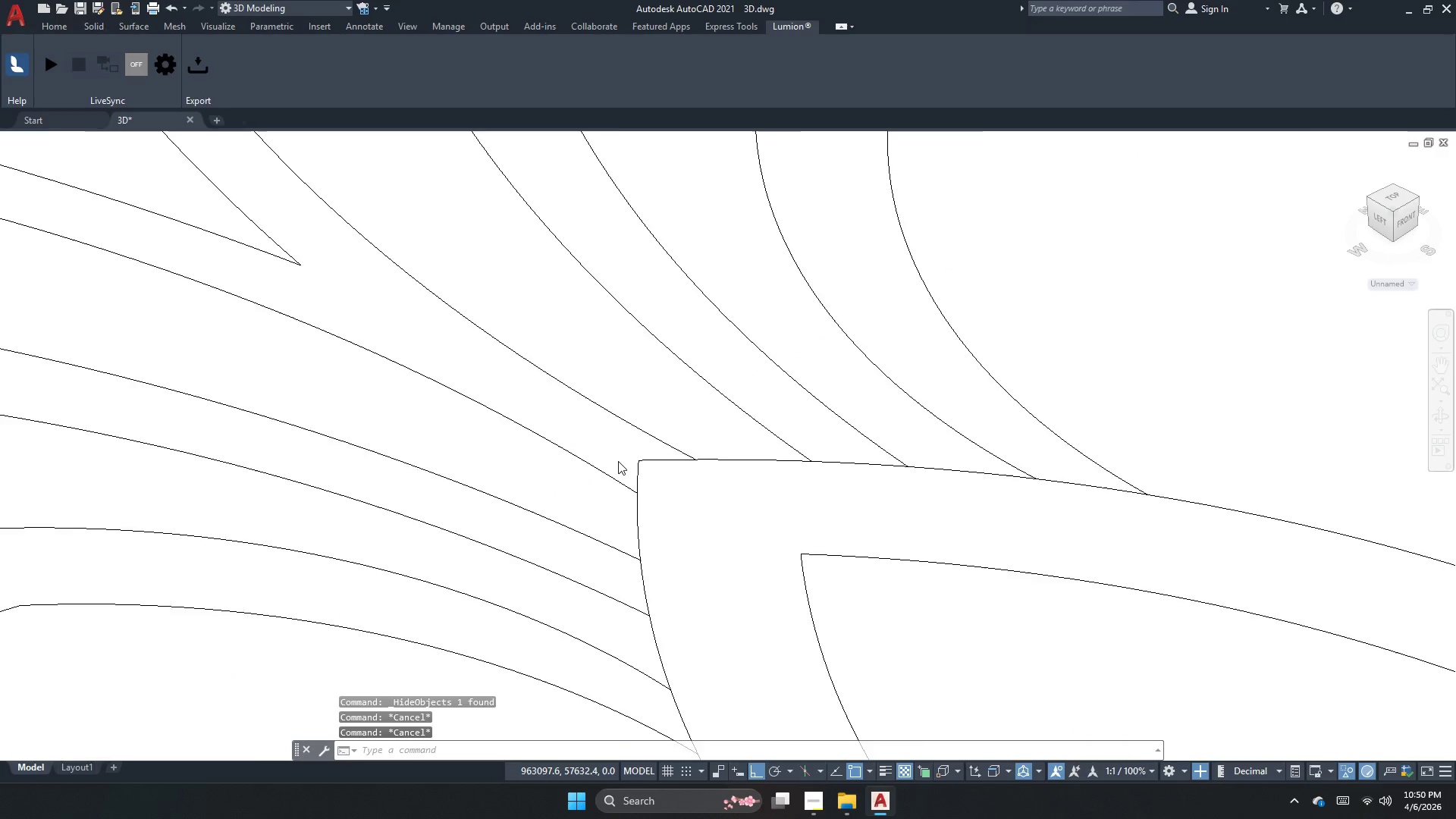 
key(Escape)
 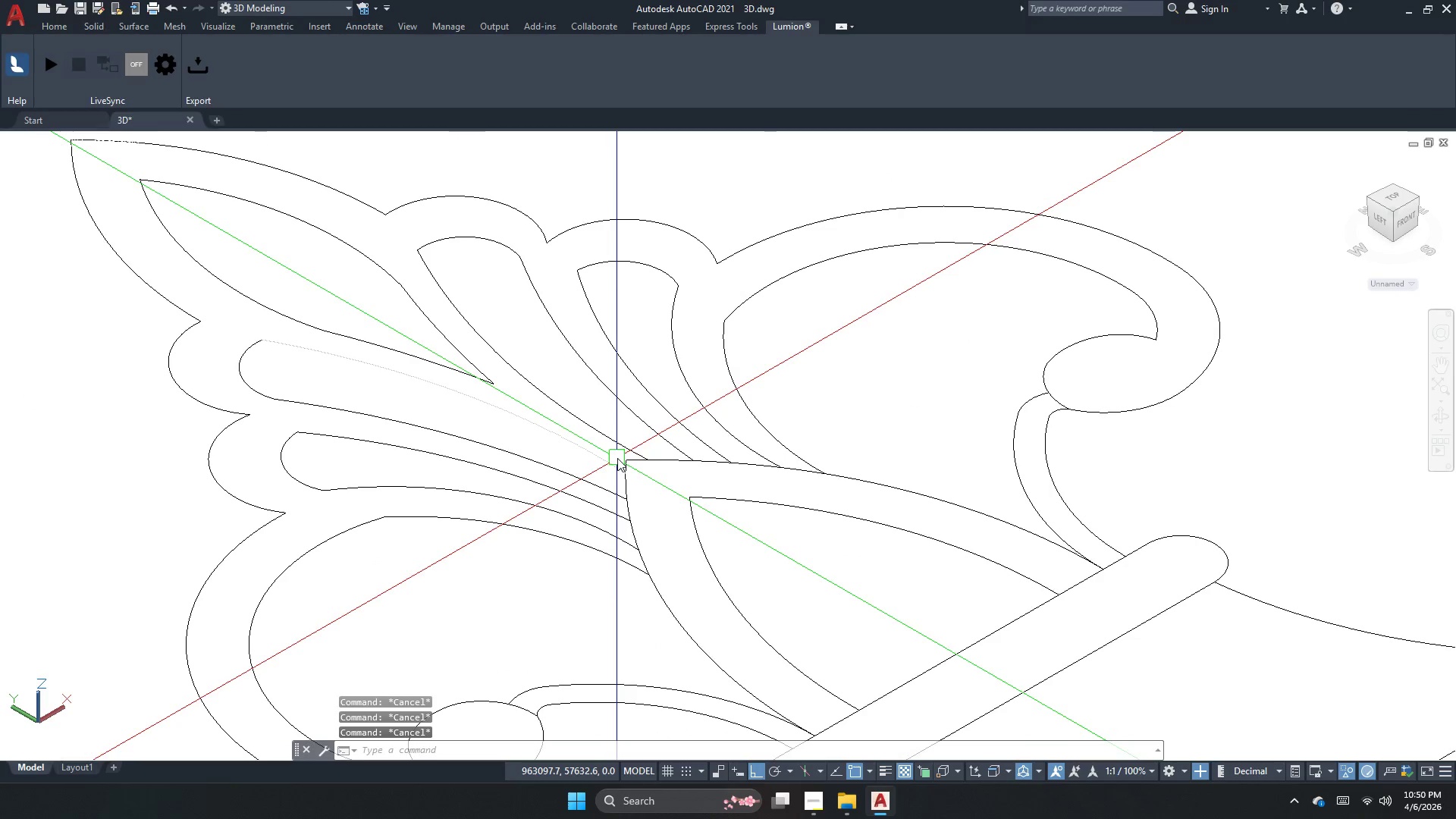 
scroll: coordinate [618, 461], scroll_direction: down, amount: 2.0
 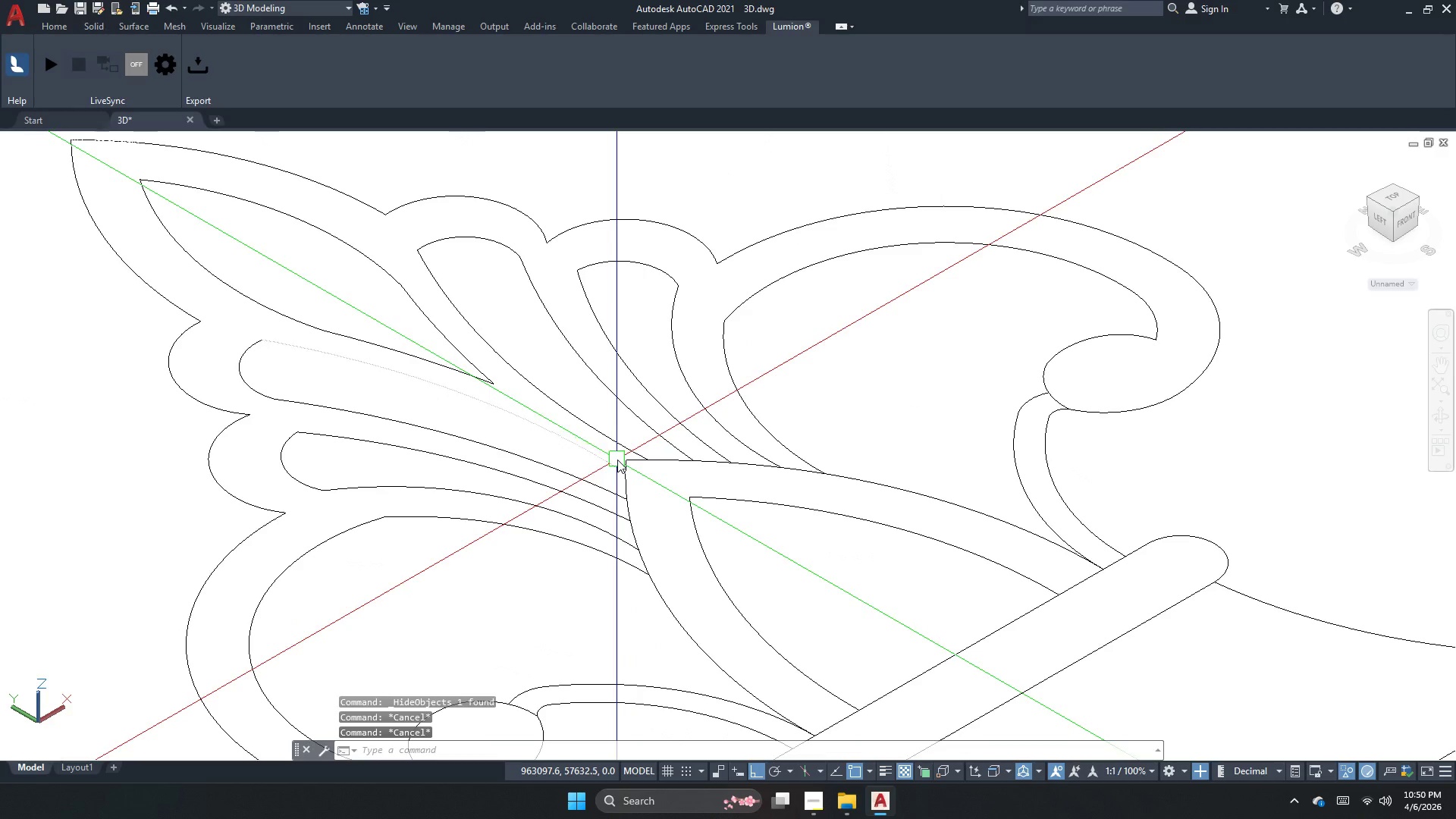 
key(P)
 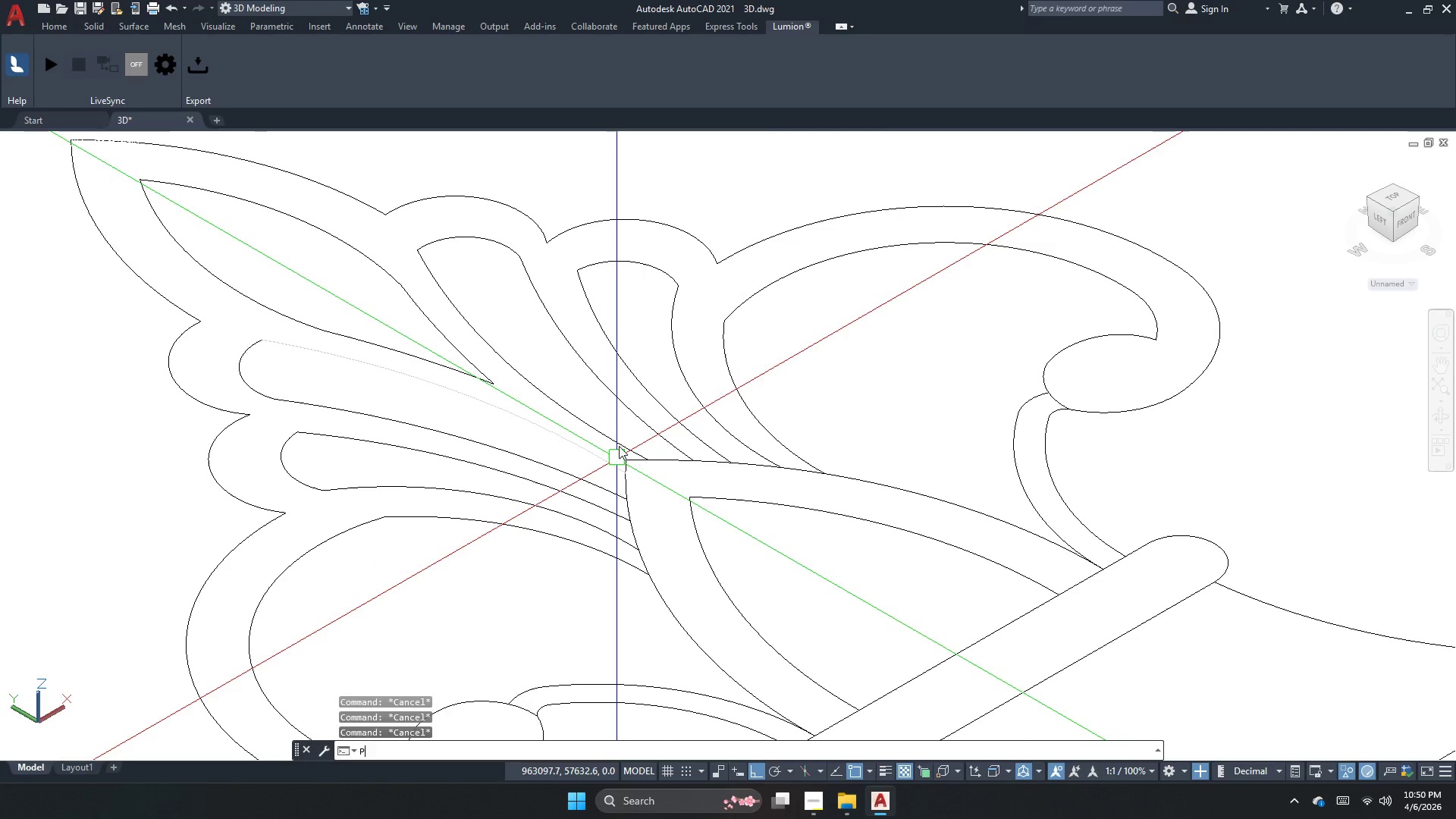 
type(ress)
 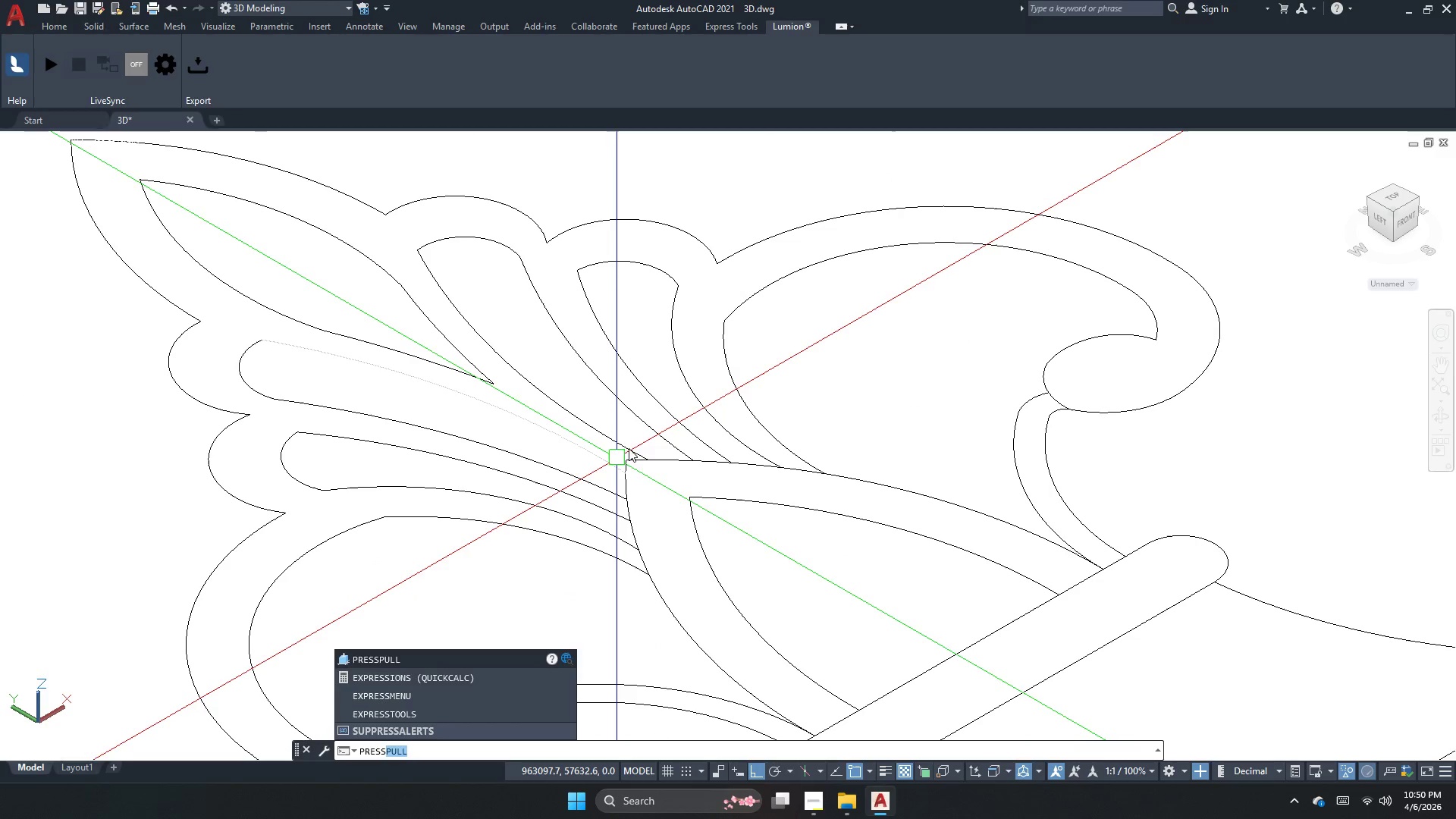 
key(Space)
 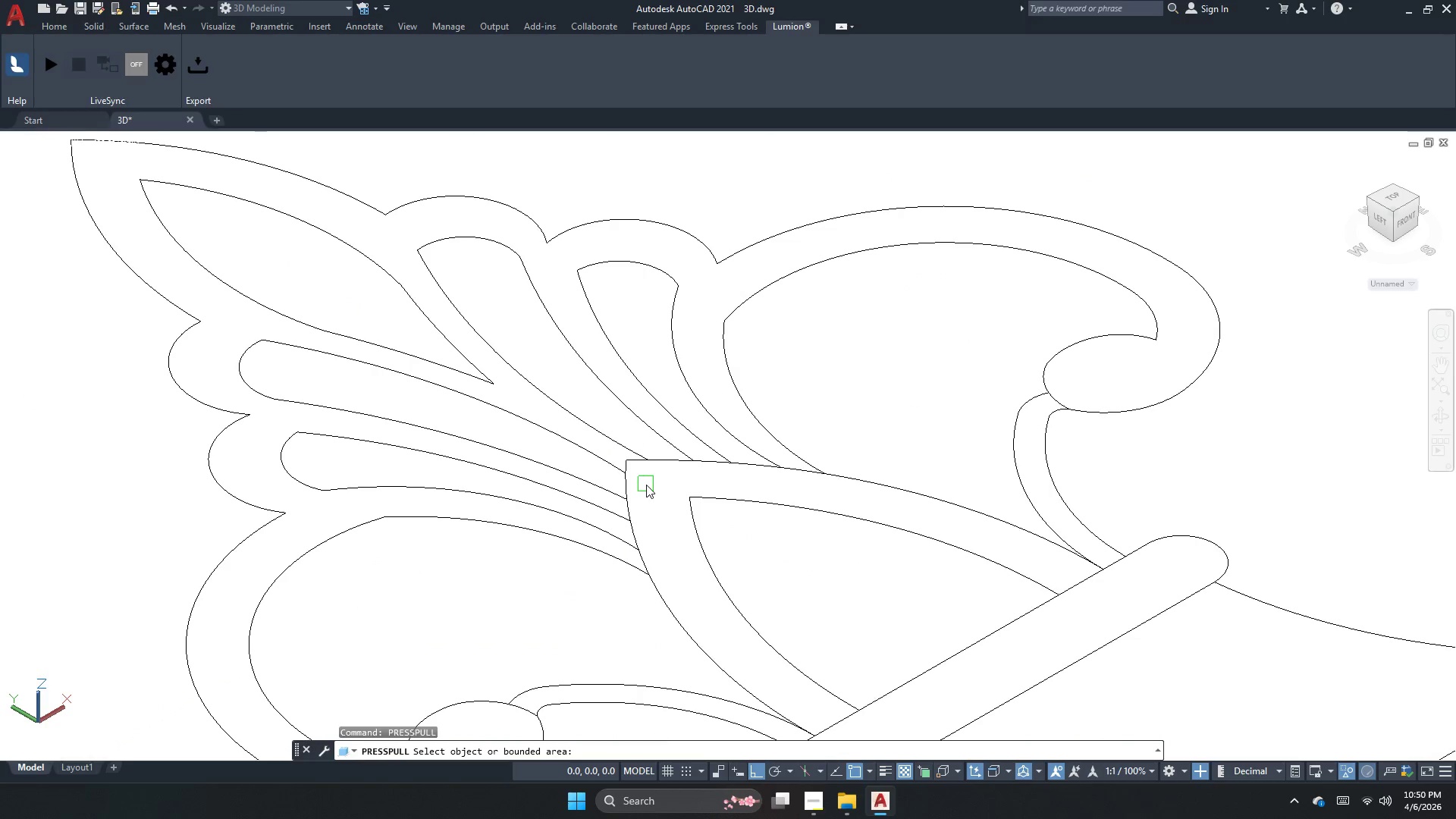 
left_click([661, 492])
 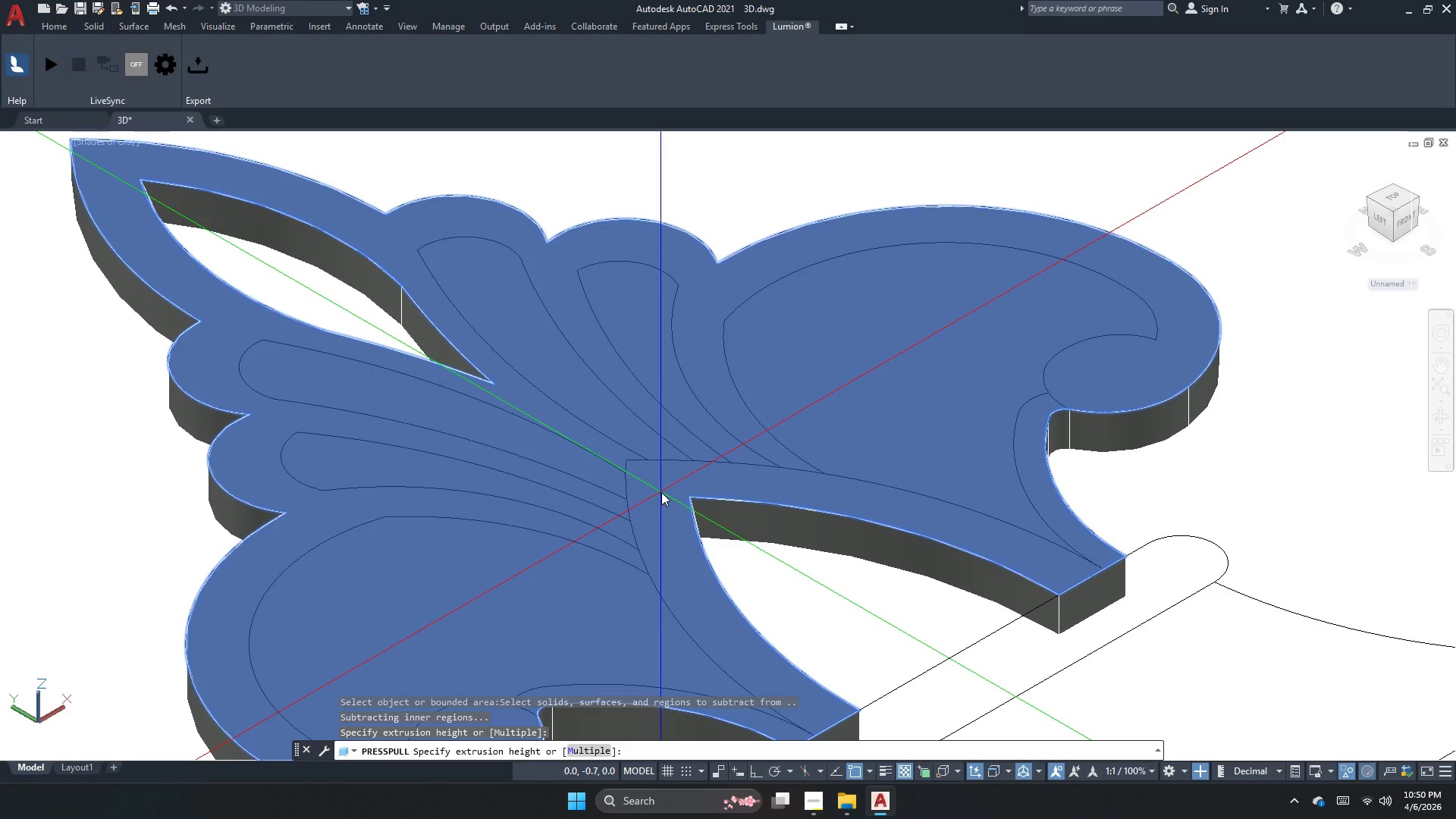 
key(Escape)
 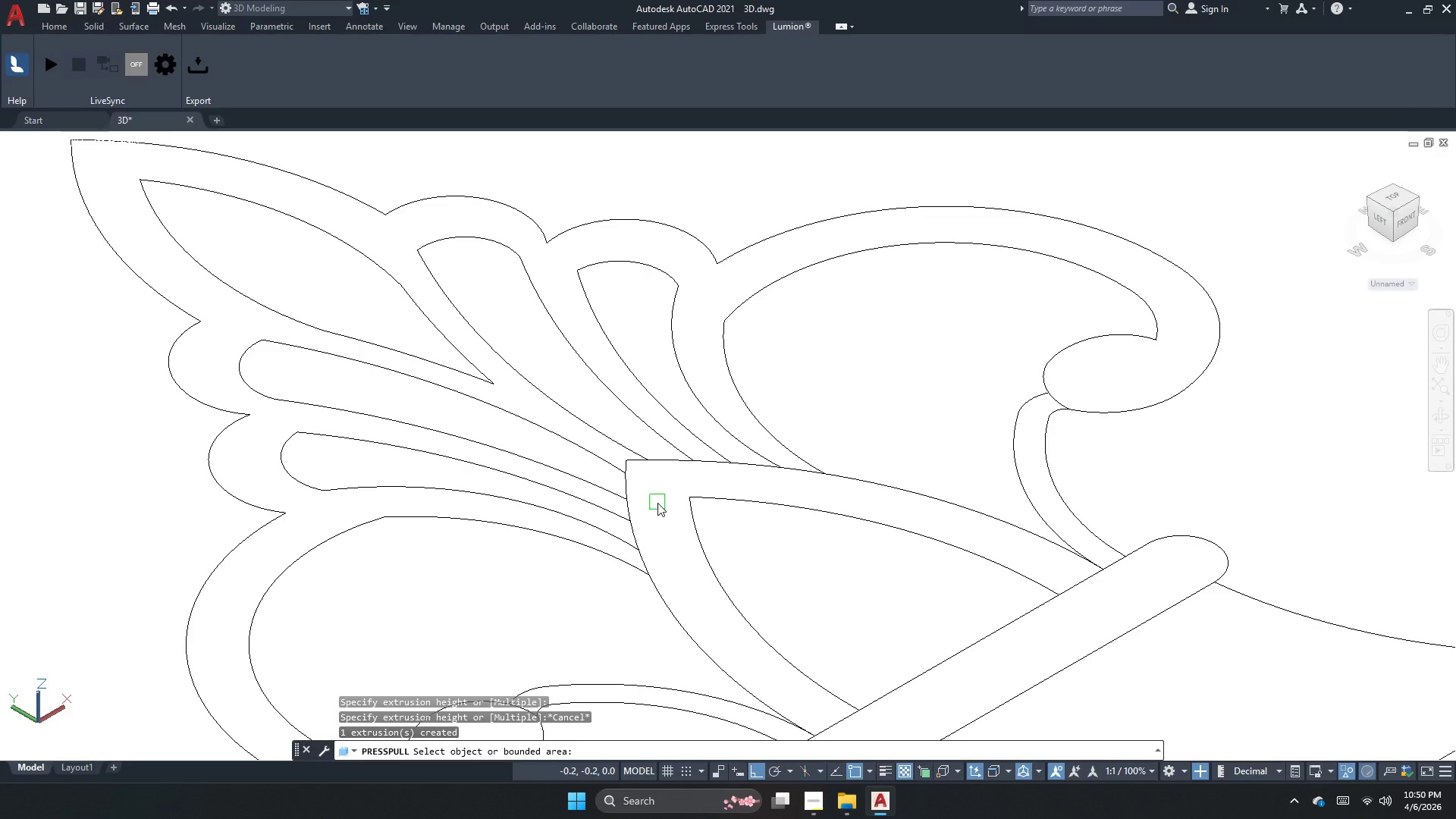 
left_click([657, 503])
 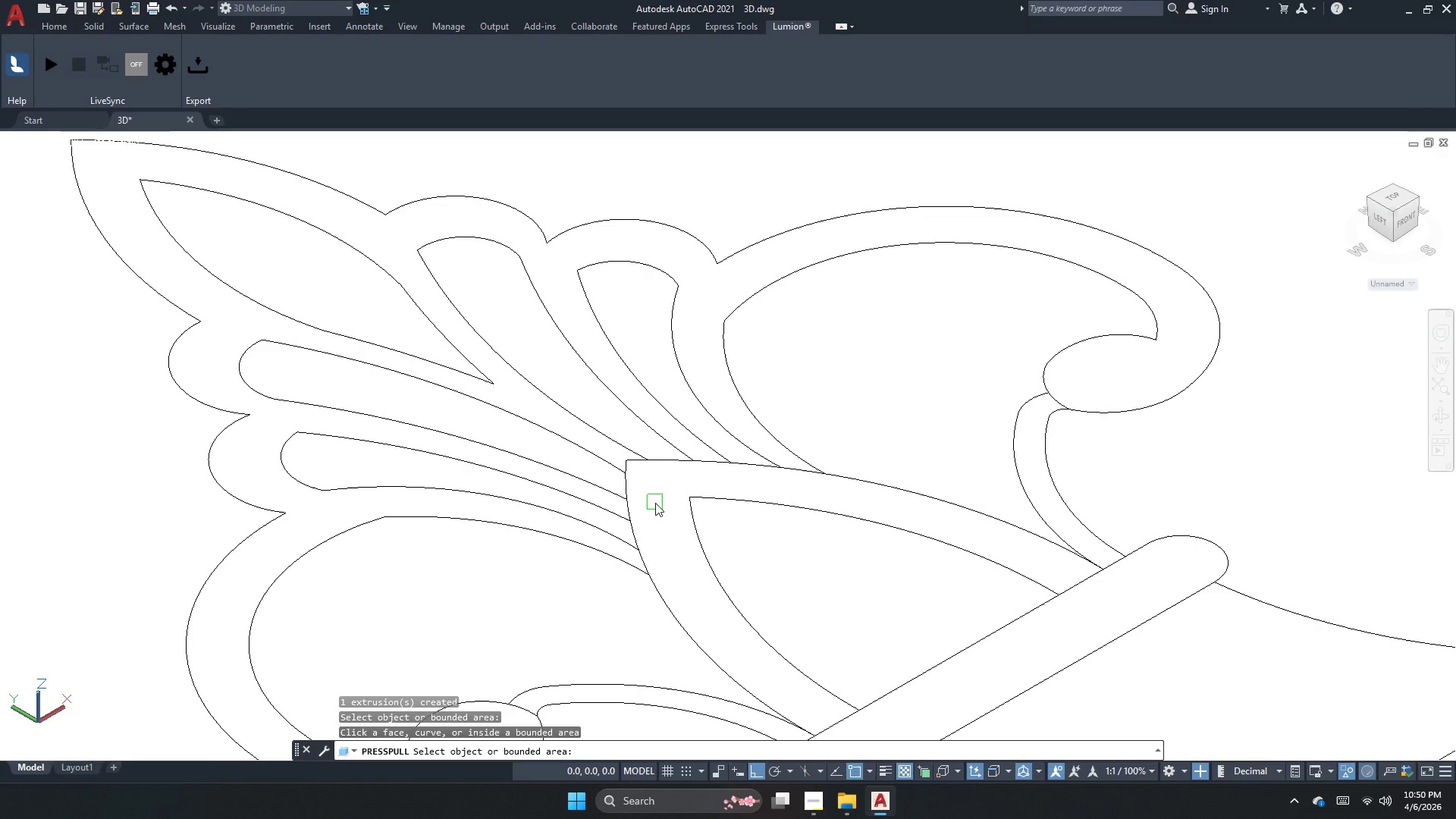 
key(Escape)
 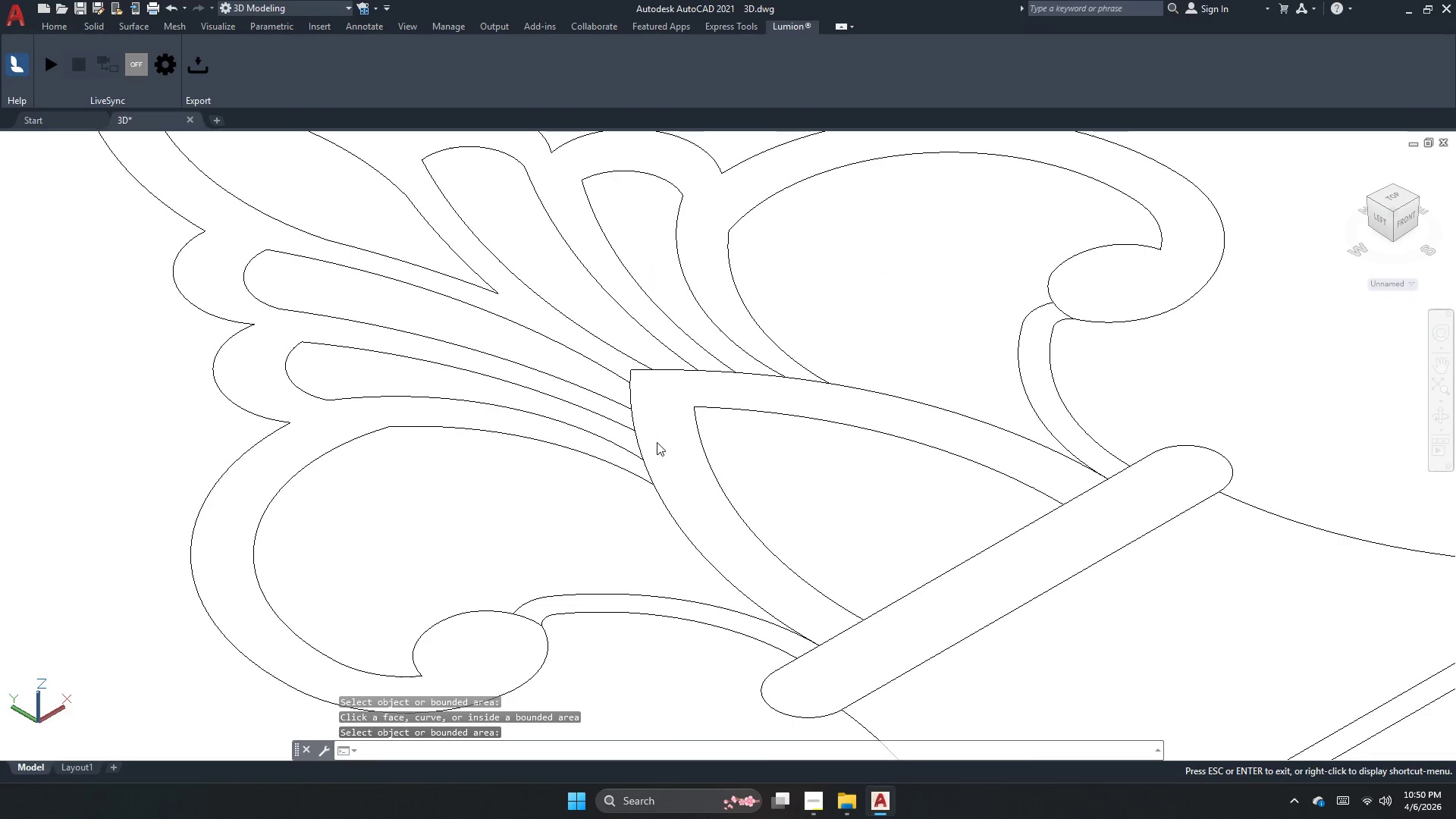 
key(Escape)
 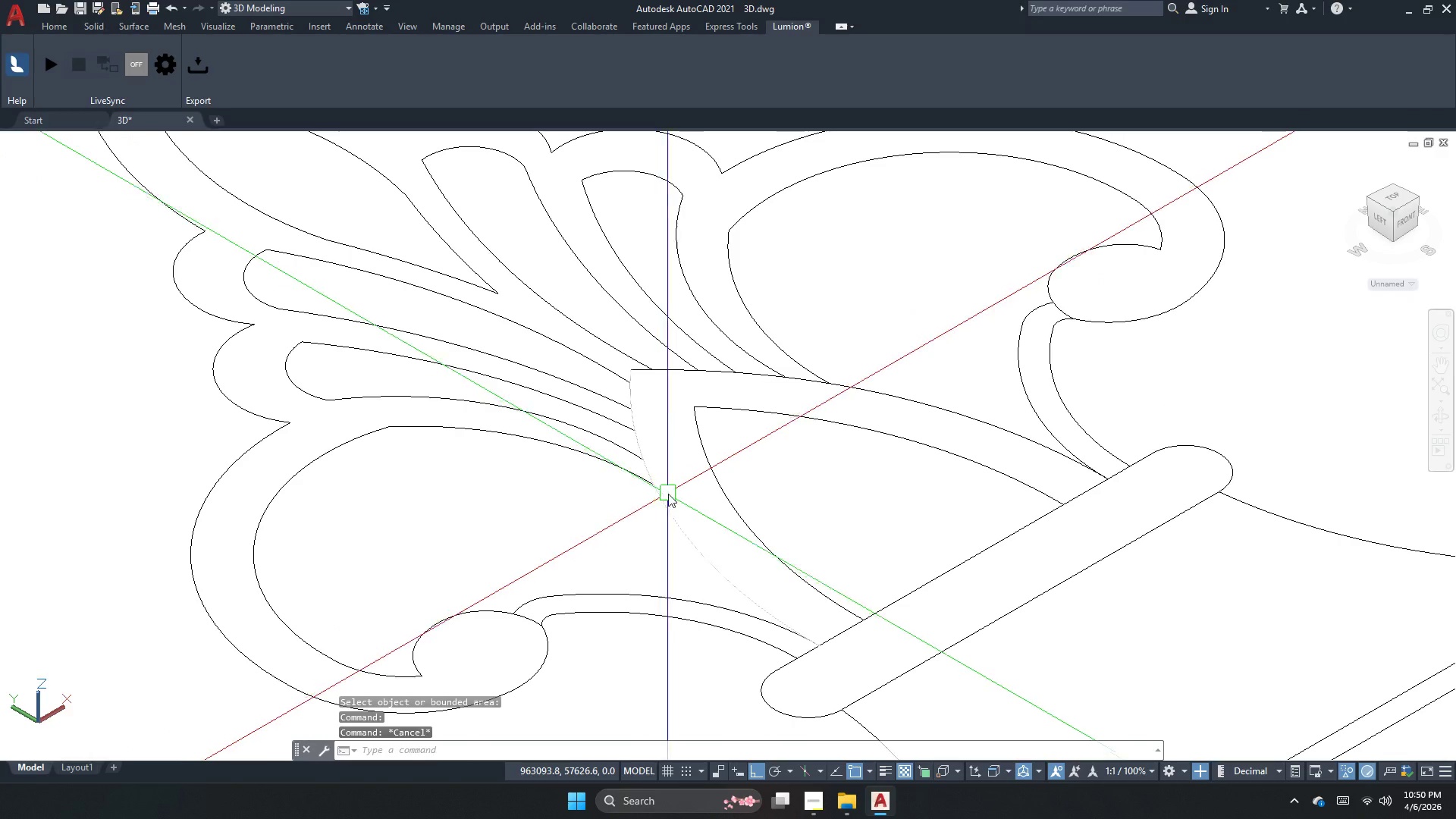 
left_click([670, 494])
 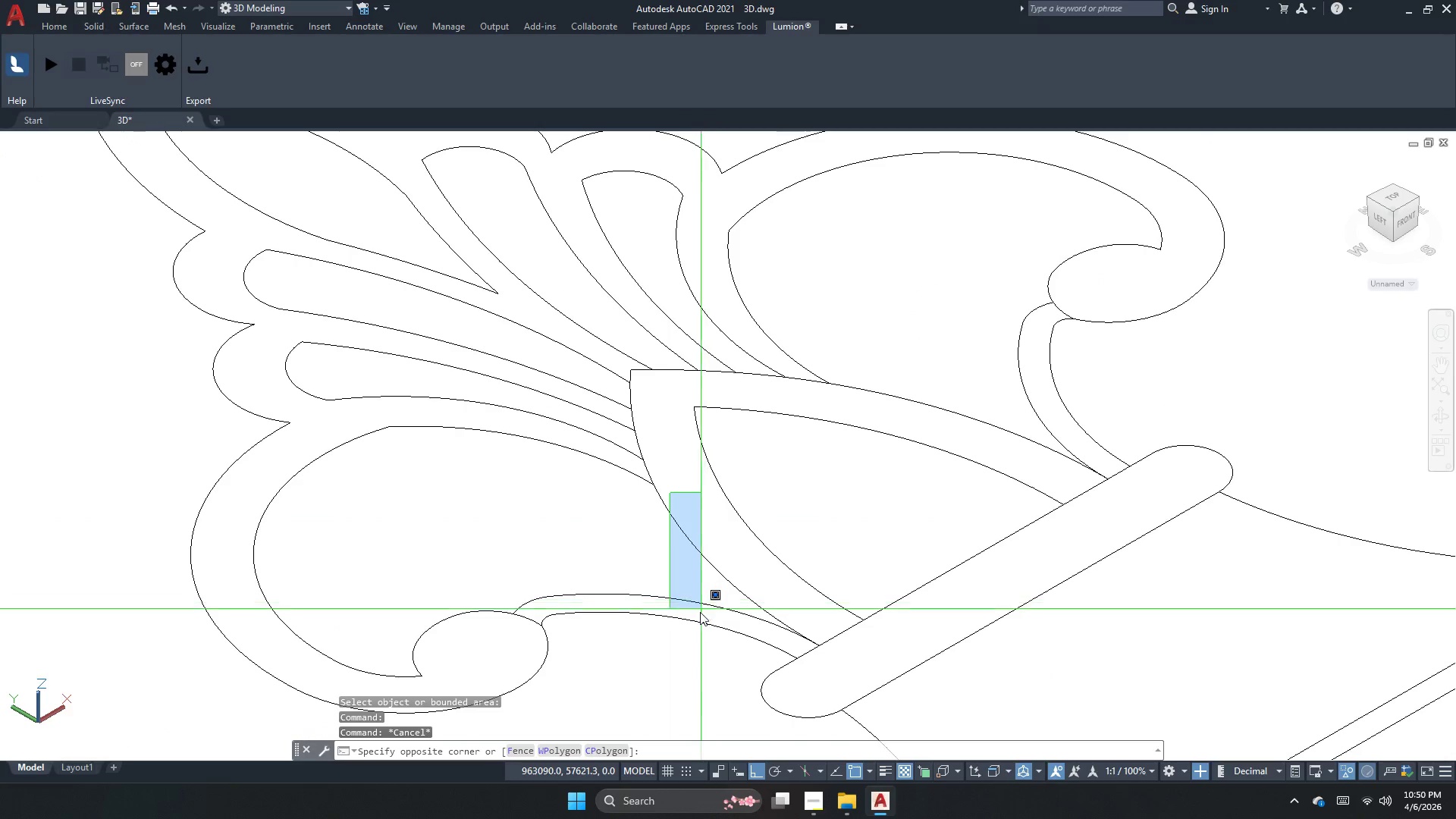 
key(Escape)
key(Escape)
type(ex )
 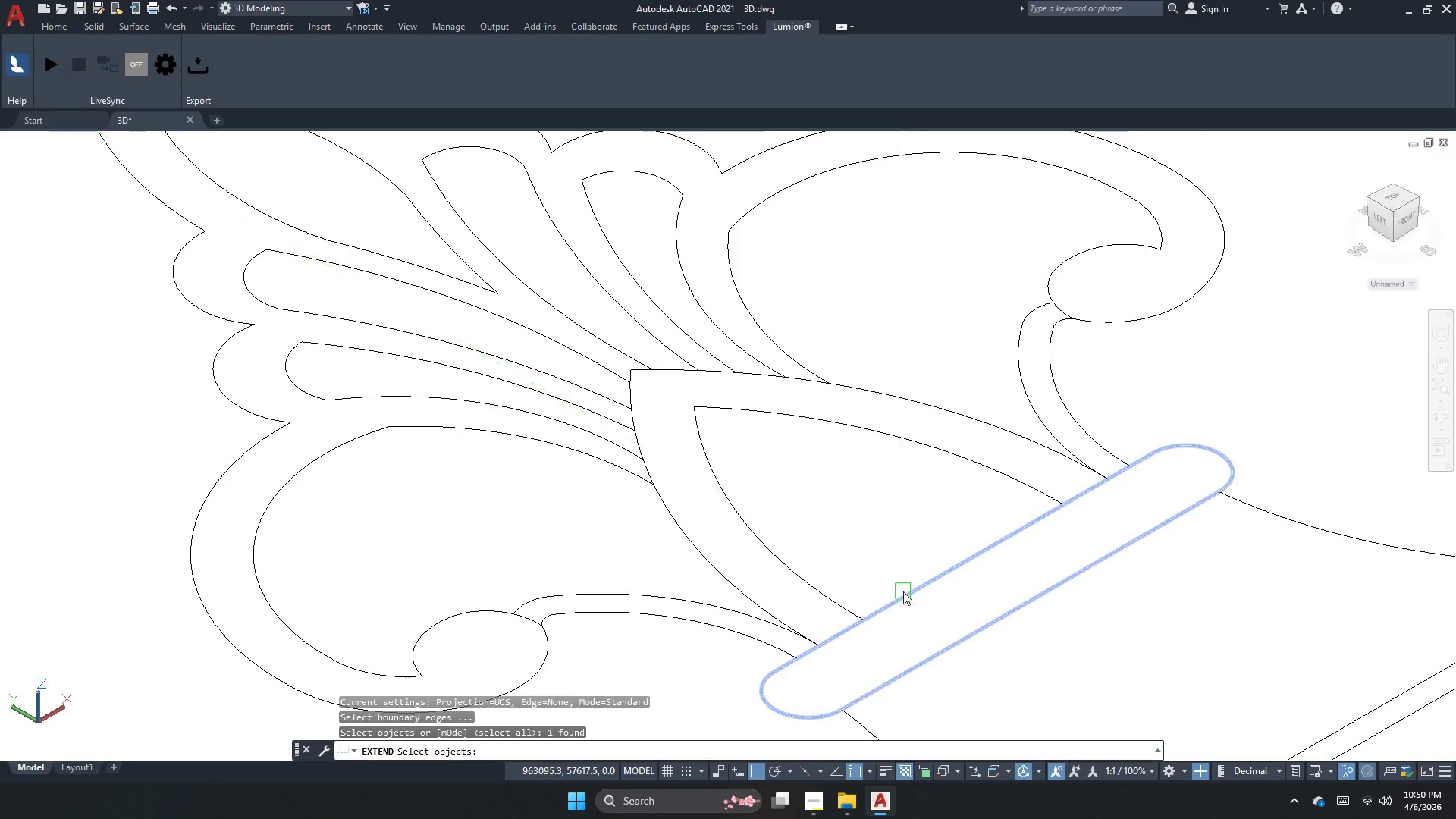 
left_click([903, 592])
 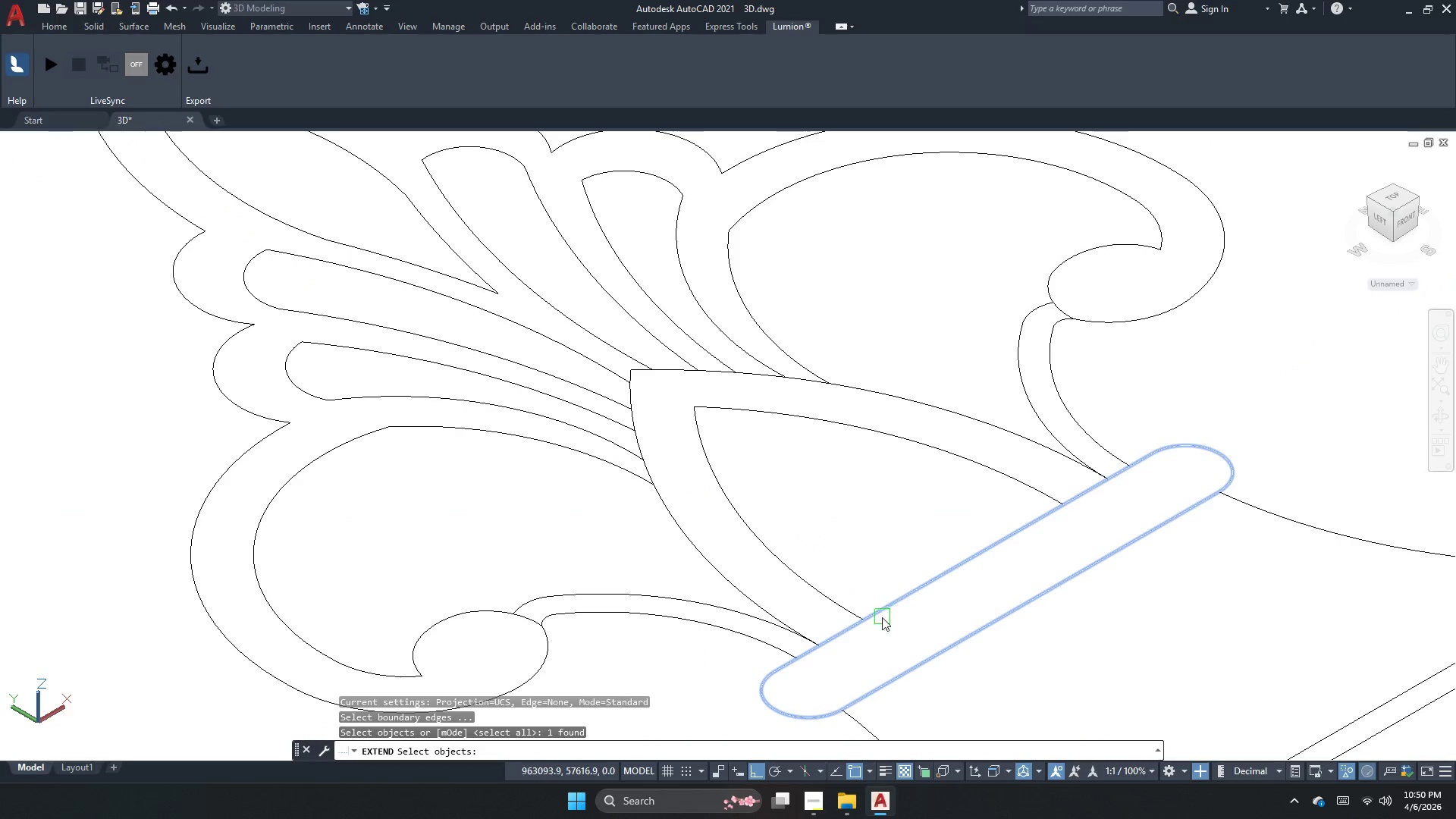 
key(Space)
 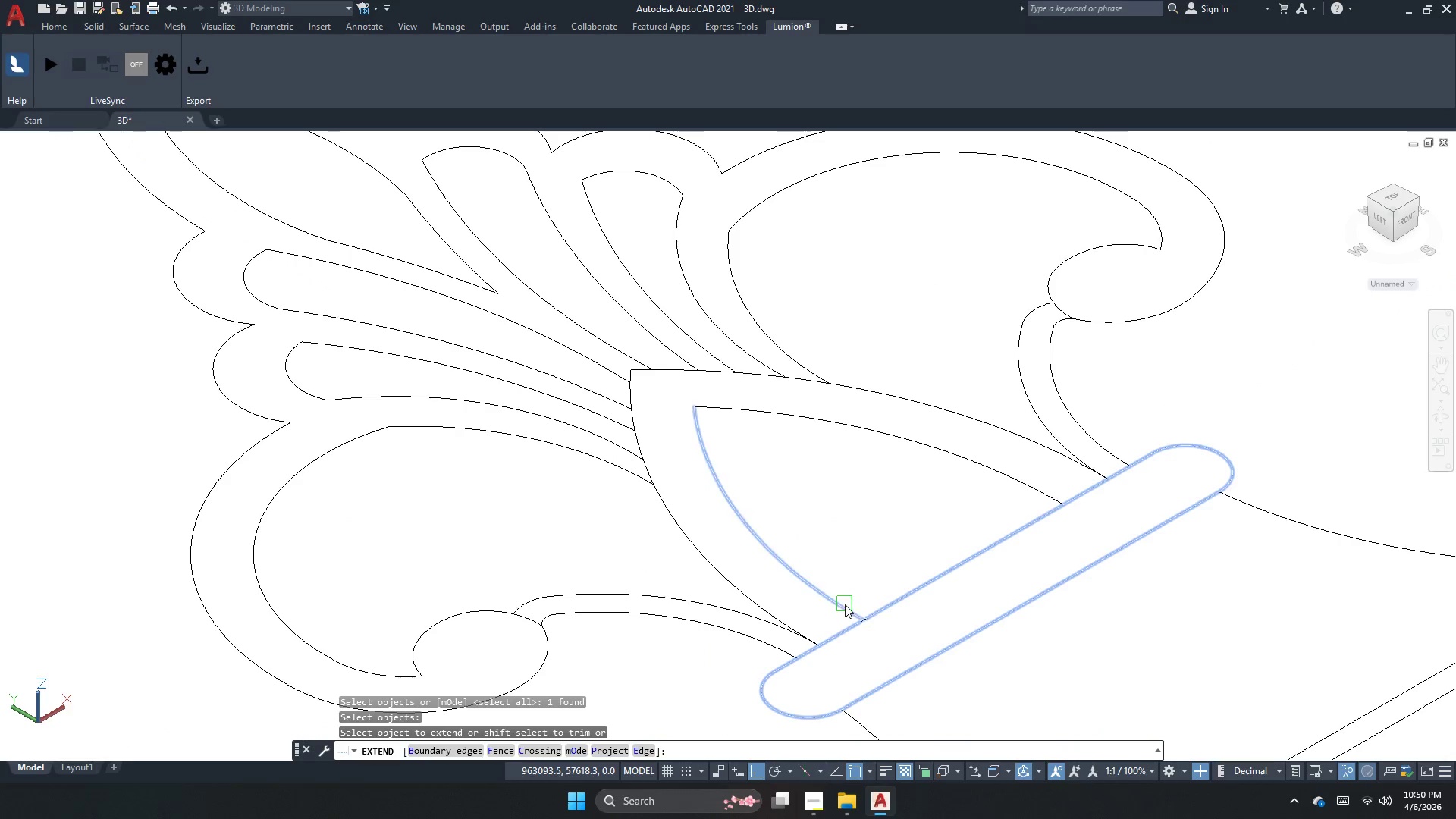 
left_click([845, 604])
 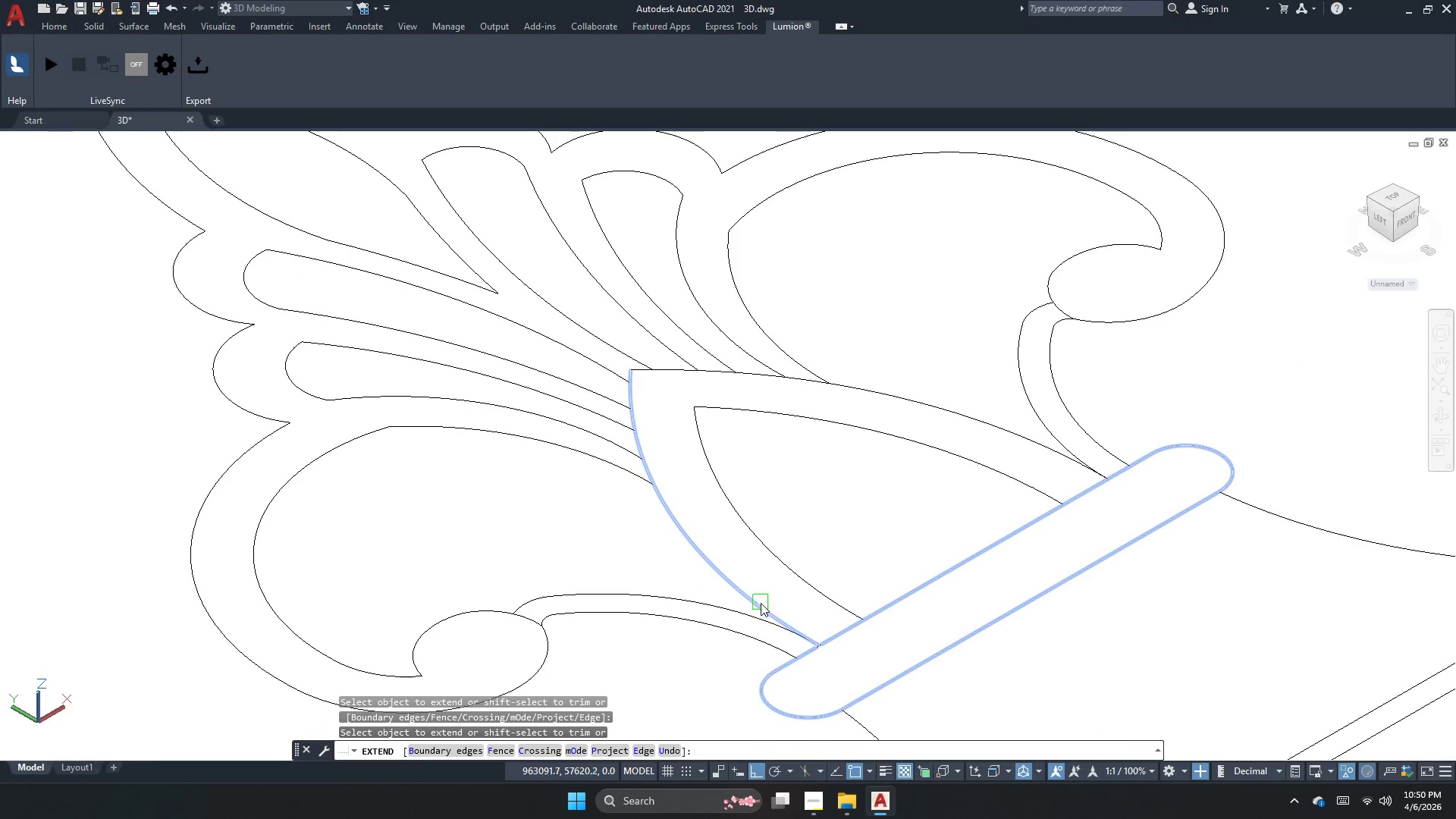 
left_click([754, 601])
 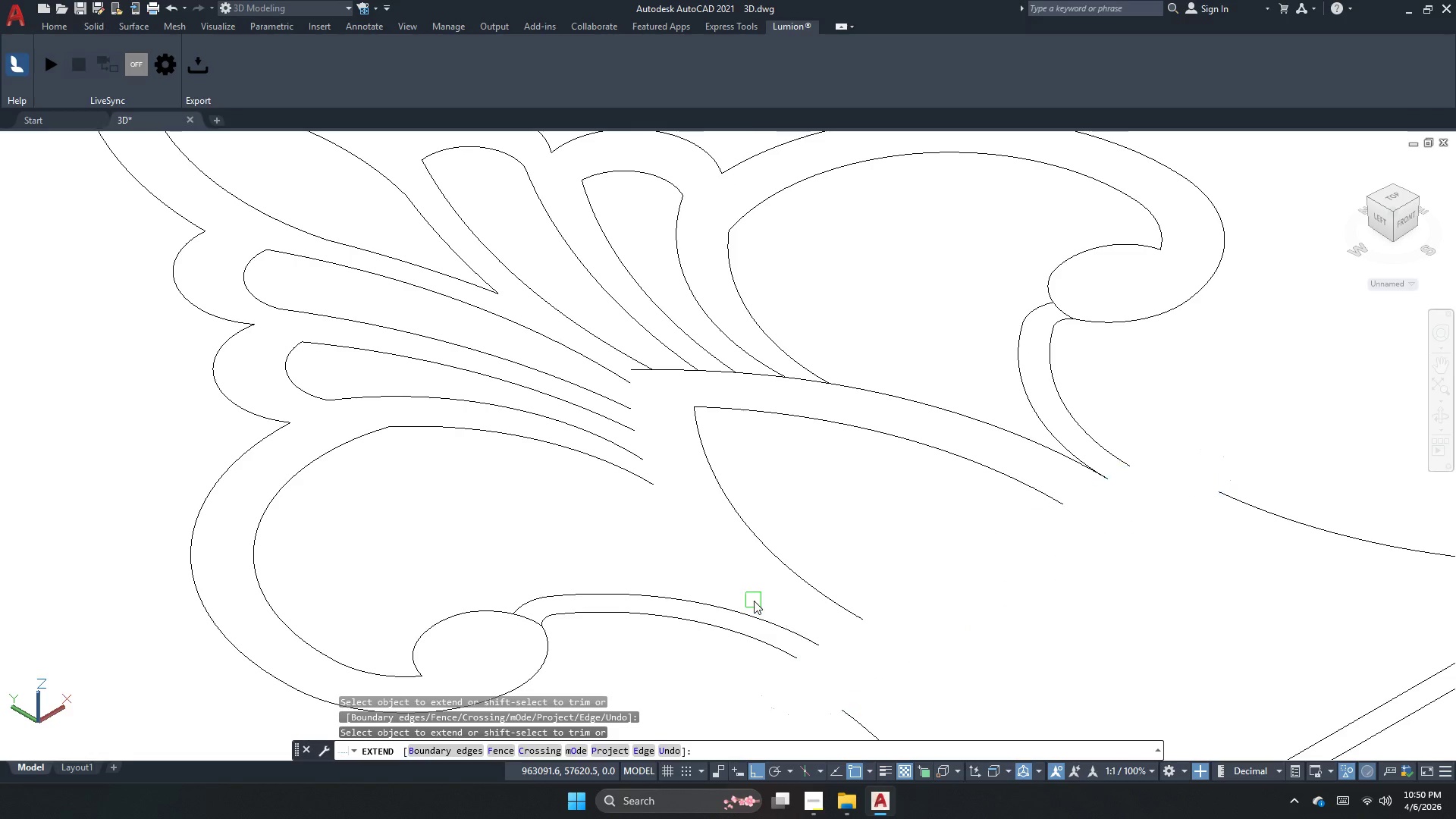 
key(Escape)
 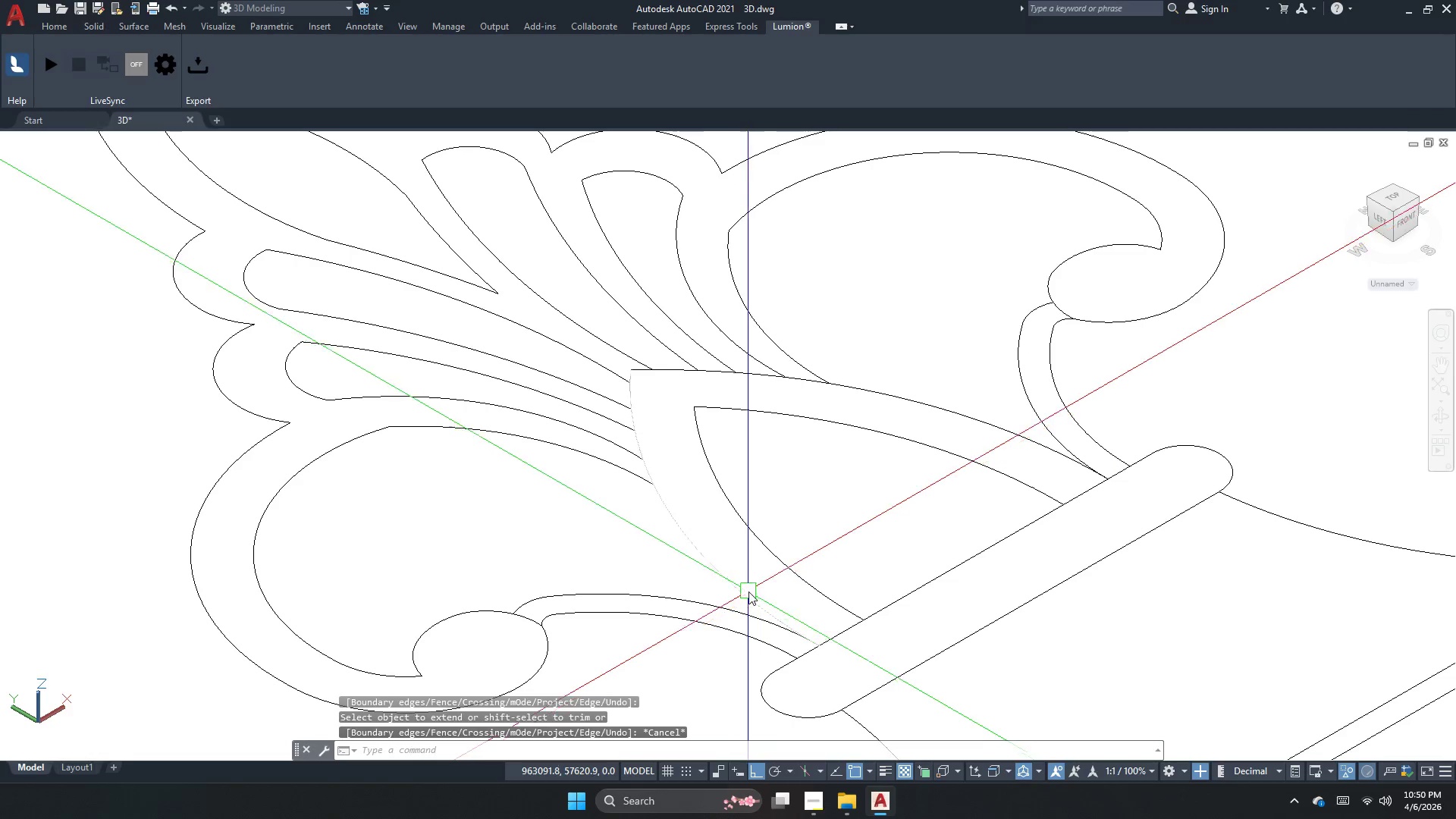 
key(Escape)
 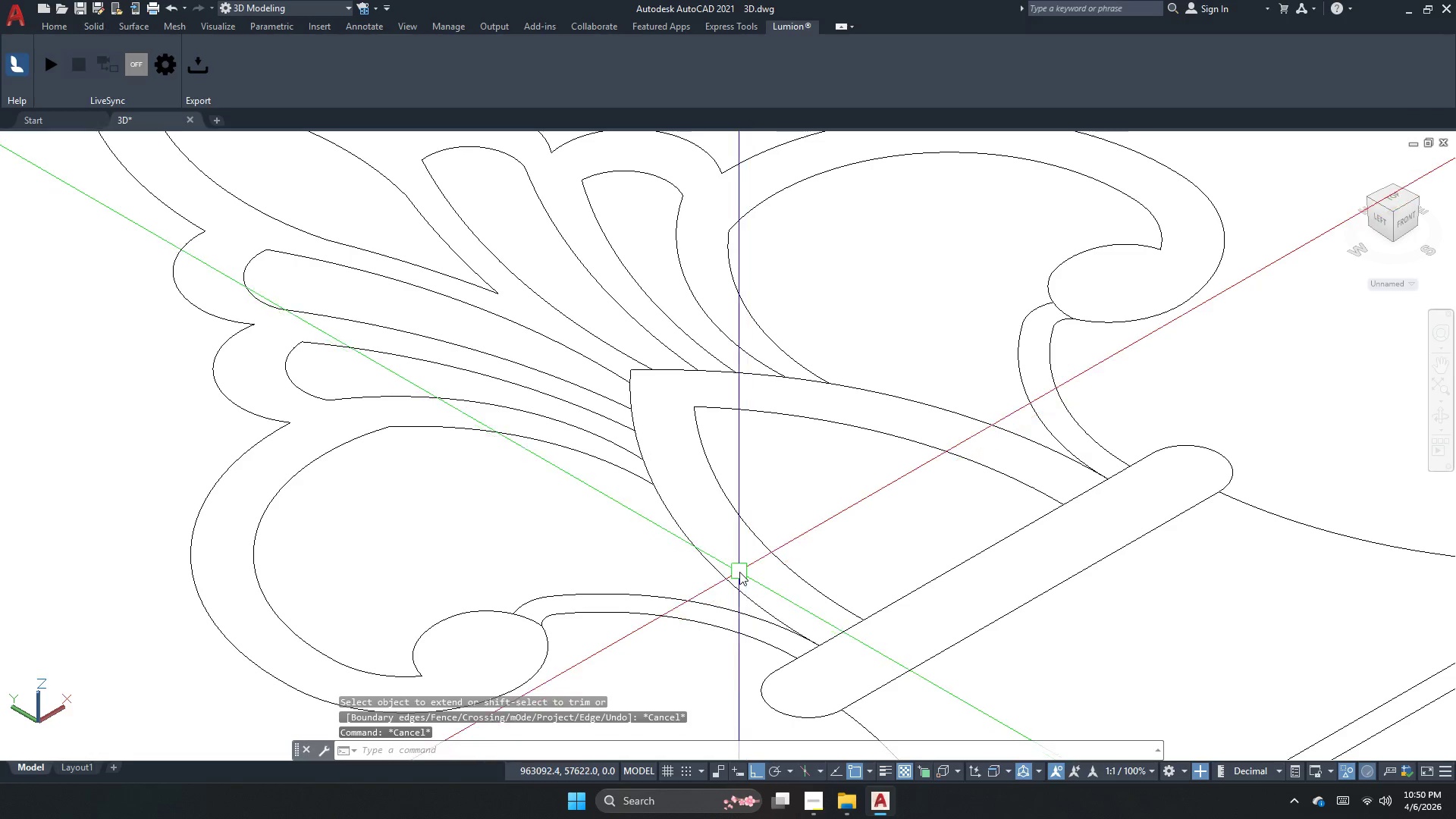 
key(Escape)
 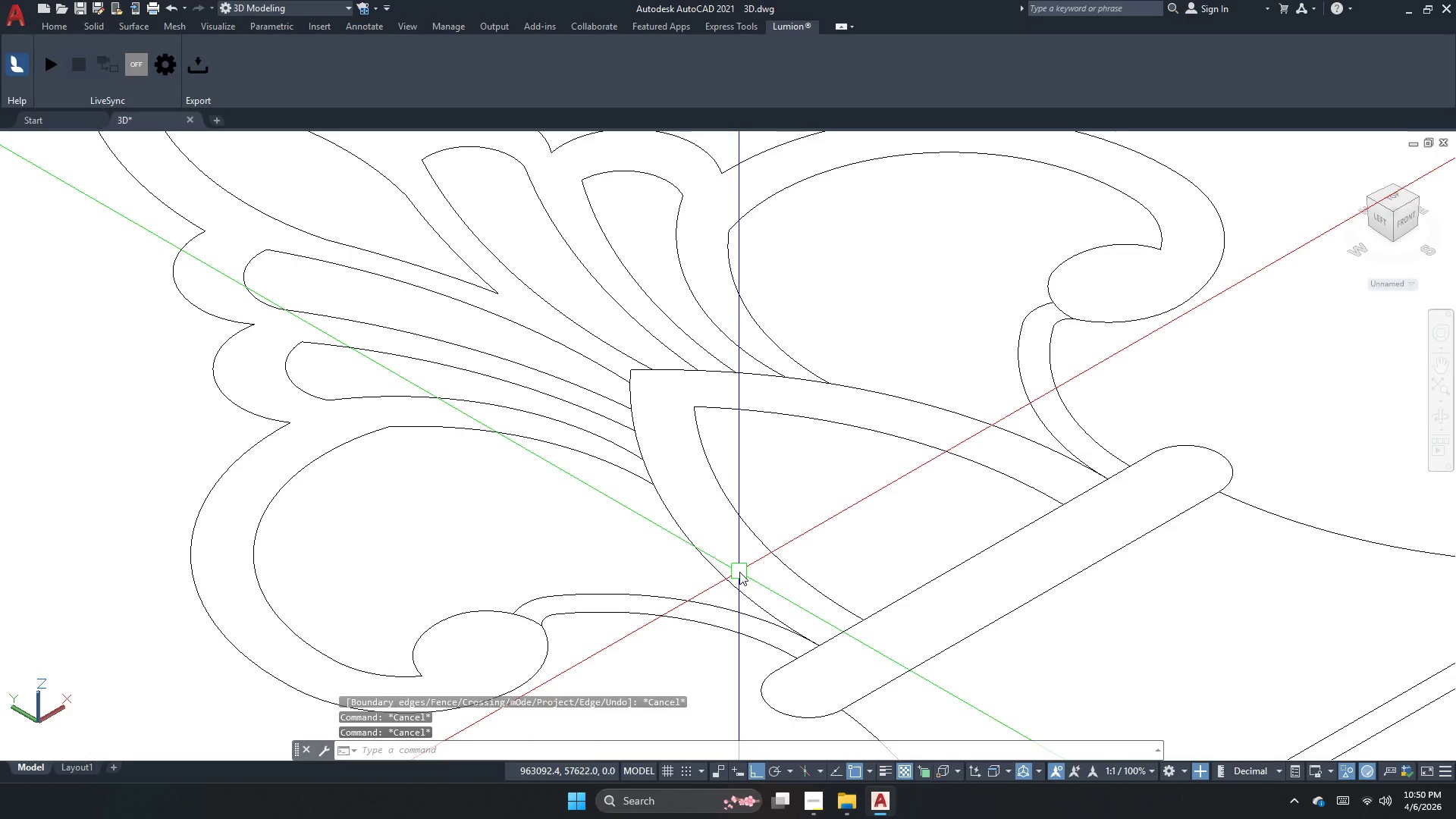 
key(Space)
 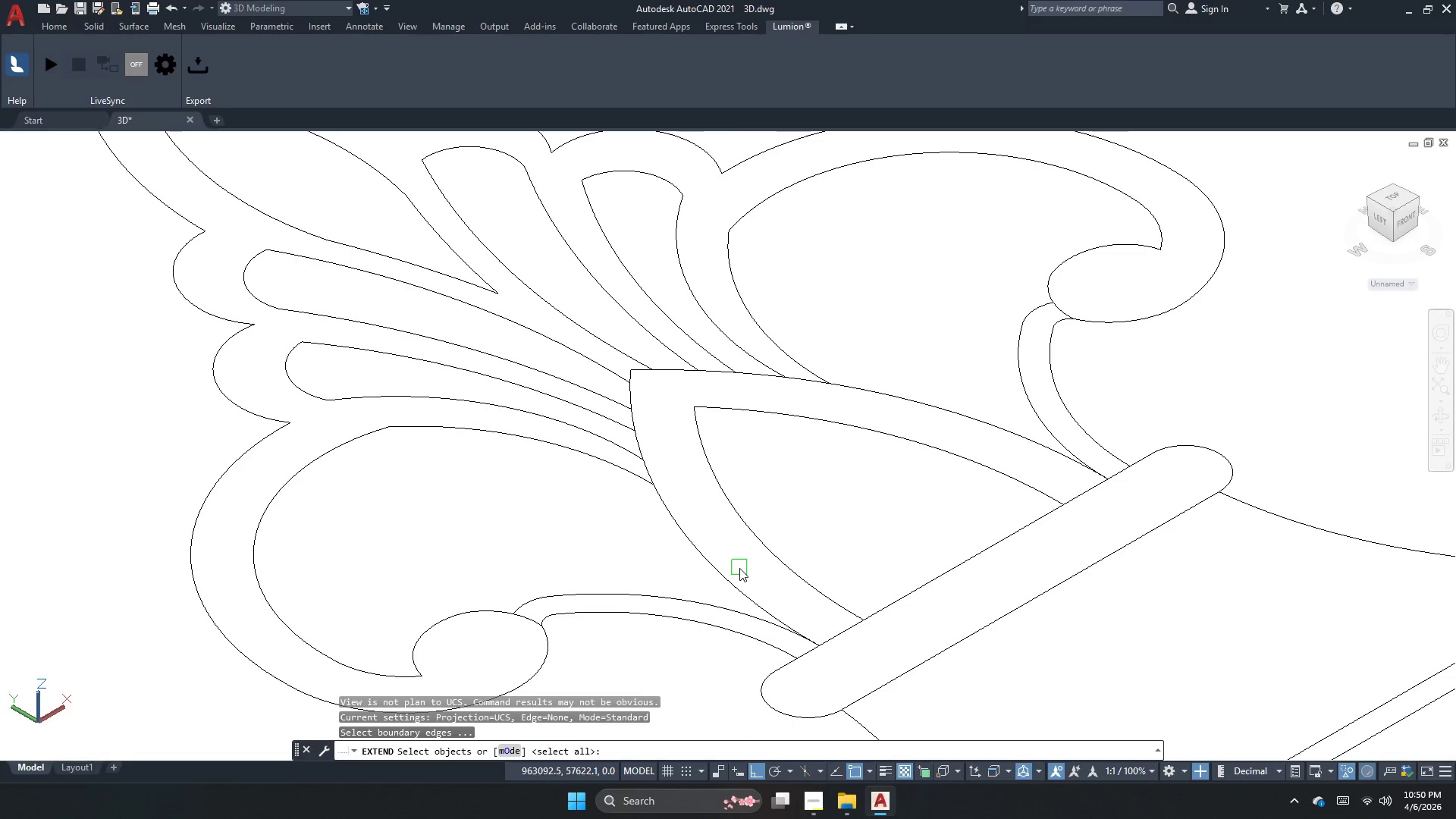 
key(Escape)
 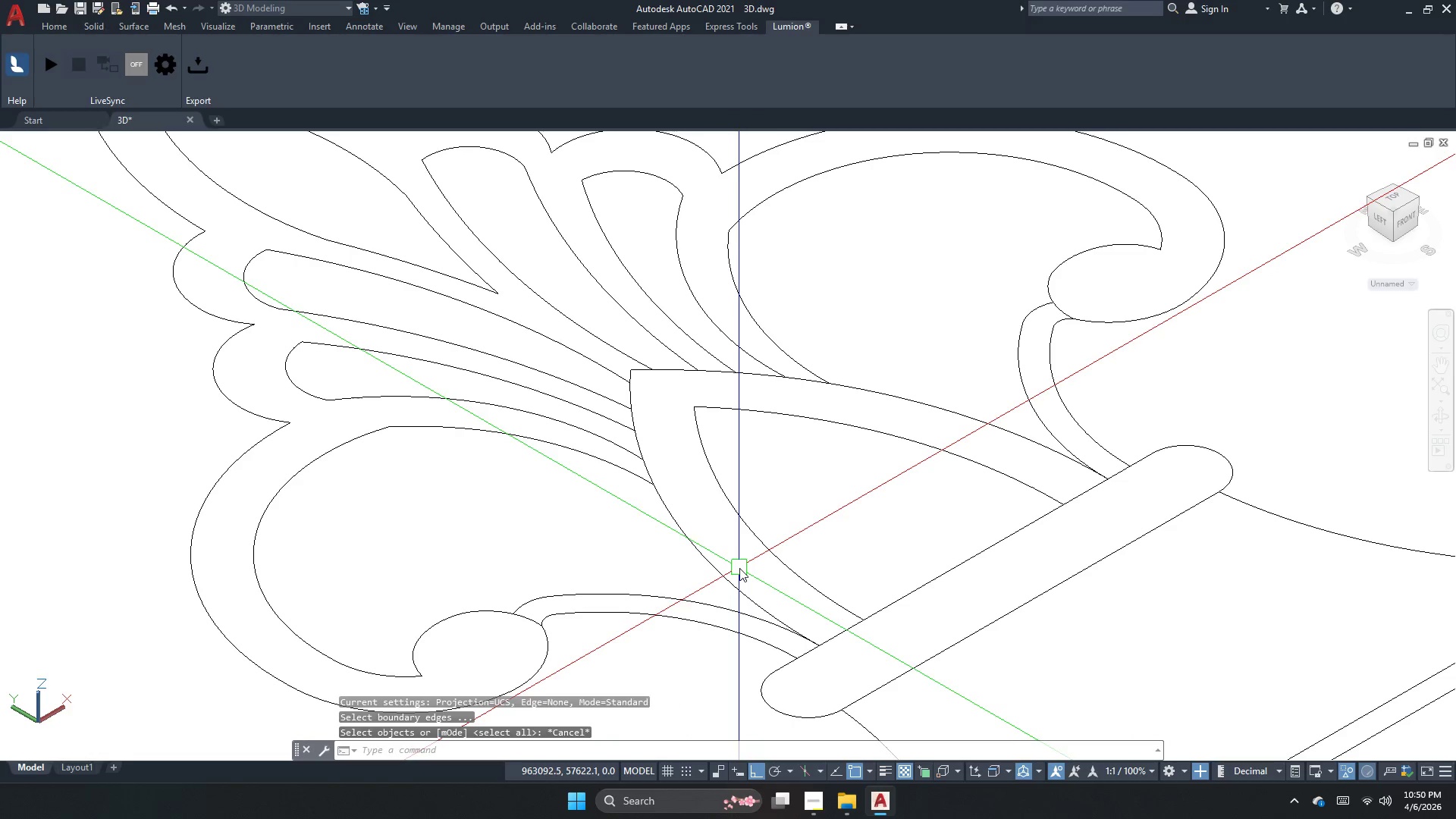 
key(Escape)
 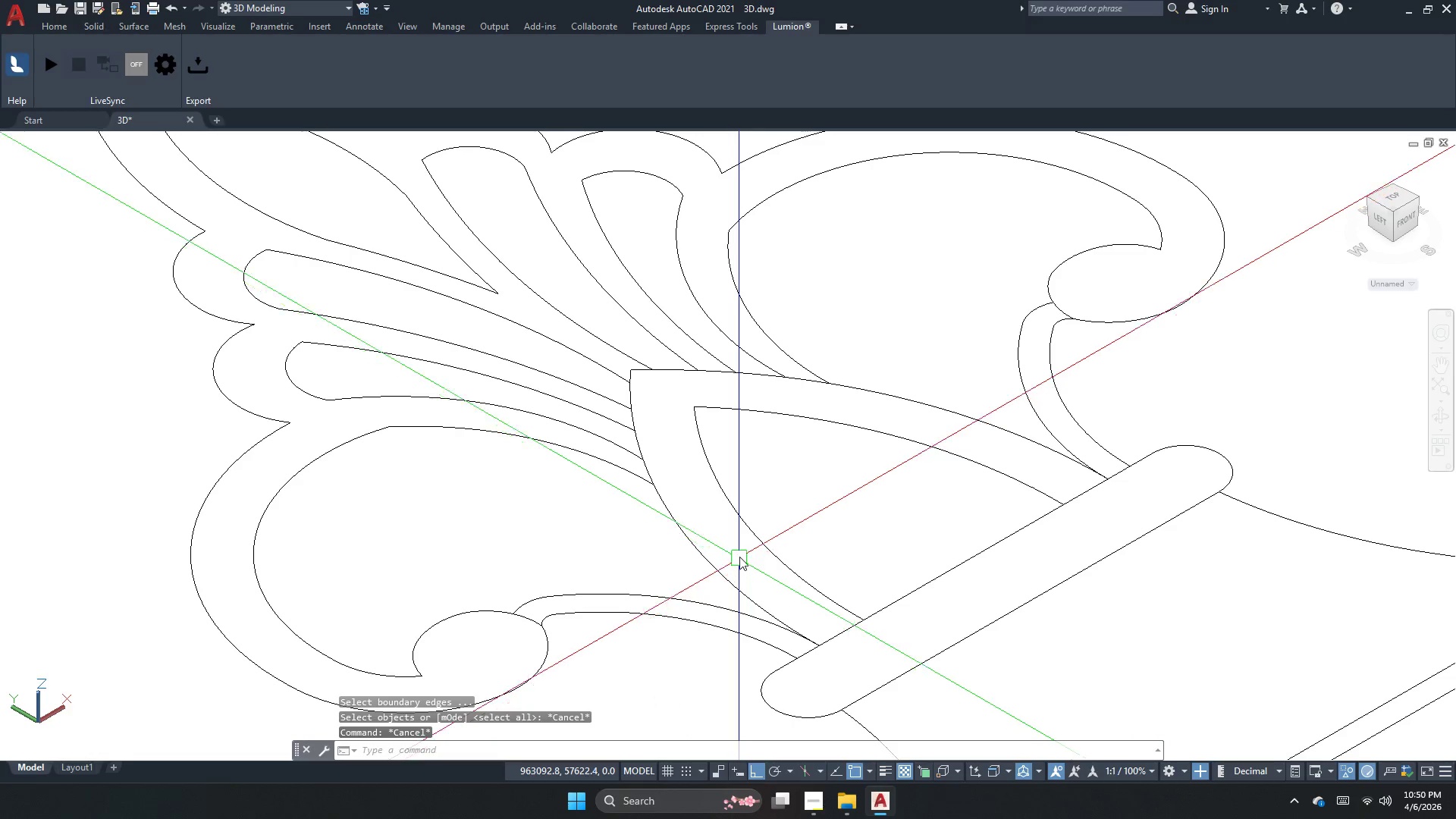 
key(F)
 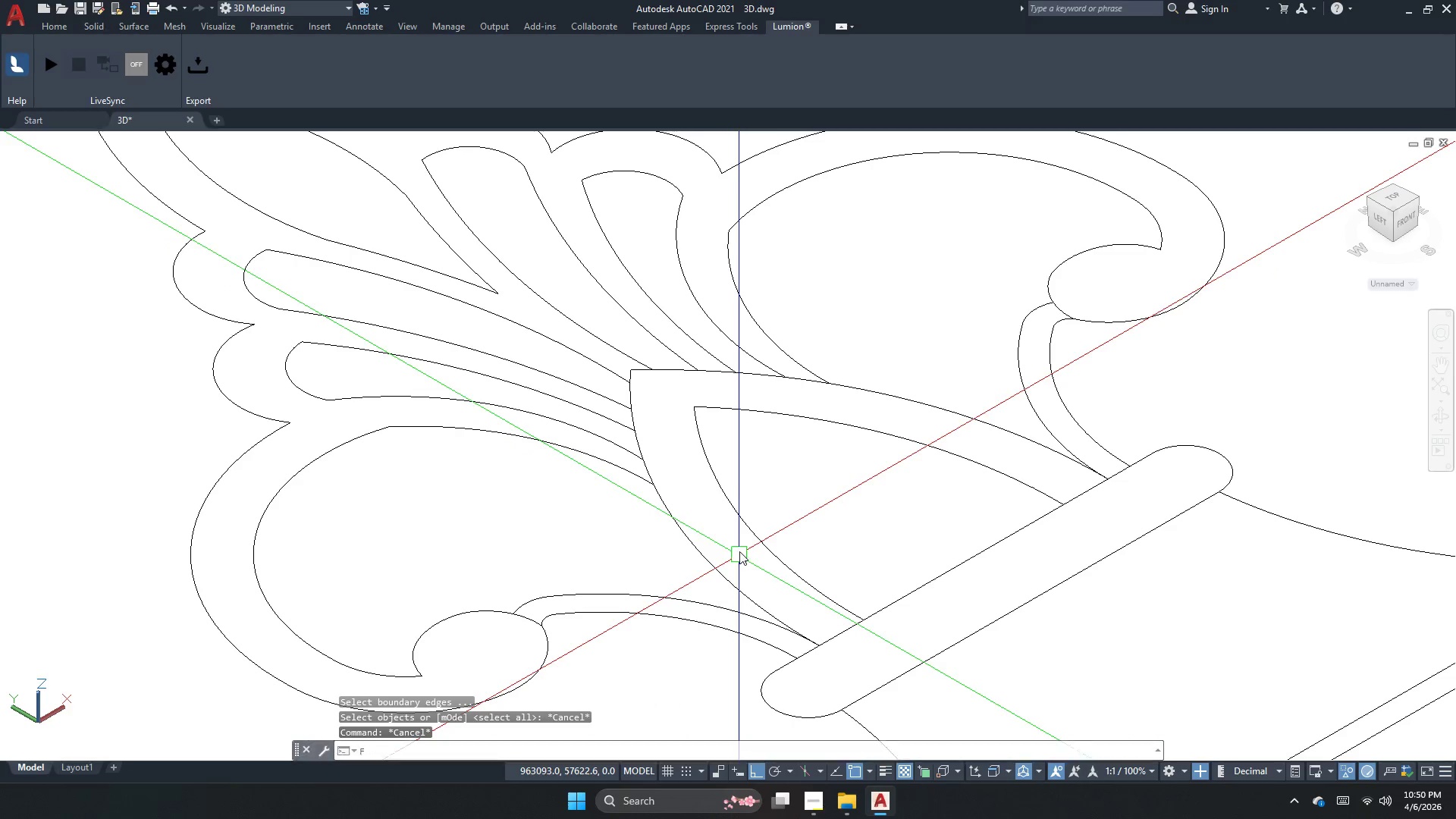 
key(Space)
 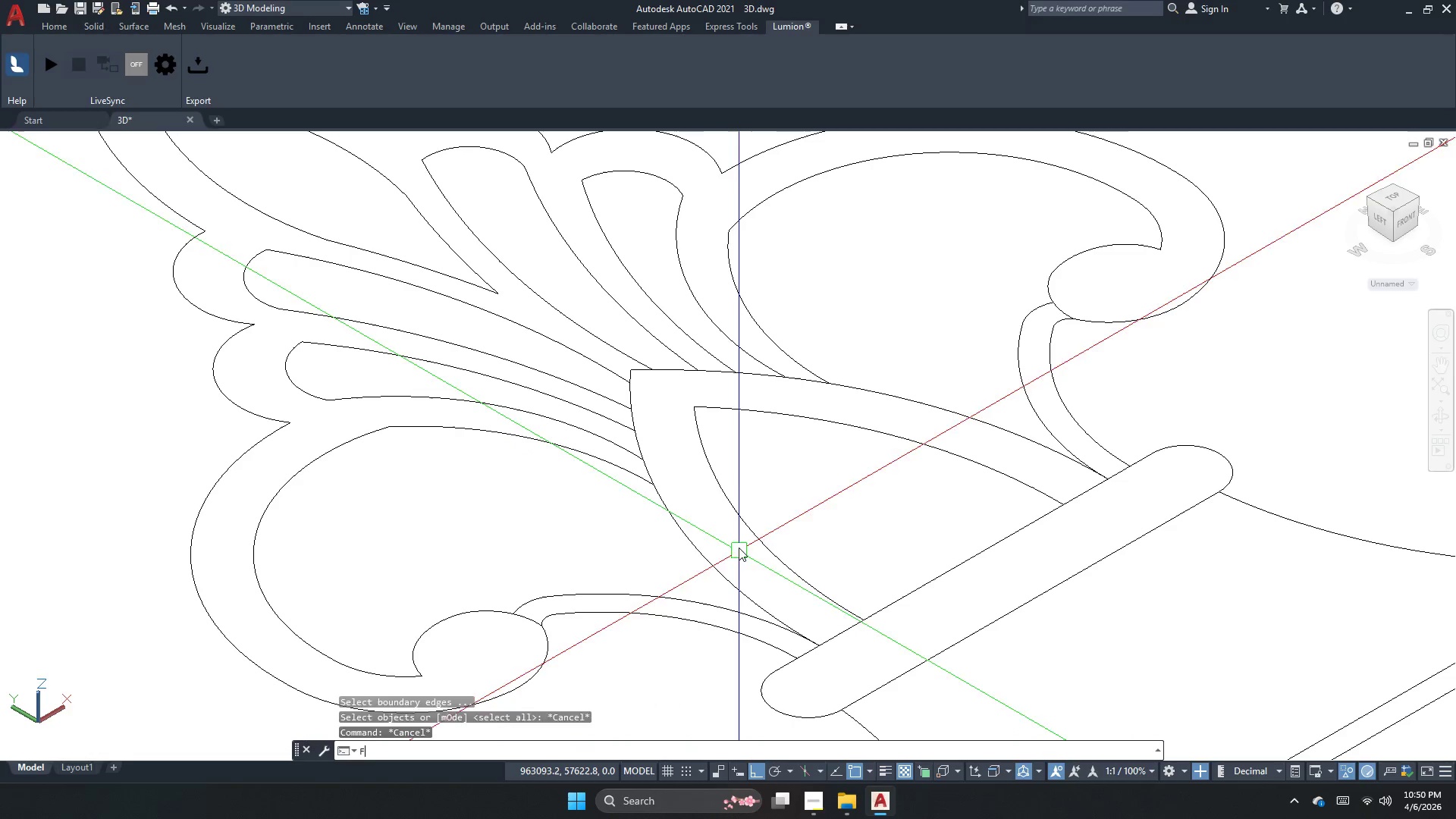 
key(R)
 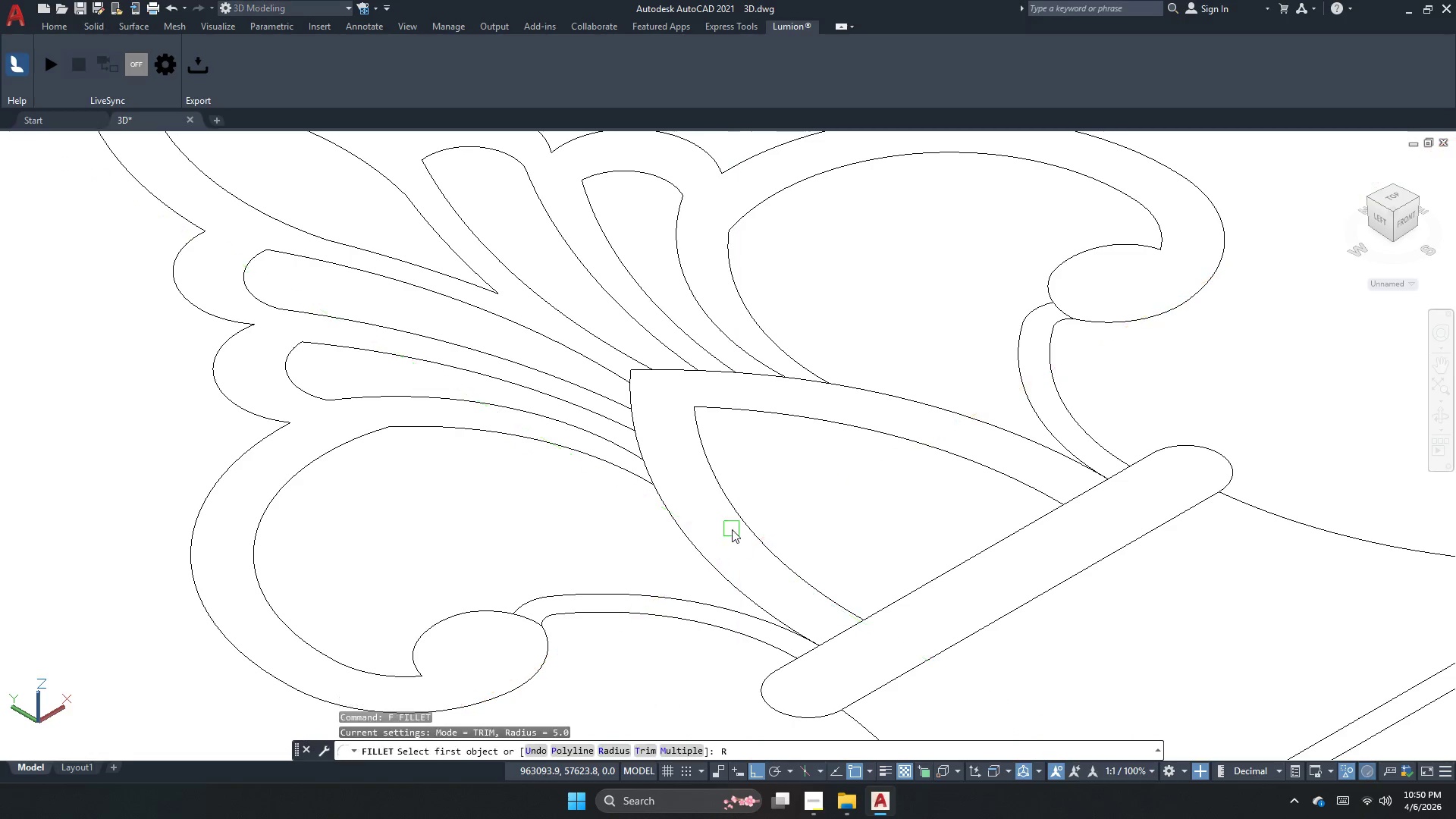 
key(Space)
 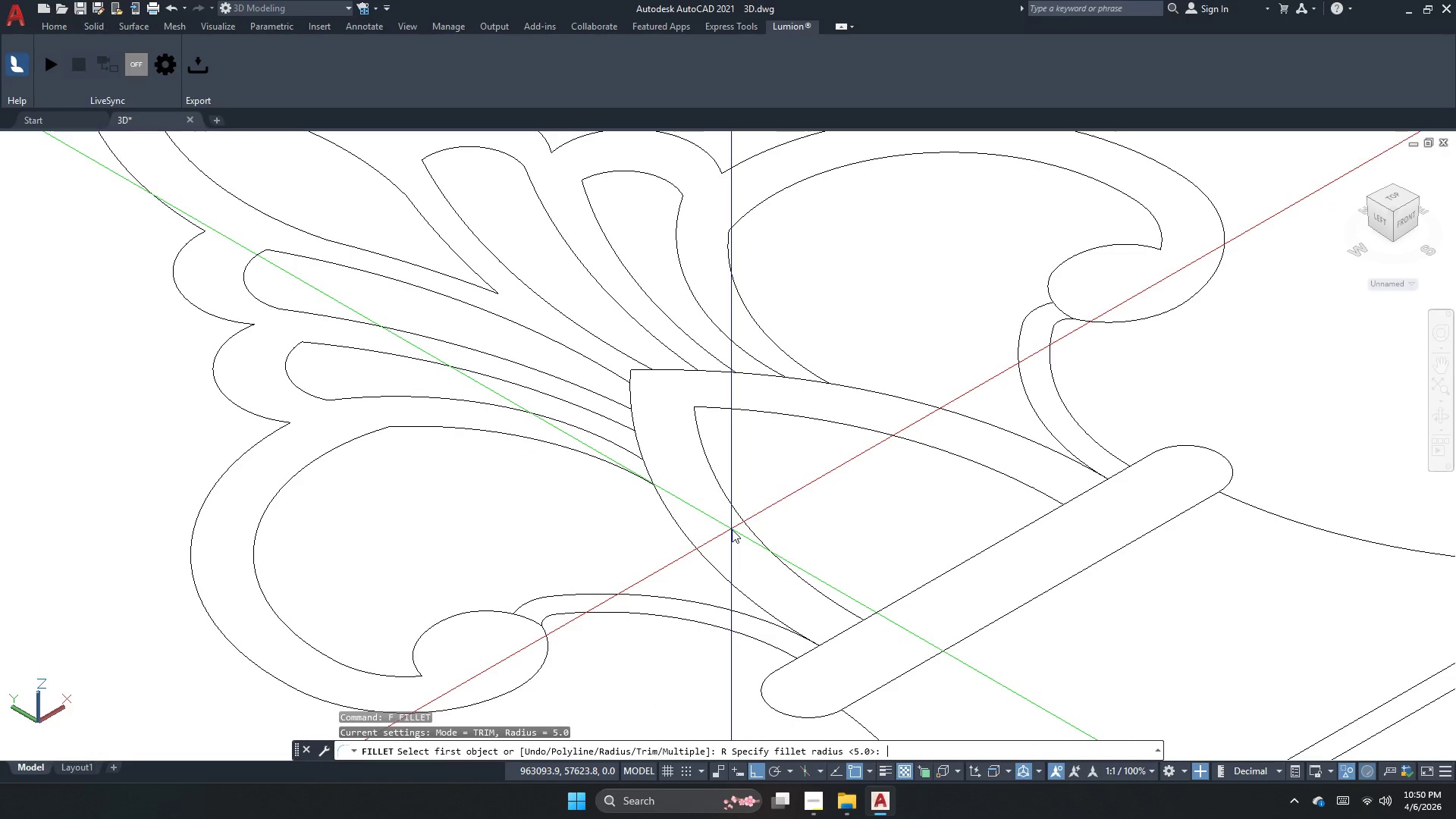 
key(Numpad0)
 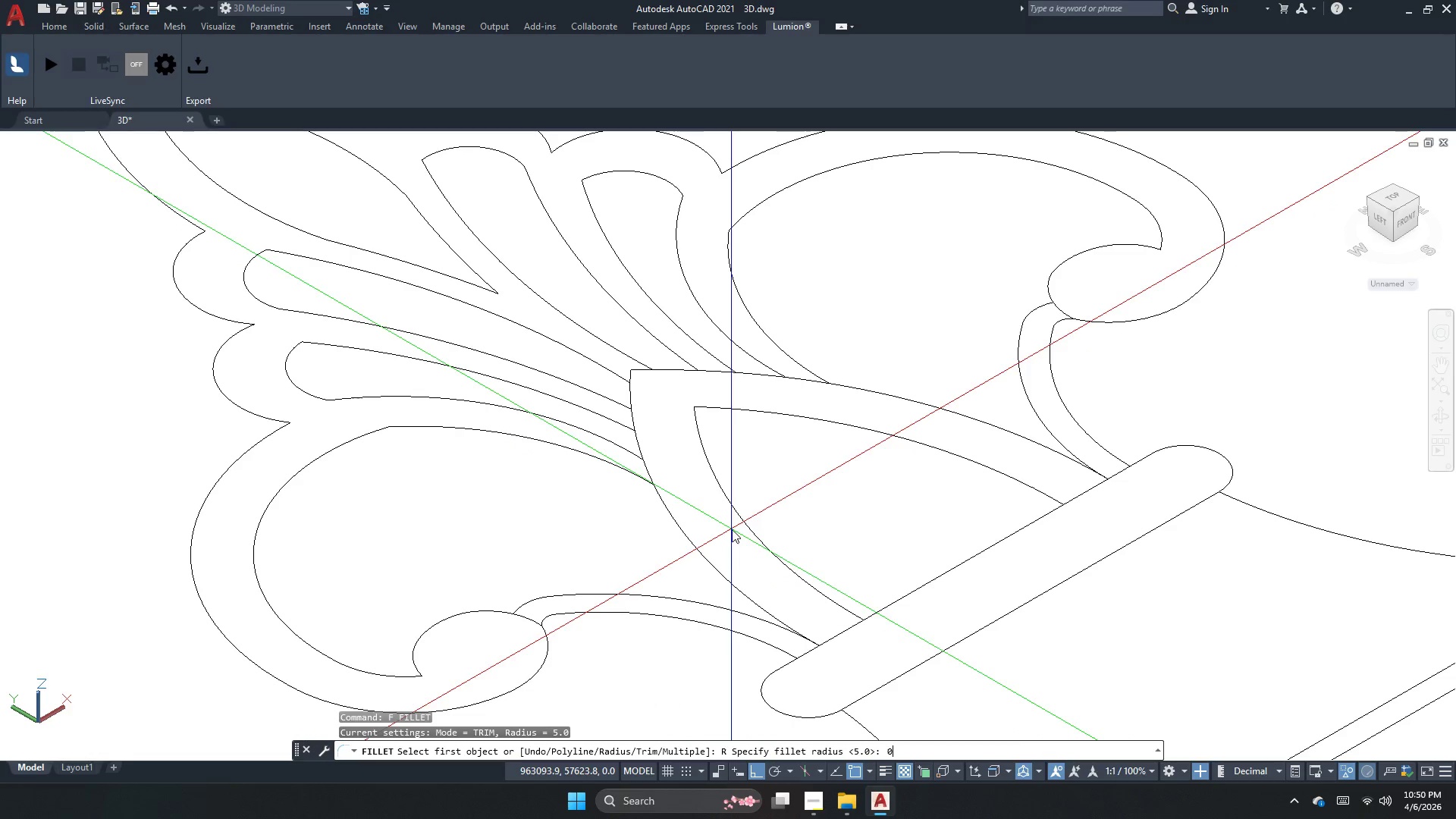 
key(NumpadEnter)
 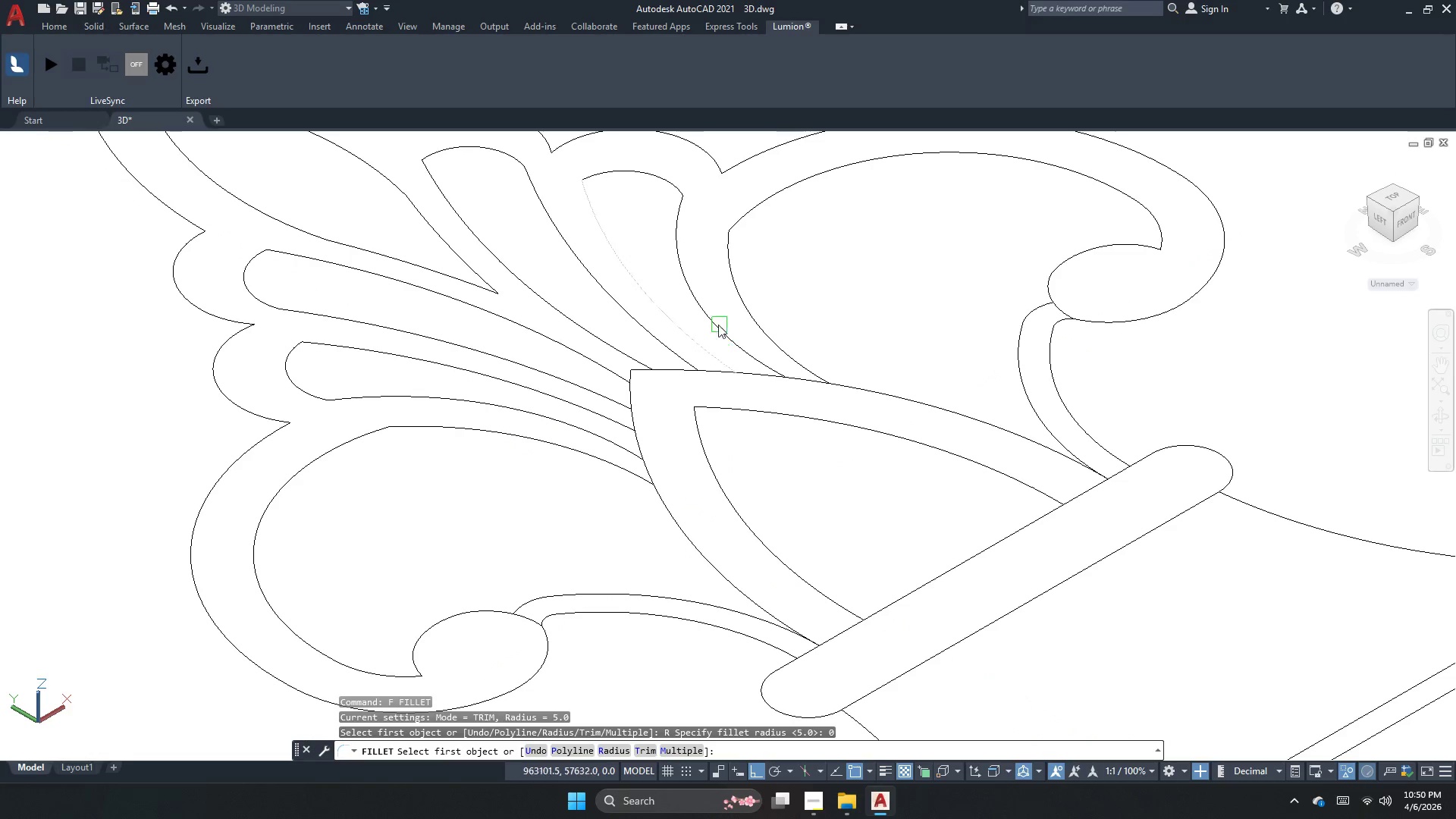 
scroll: coordinate [642, 303], scroll_direction: up, amount: 1.0
 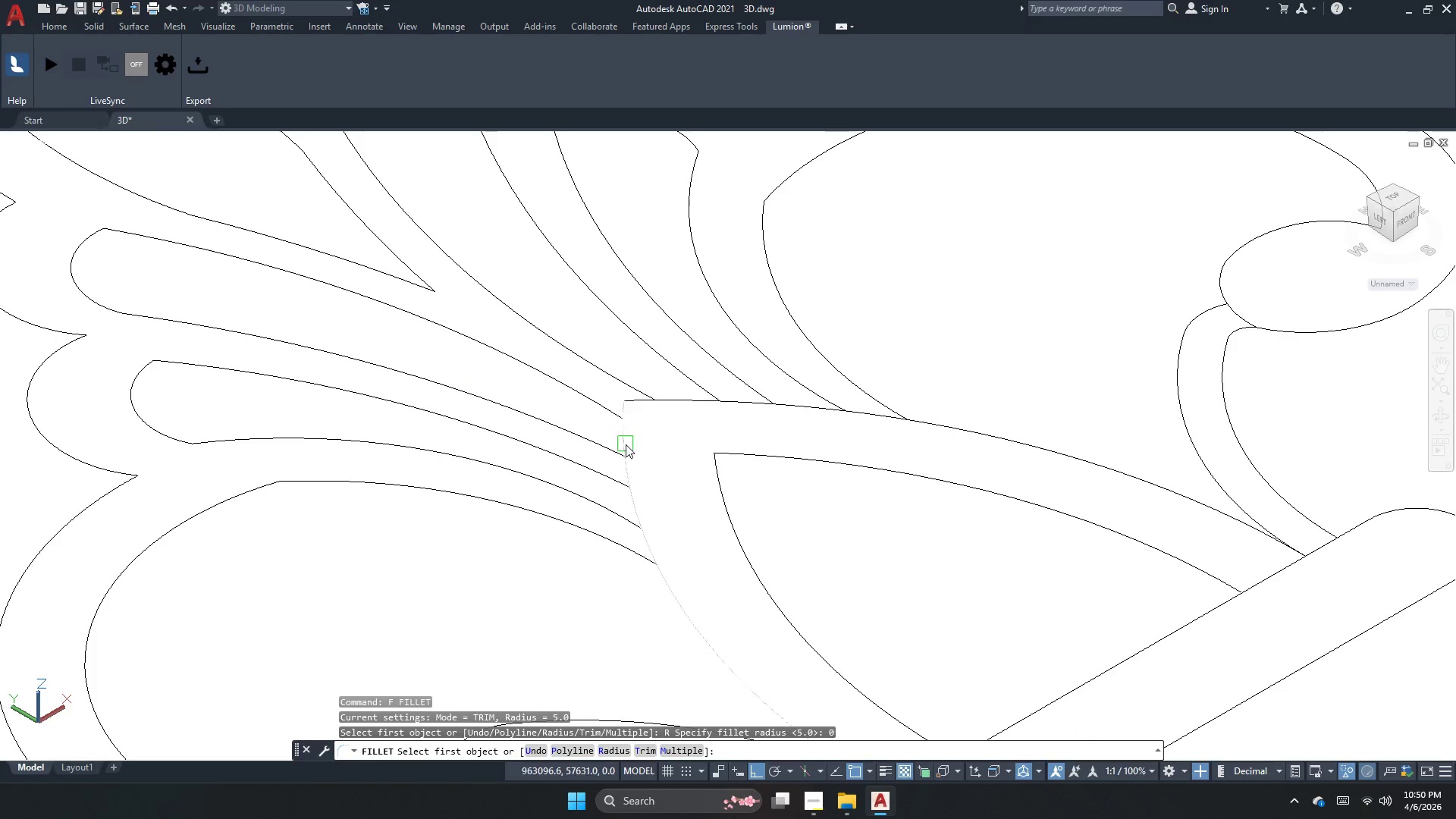 
left_click([626, 444])
 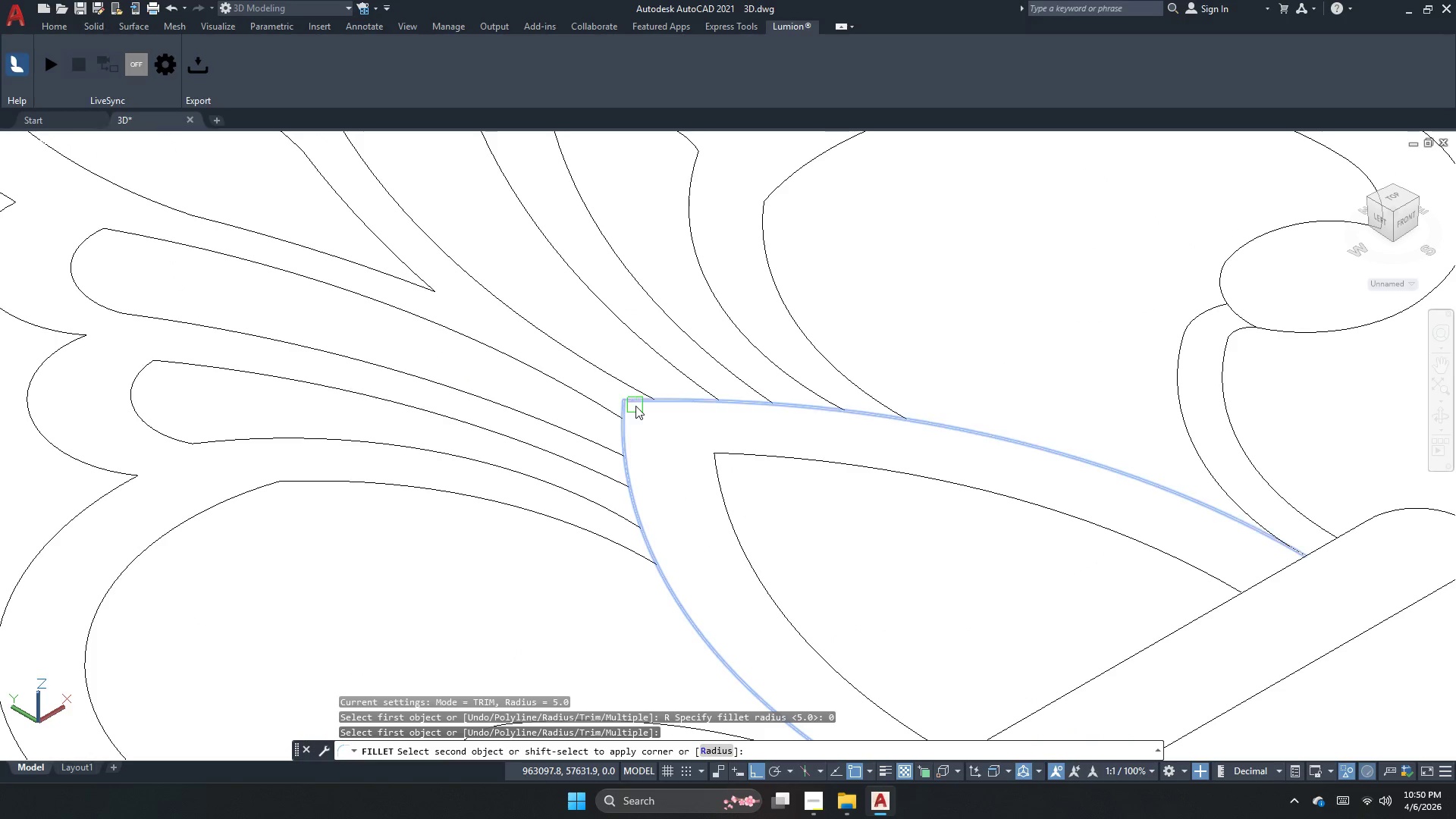 
left_click([635, 406])
 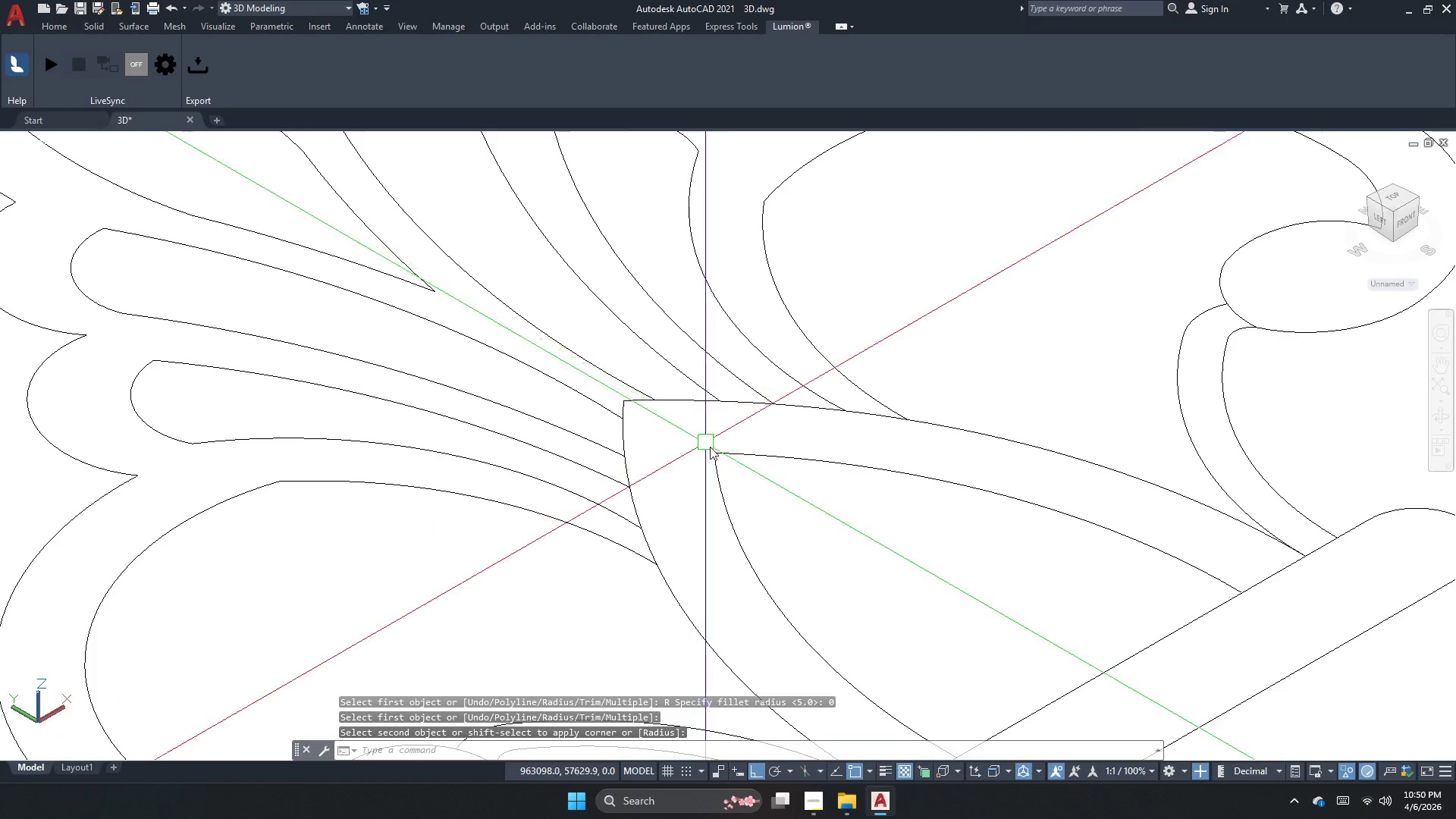 
key(Space)
 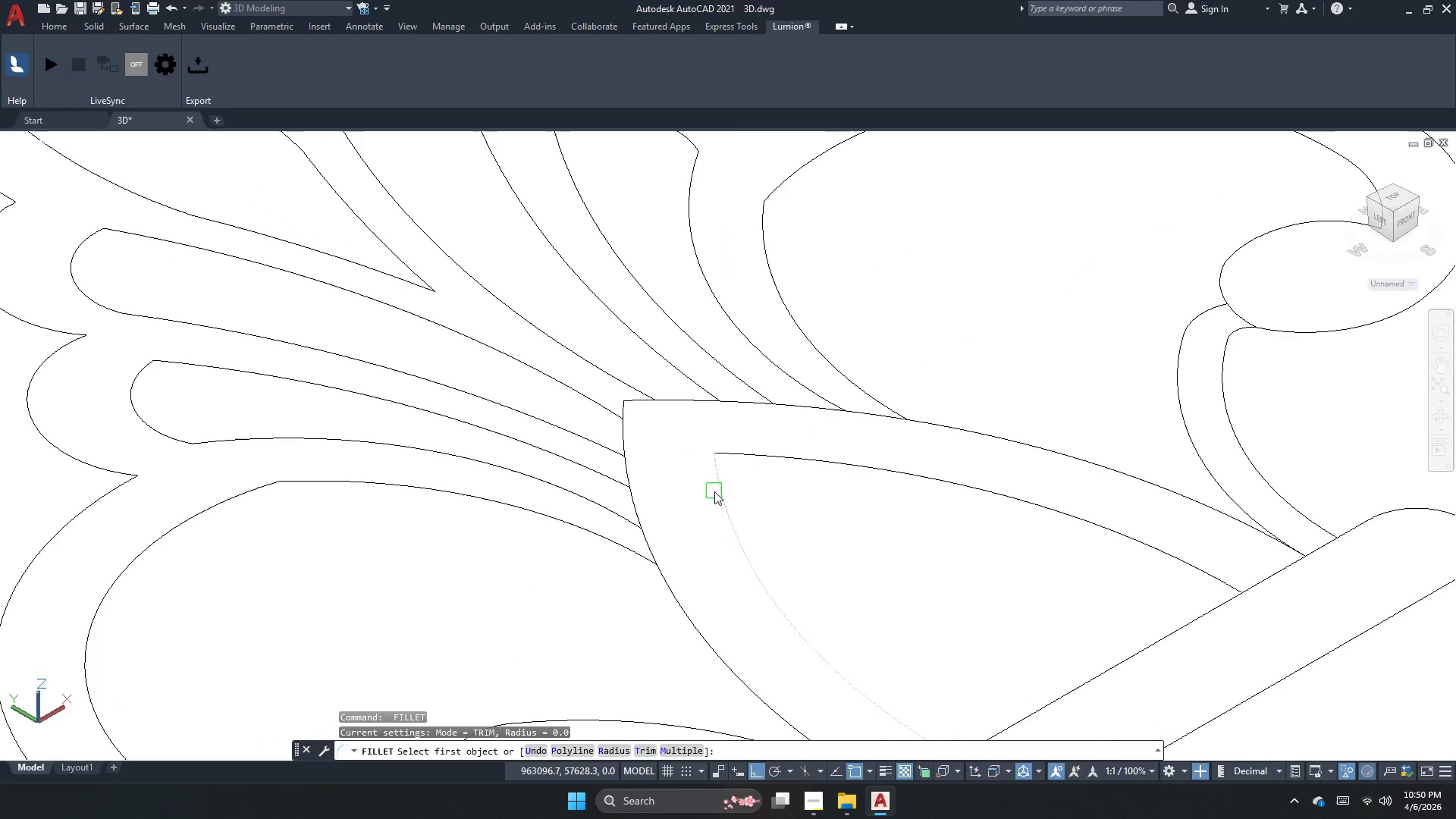 
left_click([714, 491])
 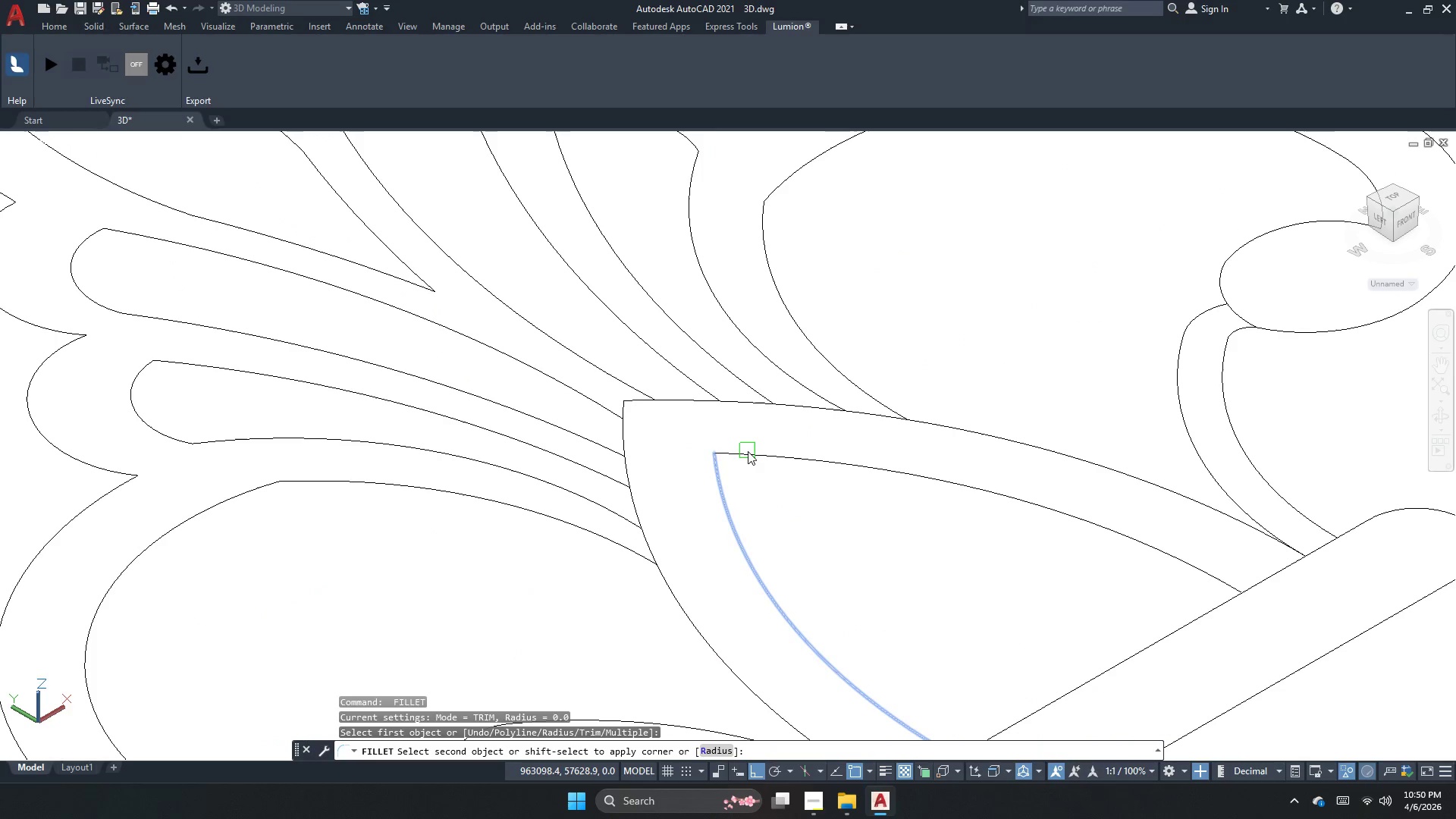 
left_click([748, 451])
 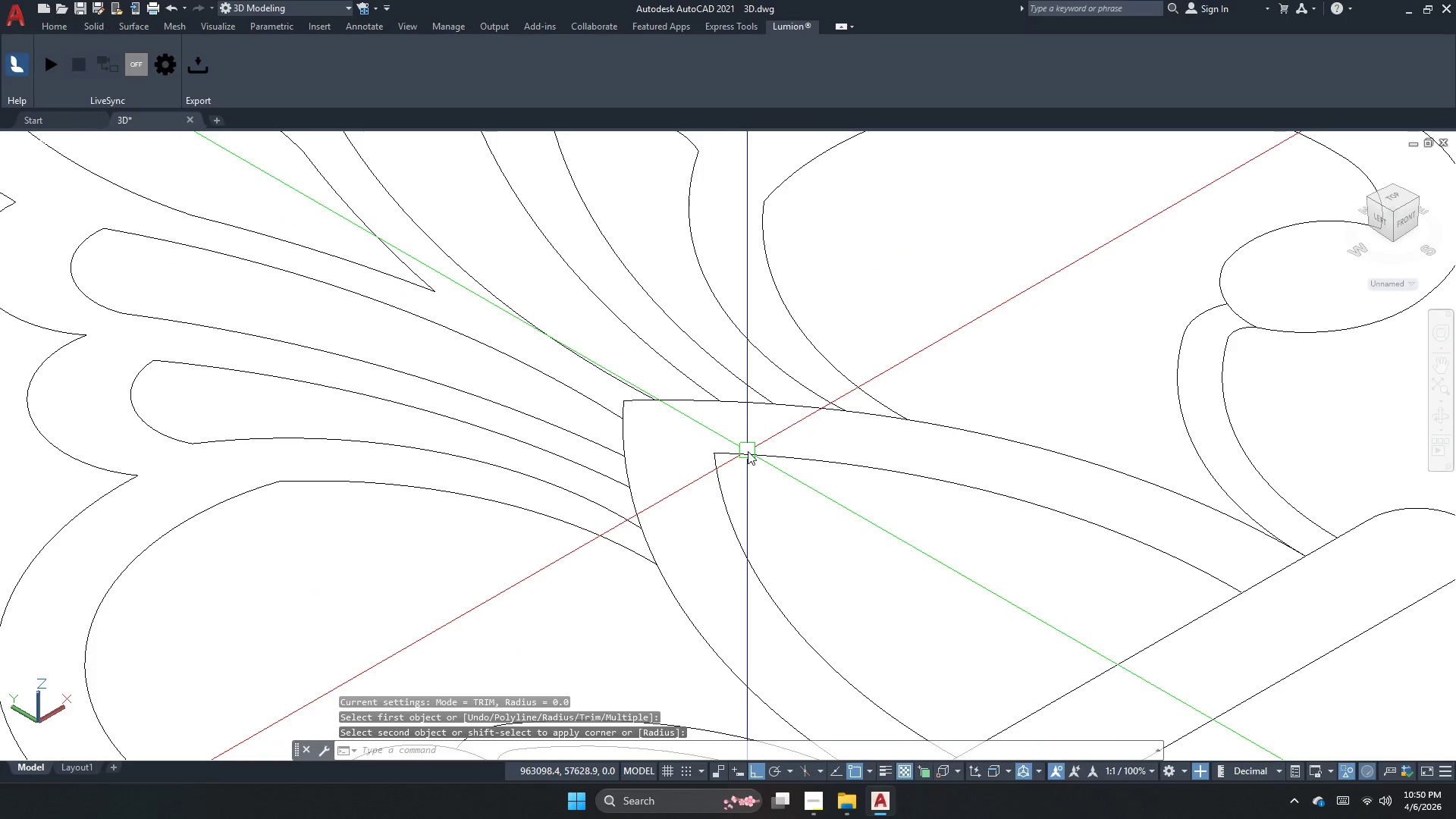 
key(Escape)
 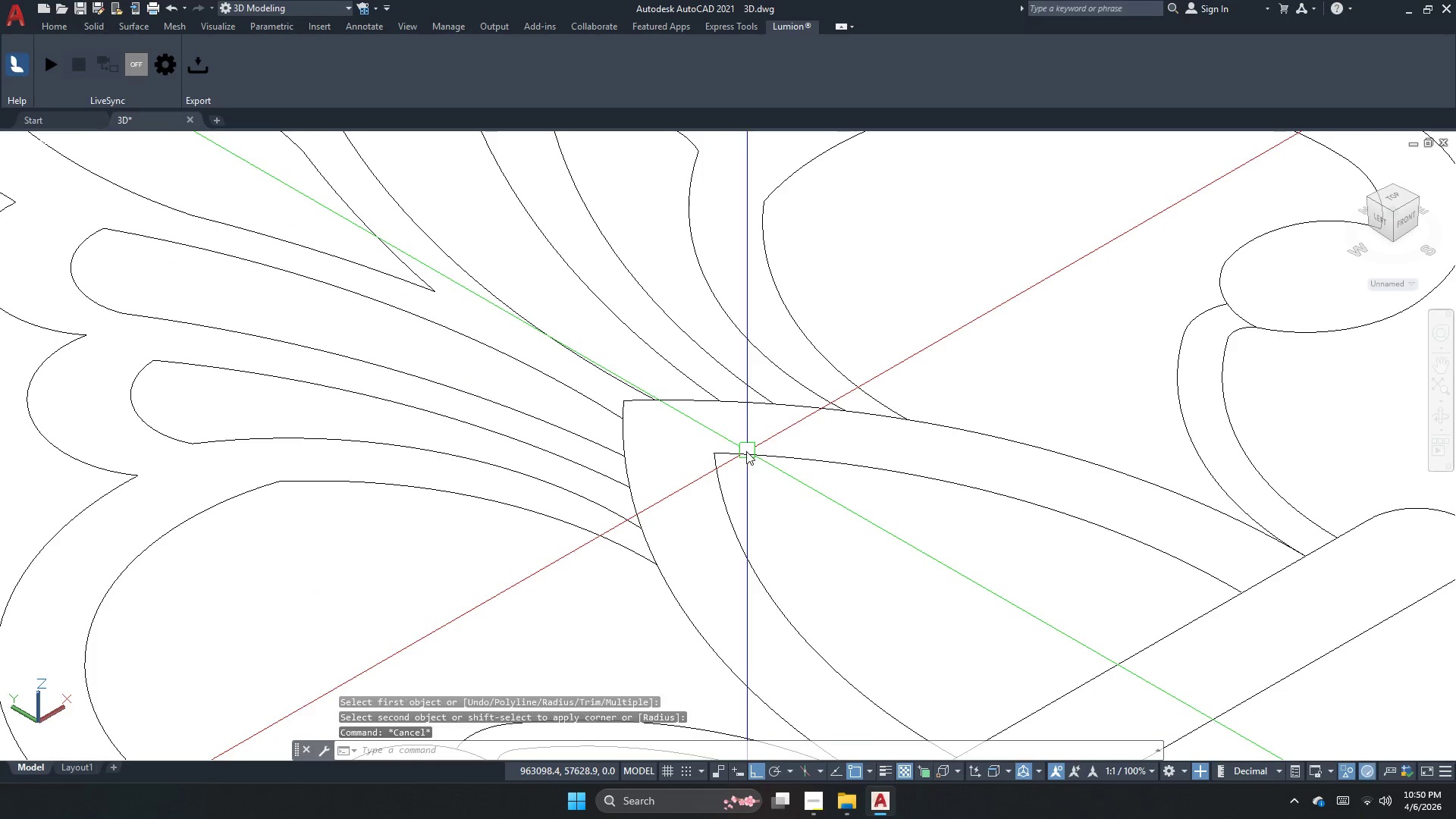 
key(Escape)
type(press)
 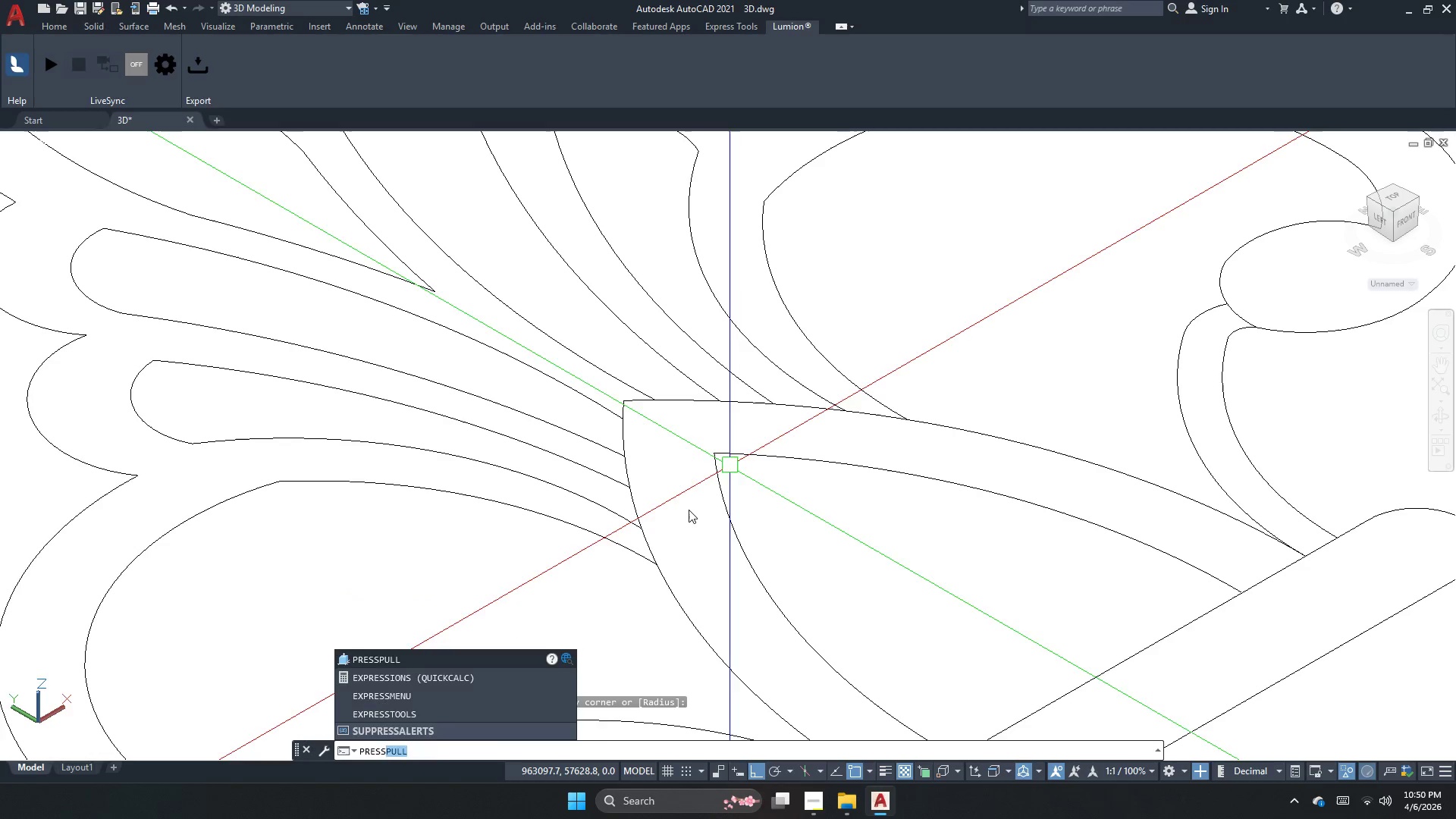 
key(Space)
 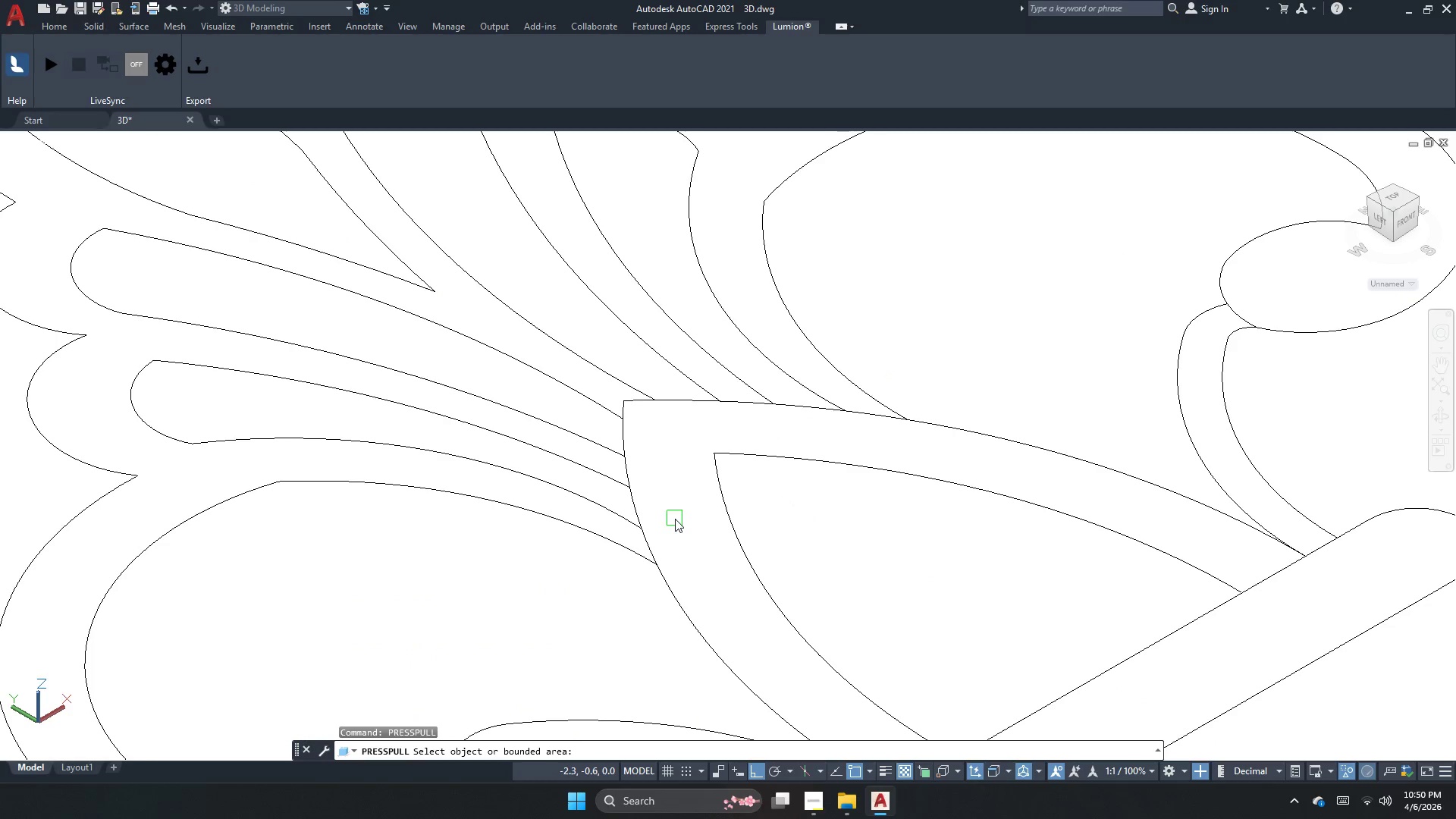 
left_click([676, 519])
 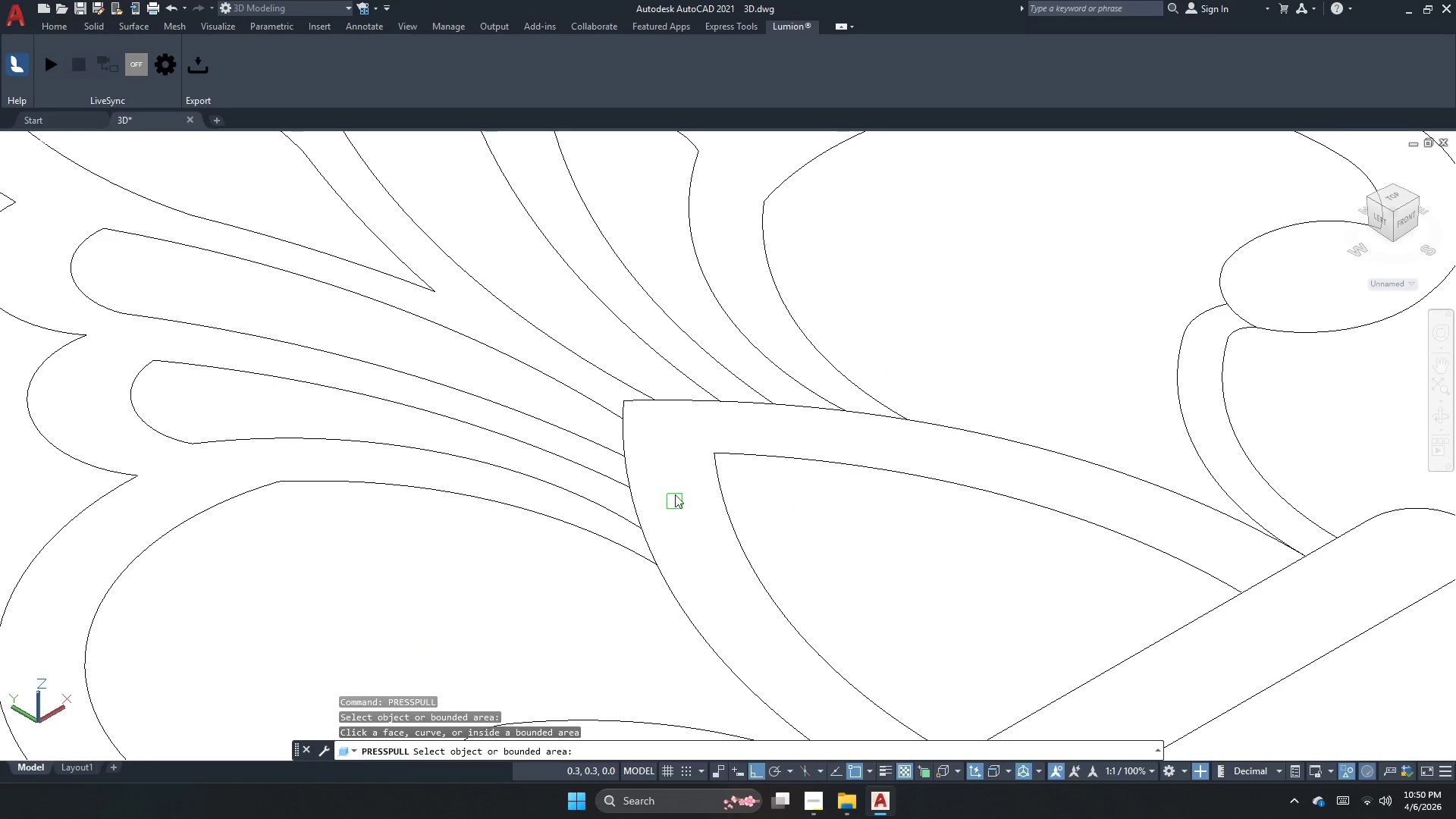 
key(Escape)
 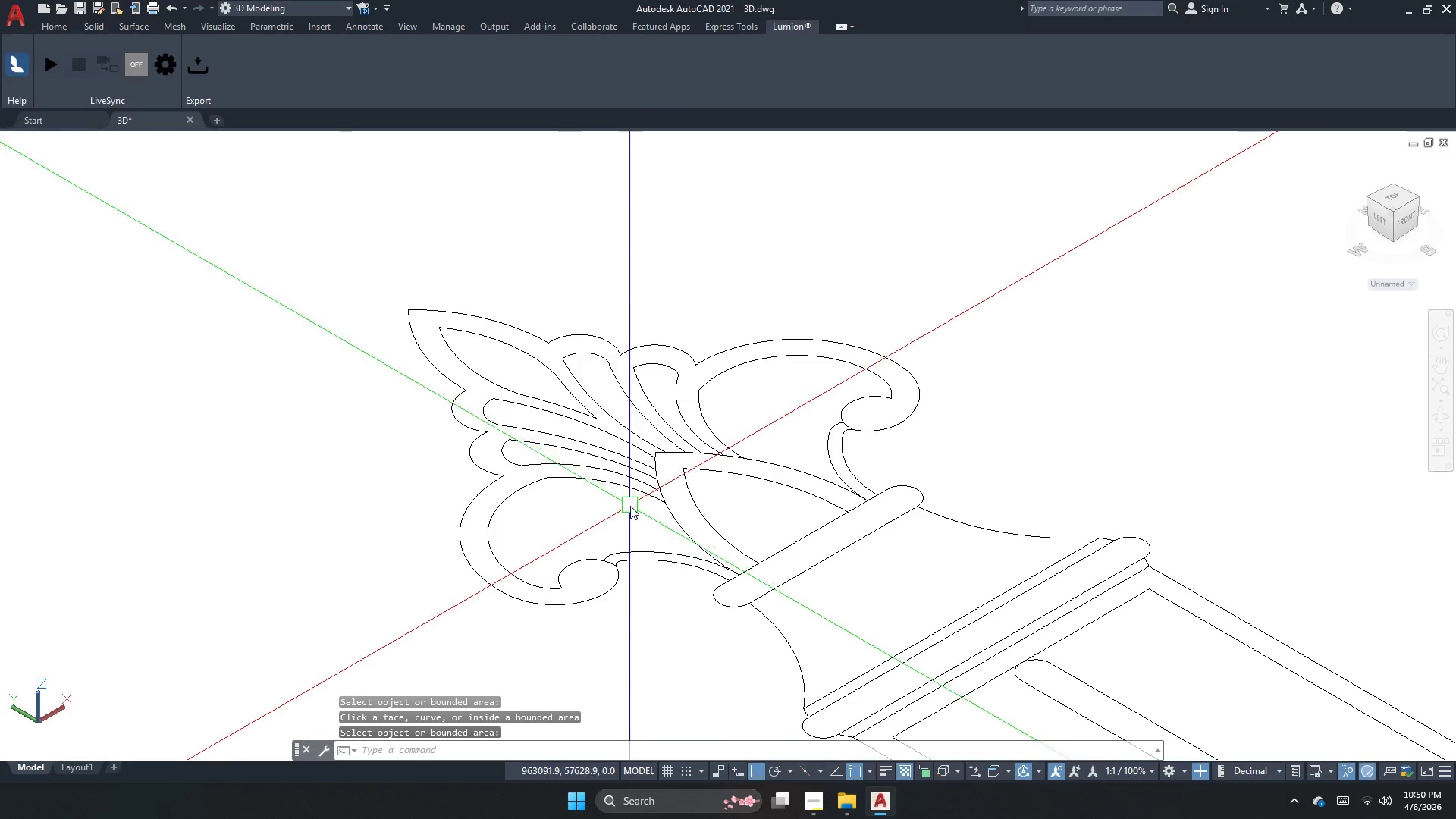 
left_click_drag(start_coordinate=[627, 507], to_coordinate=[622, 504])
 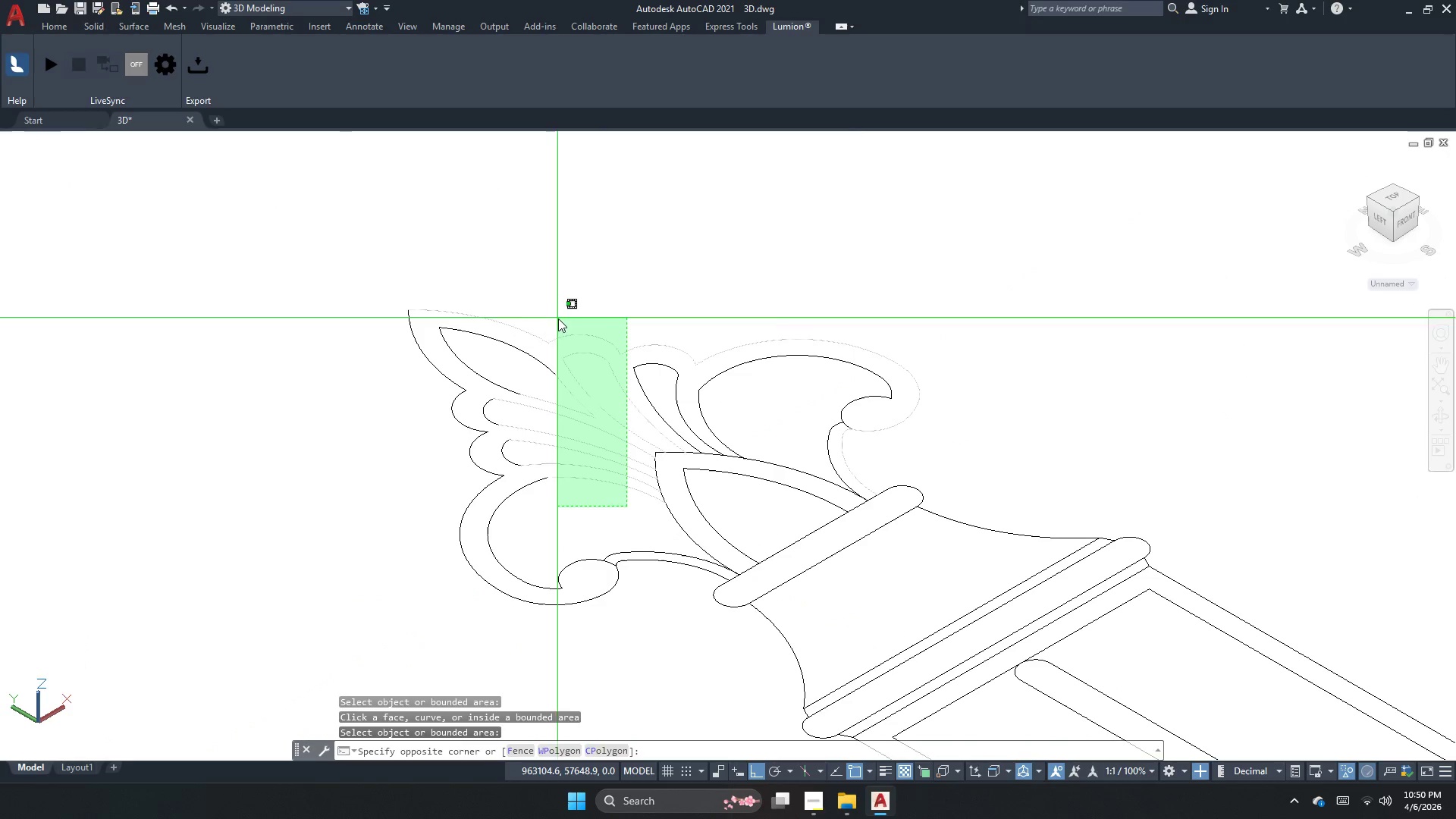 
scroll: coordinate [637, 489], scroll_direction: down, amount: 2.0
 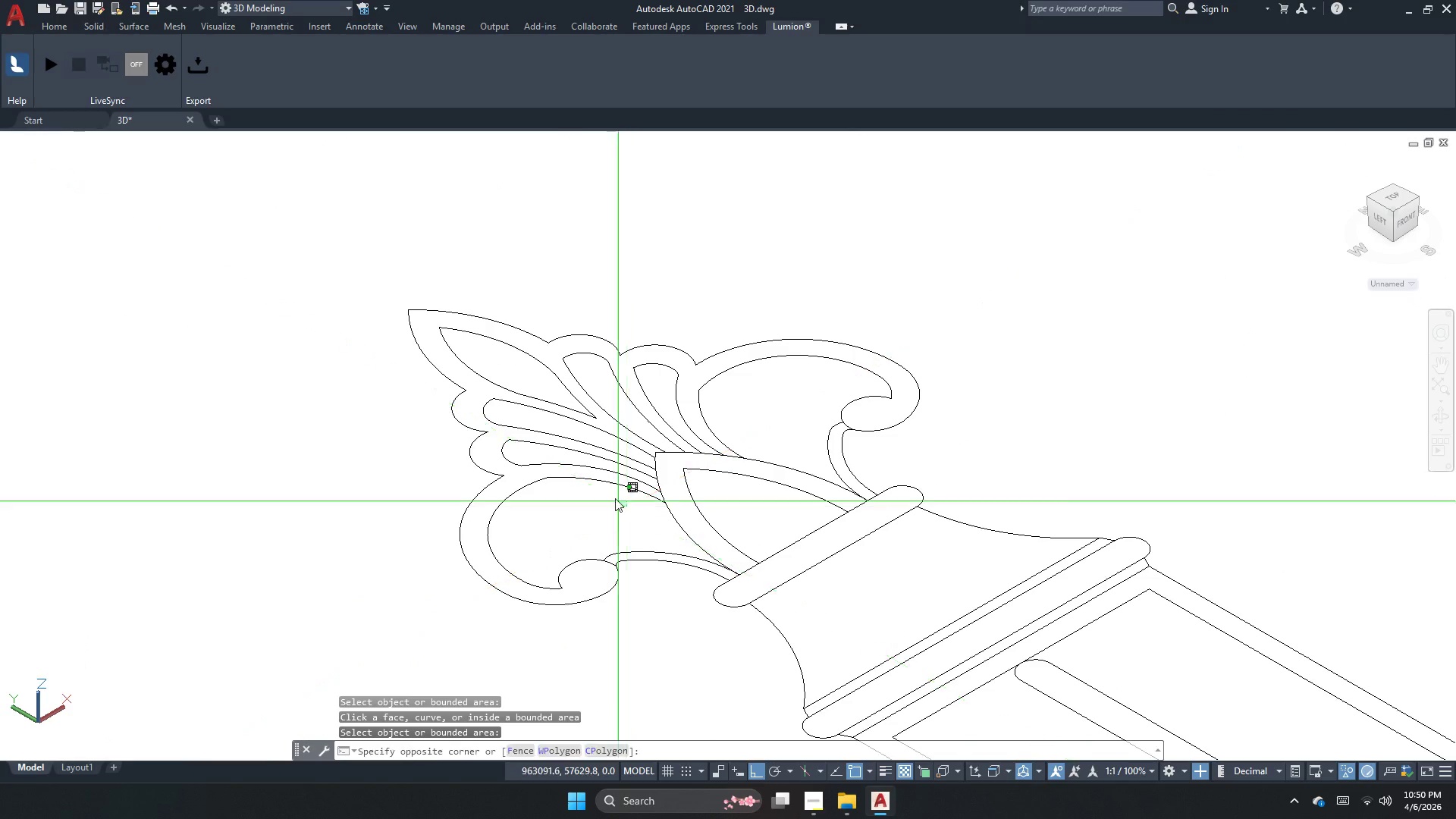 
double_click([555, 309])
 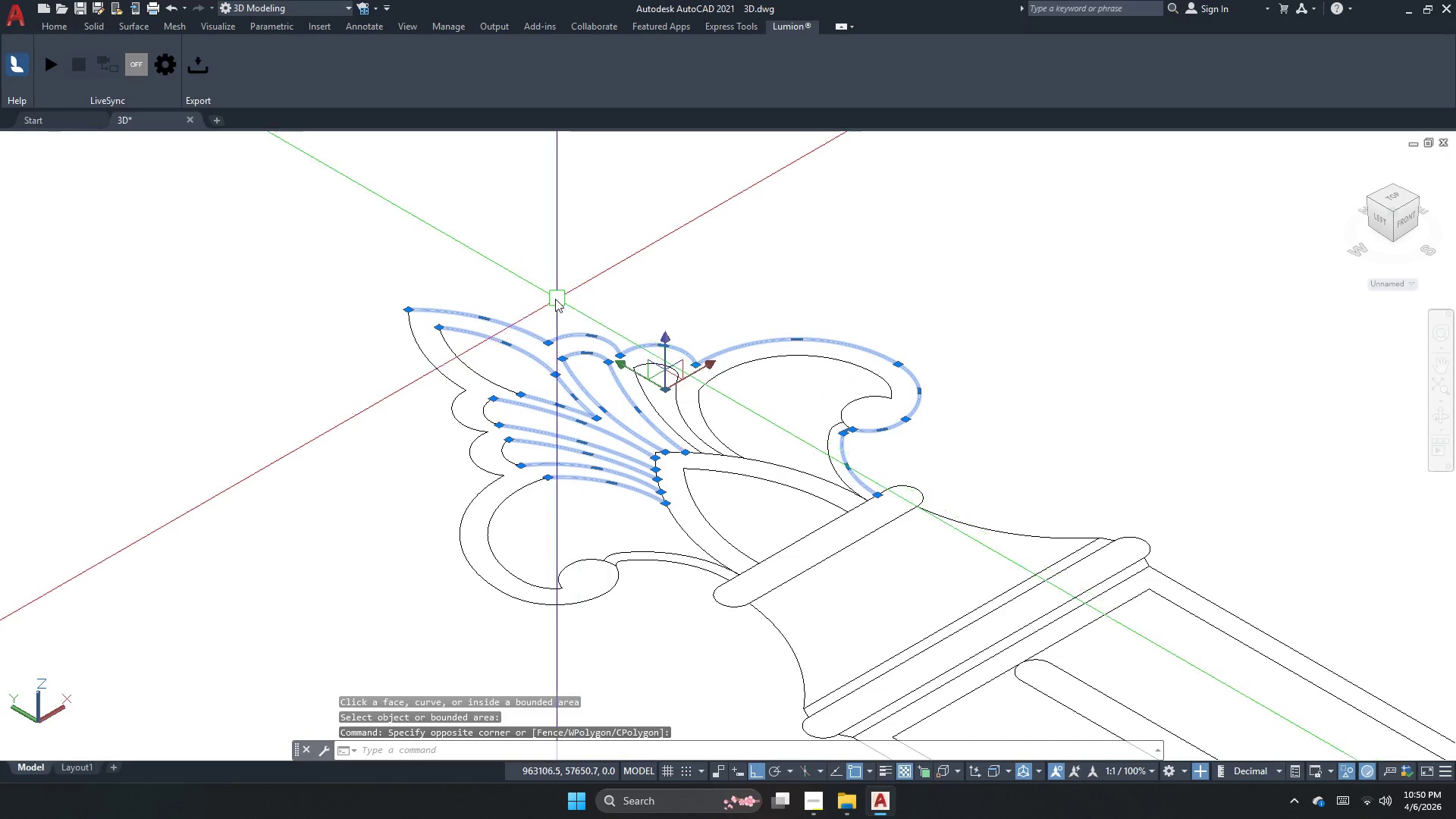 
left_click_drag(start_coordinate=[529, 297], to_coordinate=[506, 342])
 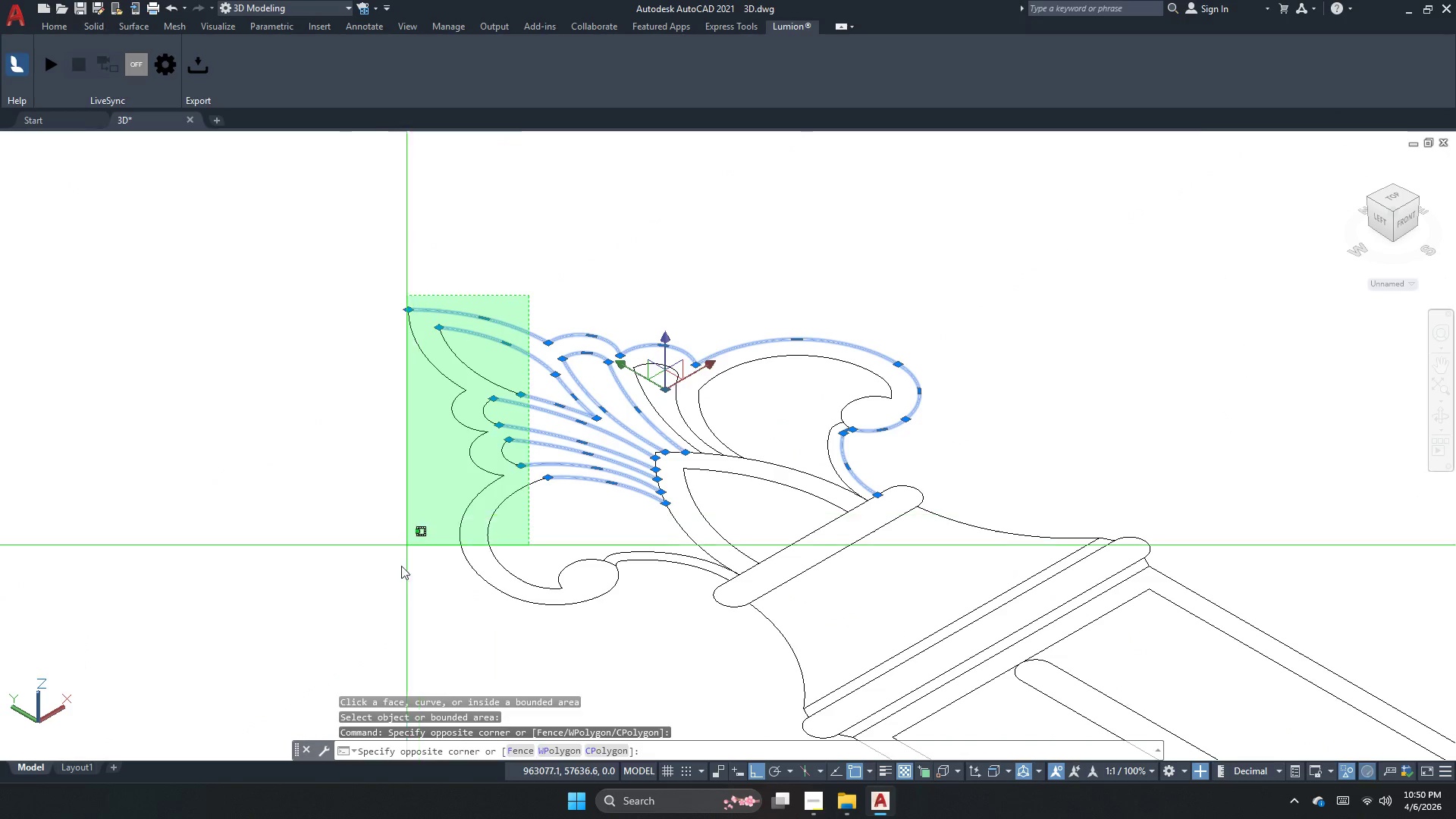 
left_click_drag(start_coordinate=[389, 595], to_coordinate=[388, 601])
 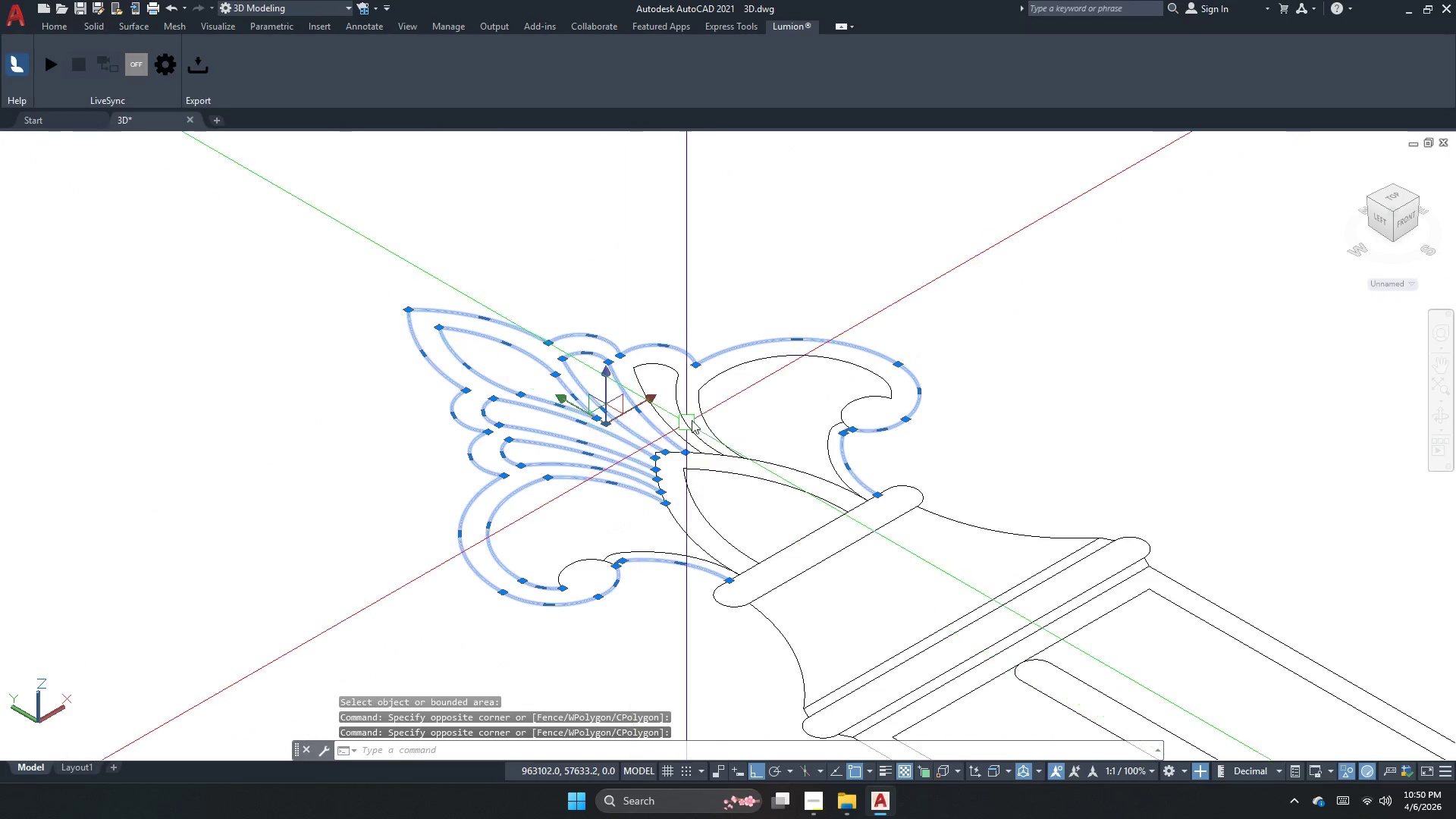 
left_click_drag(start_coordinate=[718, 416], to_coordinate=[698, 405])
 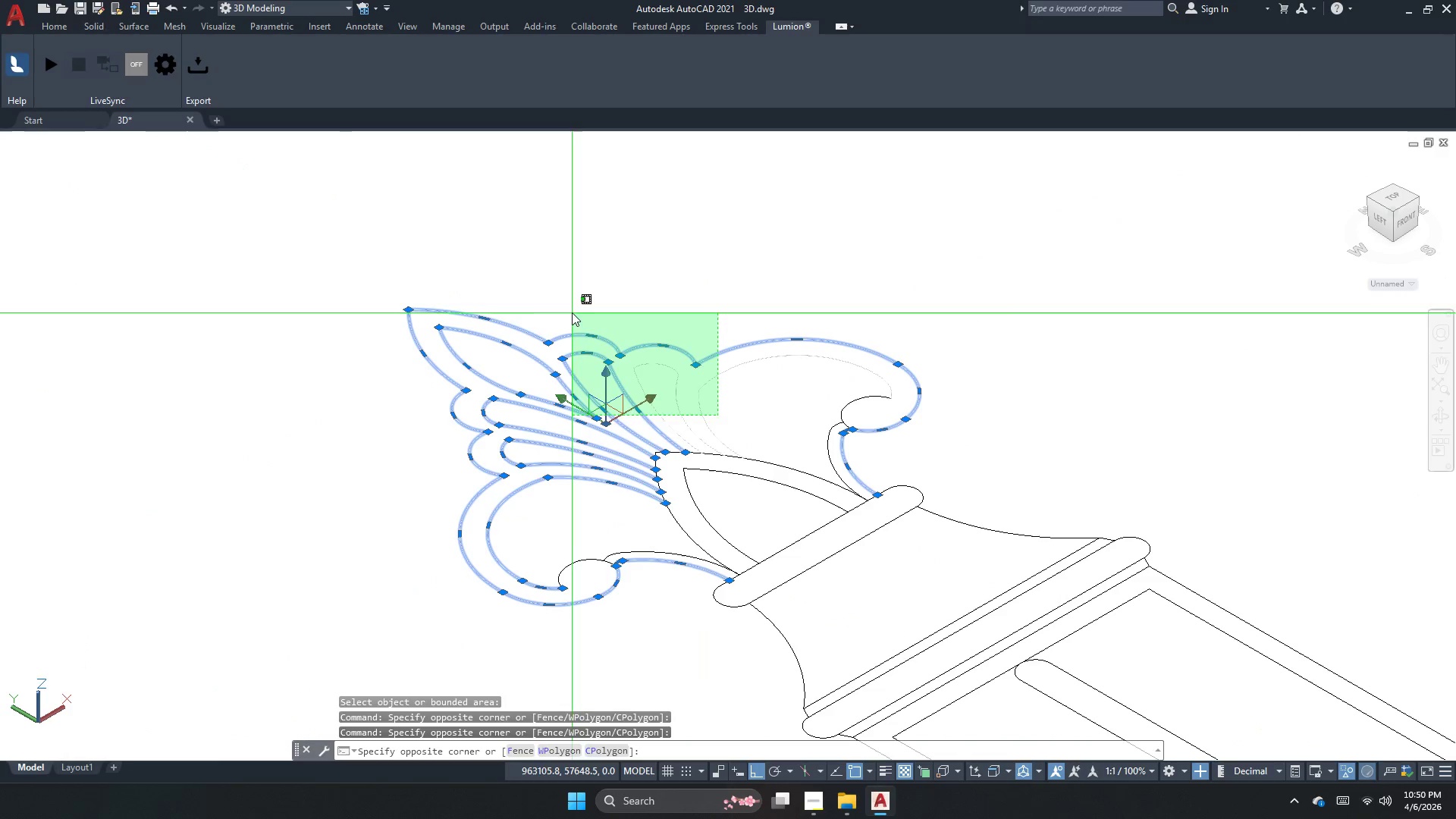 
double_click([571, 312])
 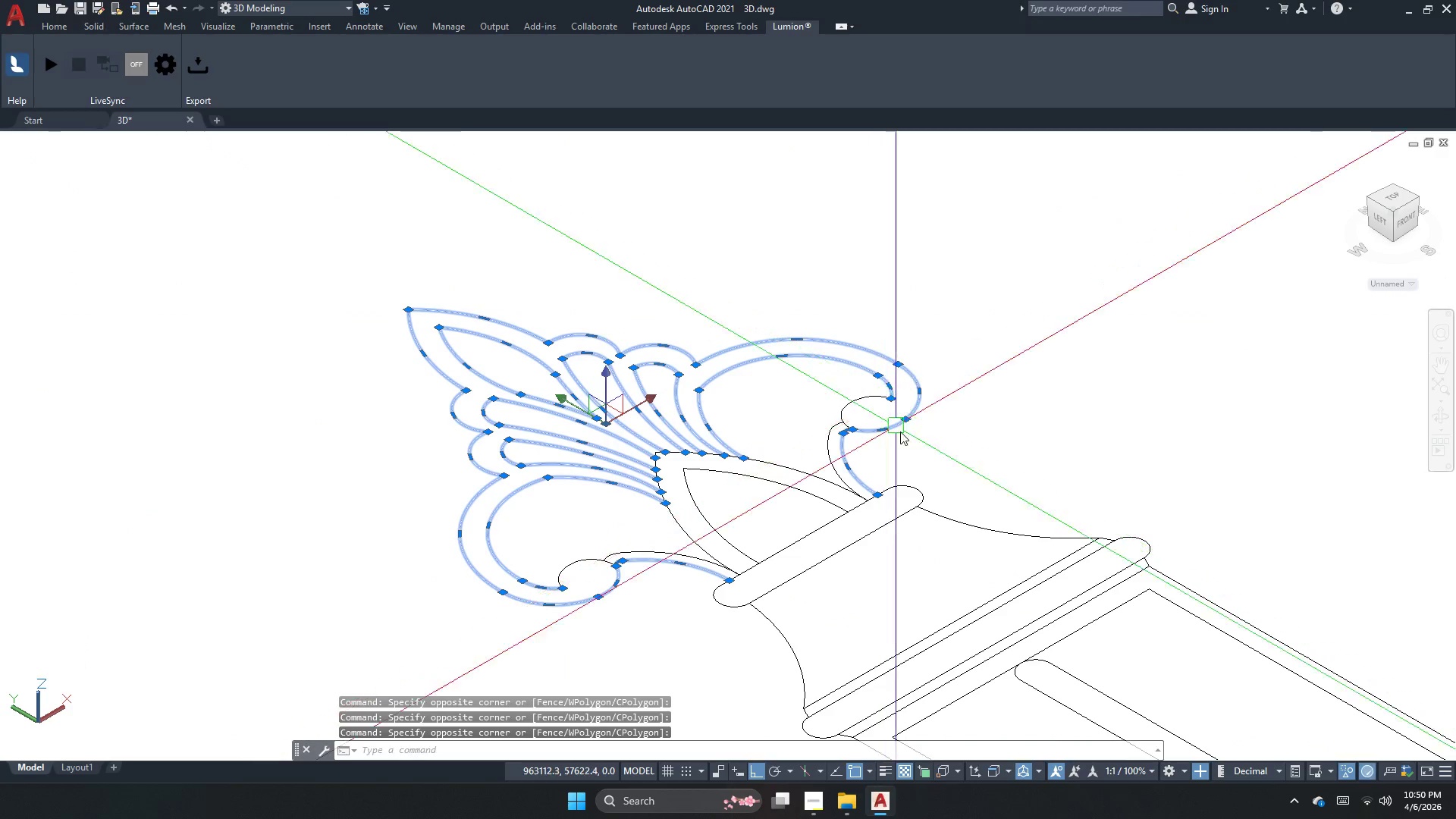 
left_click_drag(start_coordinate=[904, 457], to_coordinate=[883, 448])
 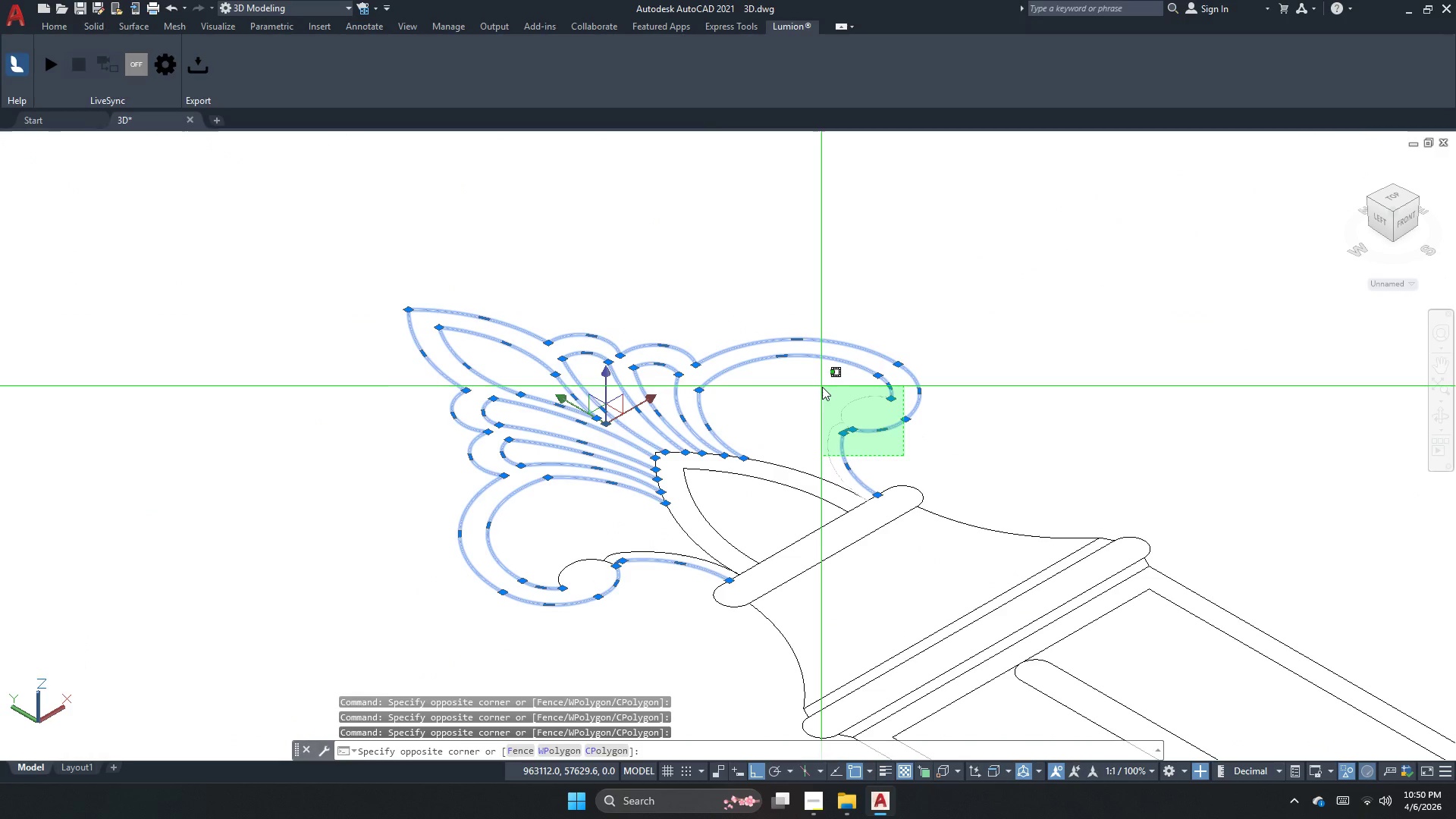 
left_click([822, 387])
 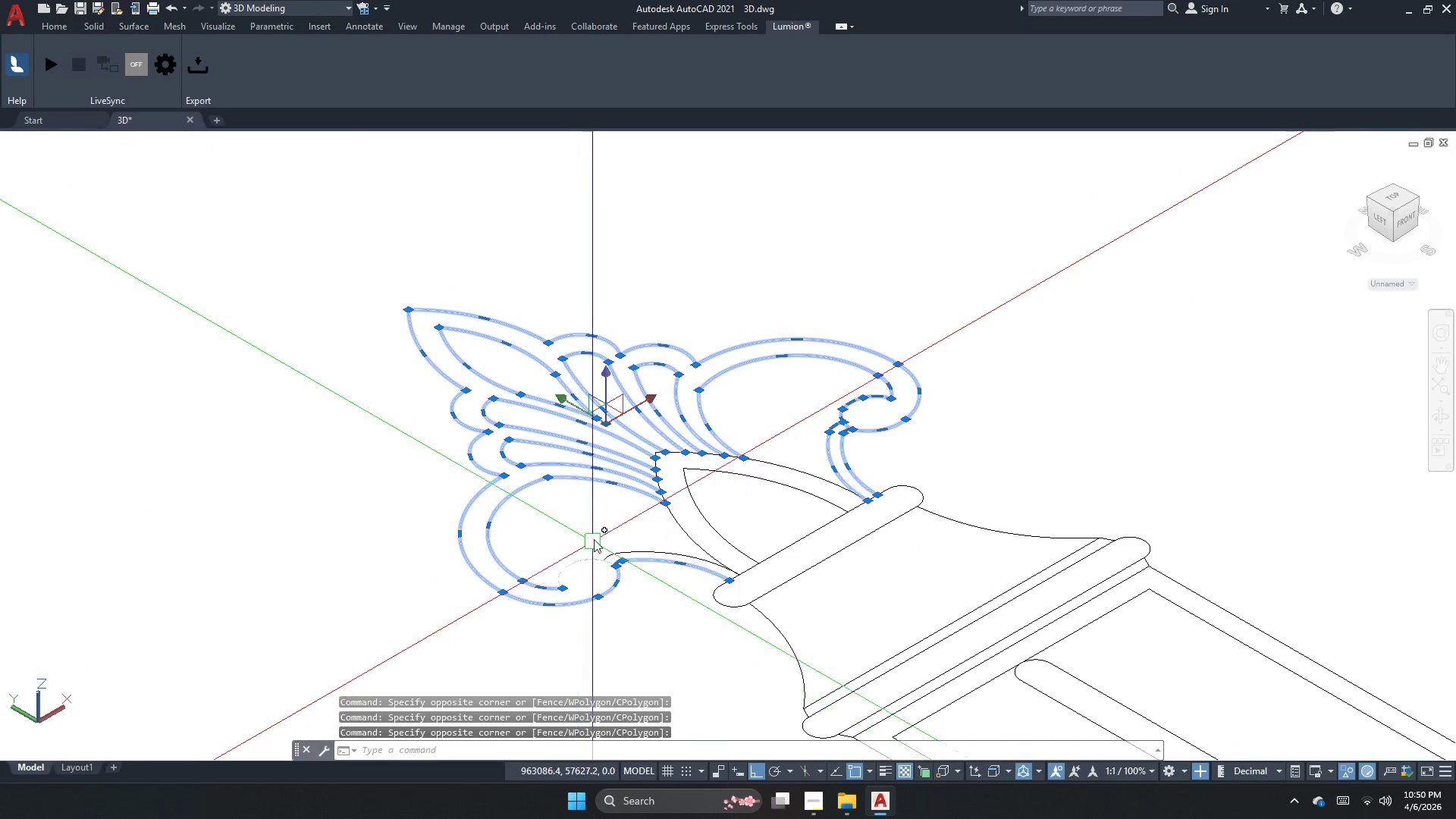 
left_click_drag(start_coordinate=[588, 519], to_coordinate=[556, 601])
 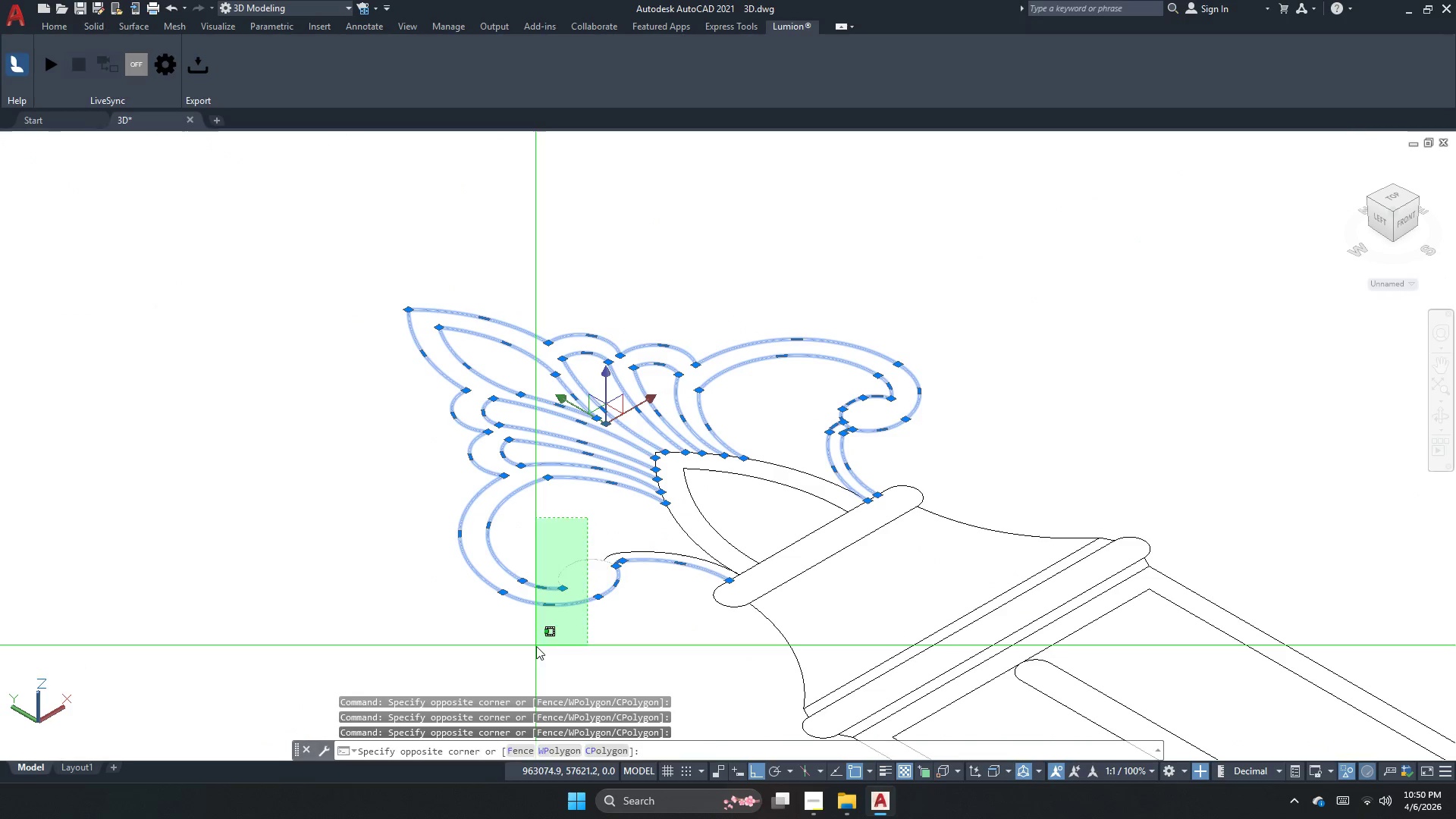 
double_click([536, 646])
 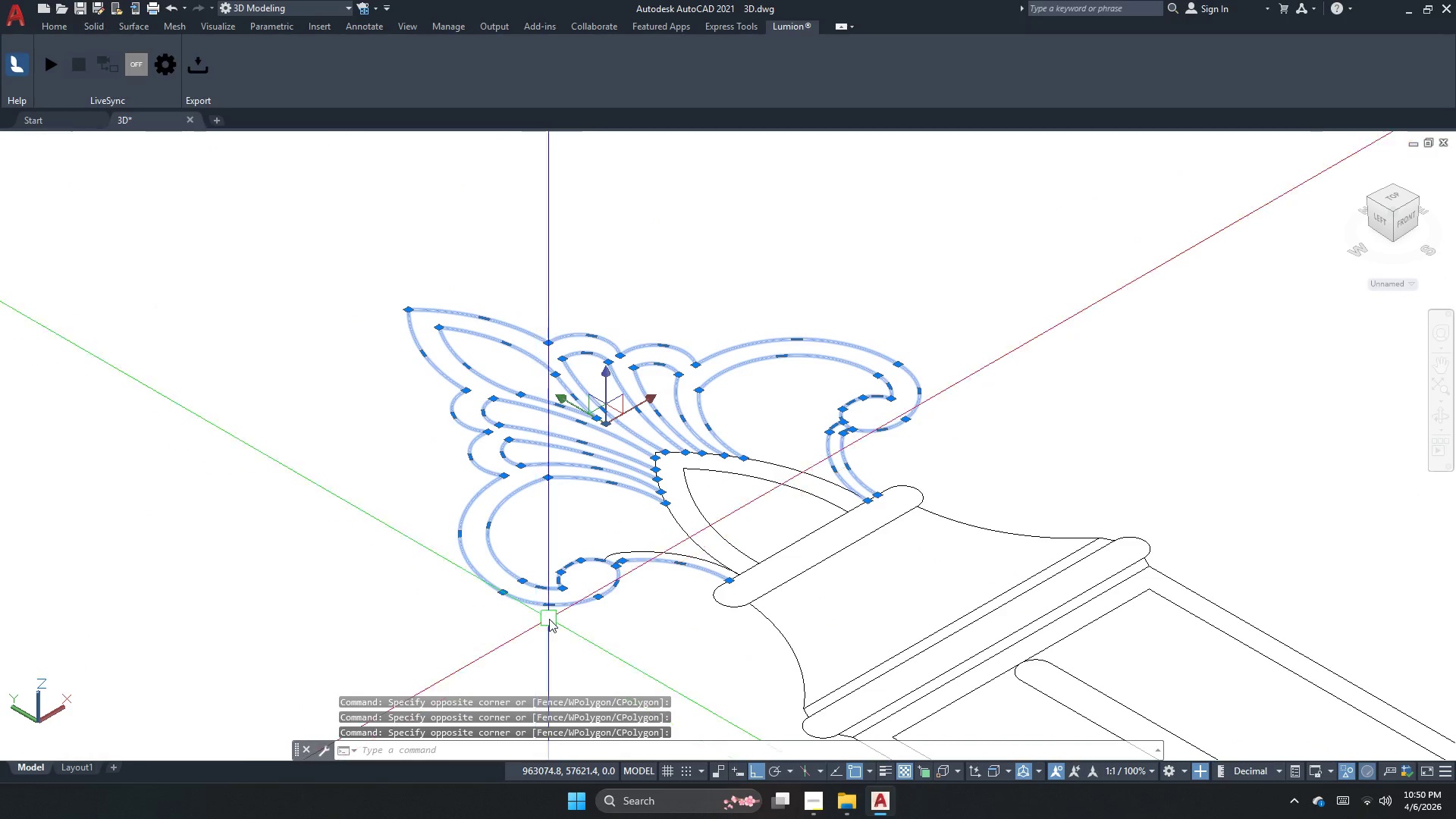 
right_click([559, 571])
 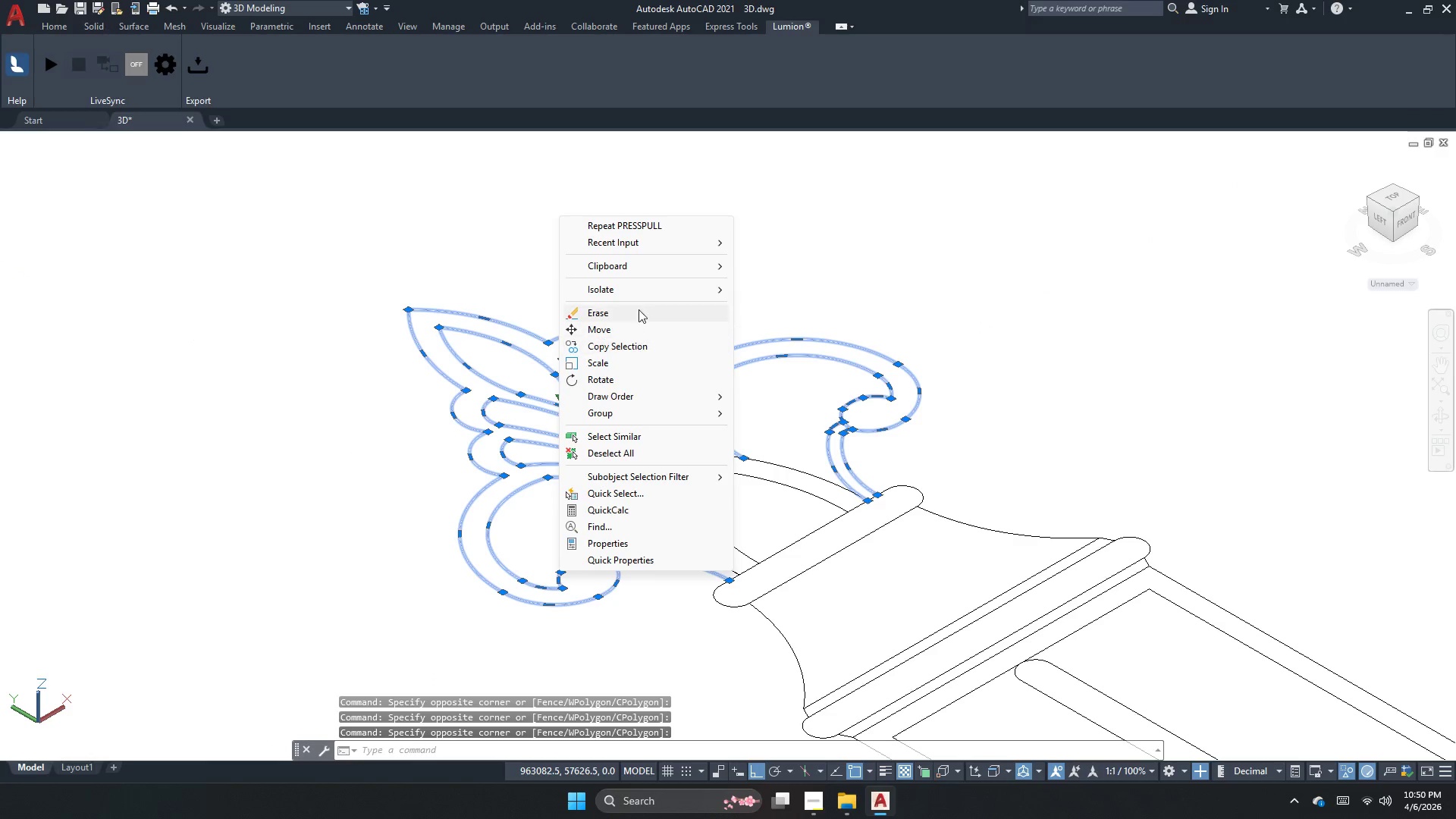 
left_click_drag(start_coordinate=[650, 292], to_coordinate=[657, 294])
 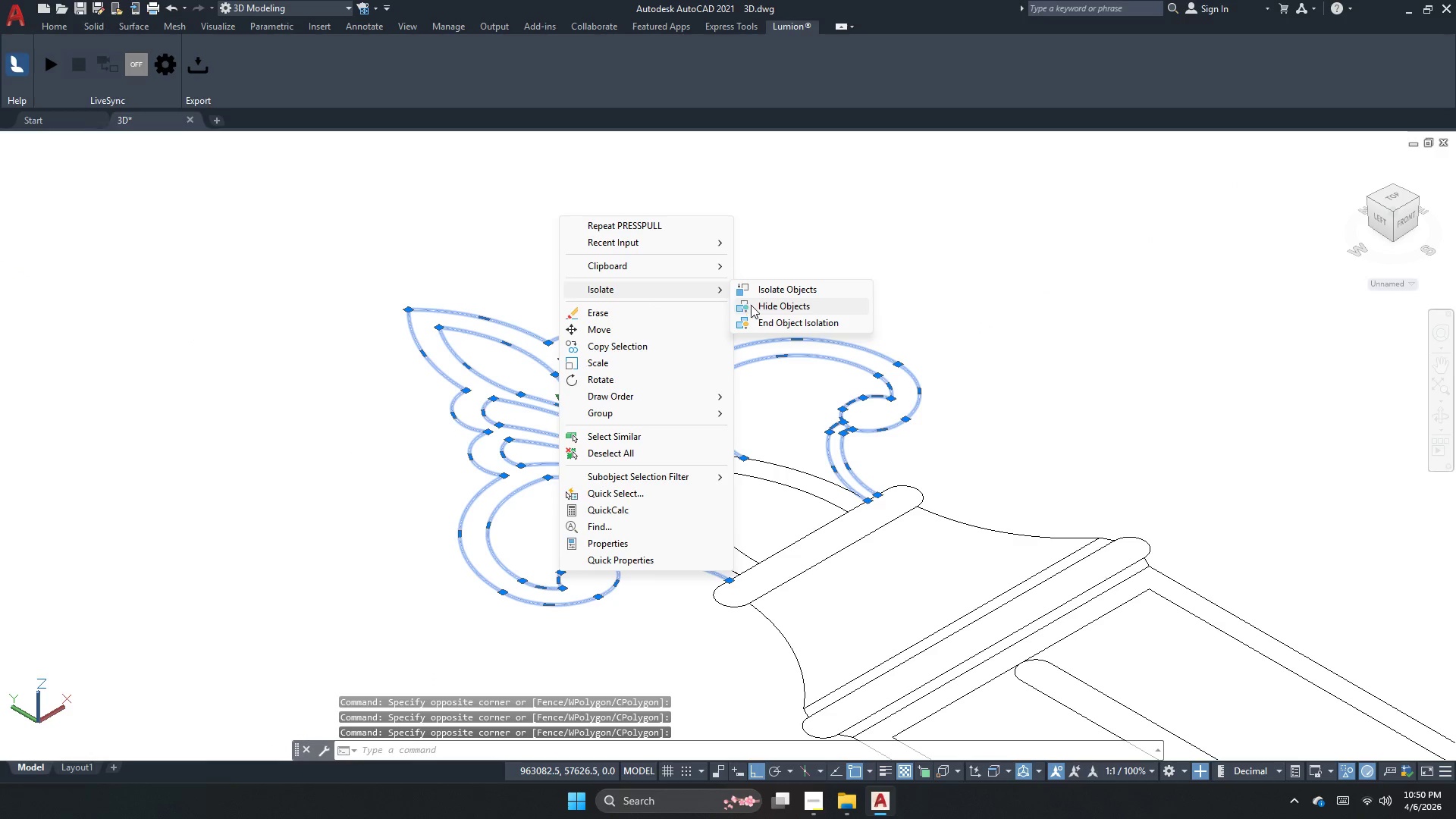 
left_click([752, 309])
 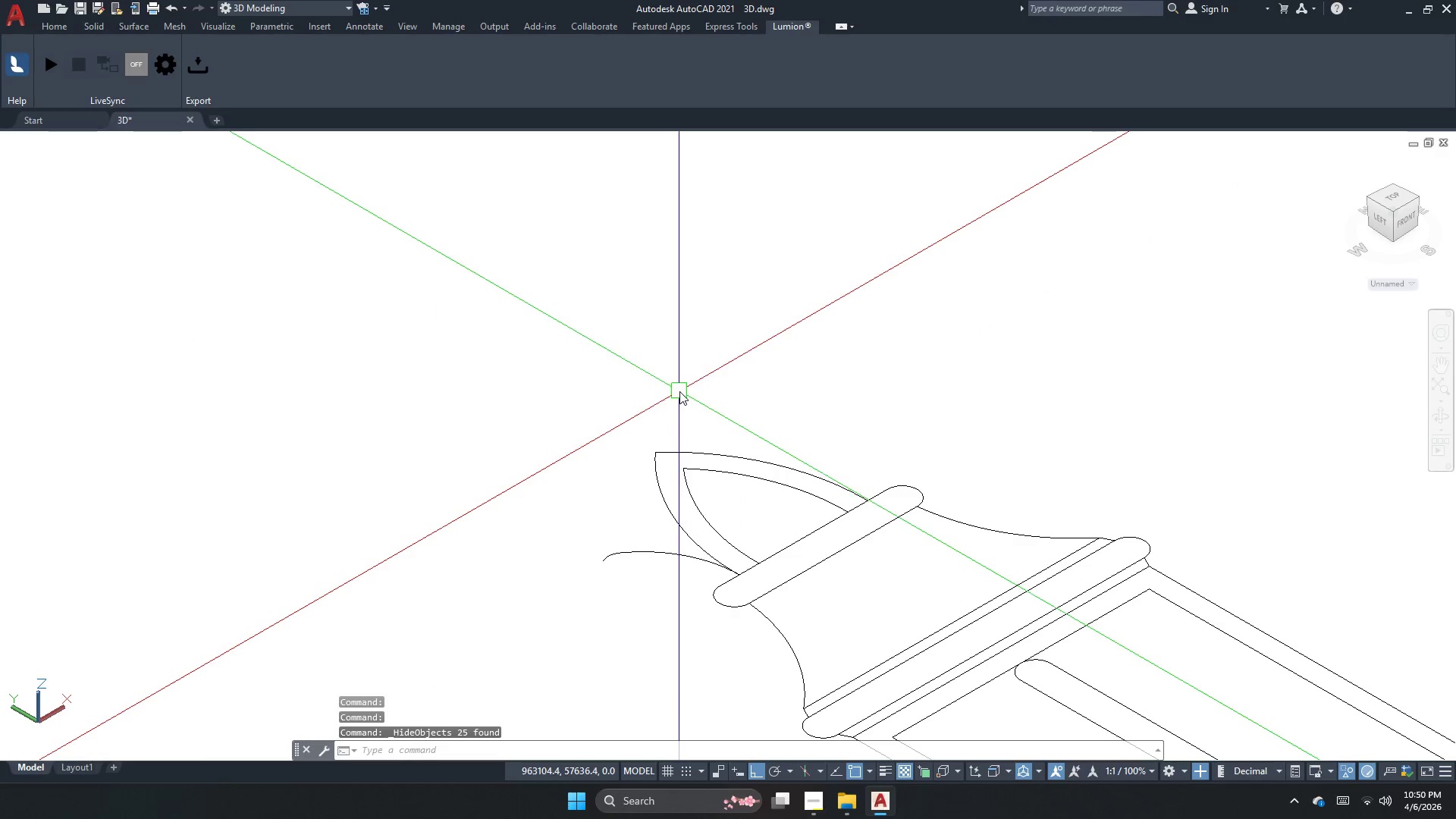 
key(Escape)
type(press)
 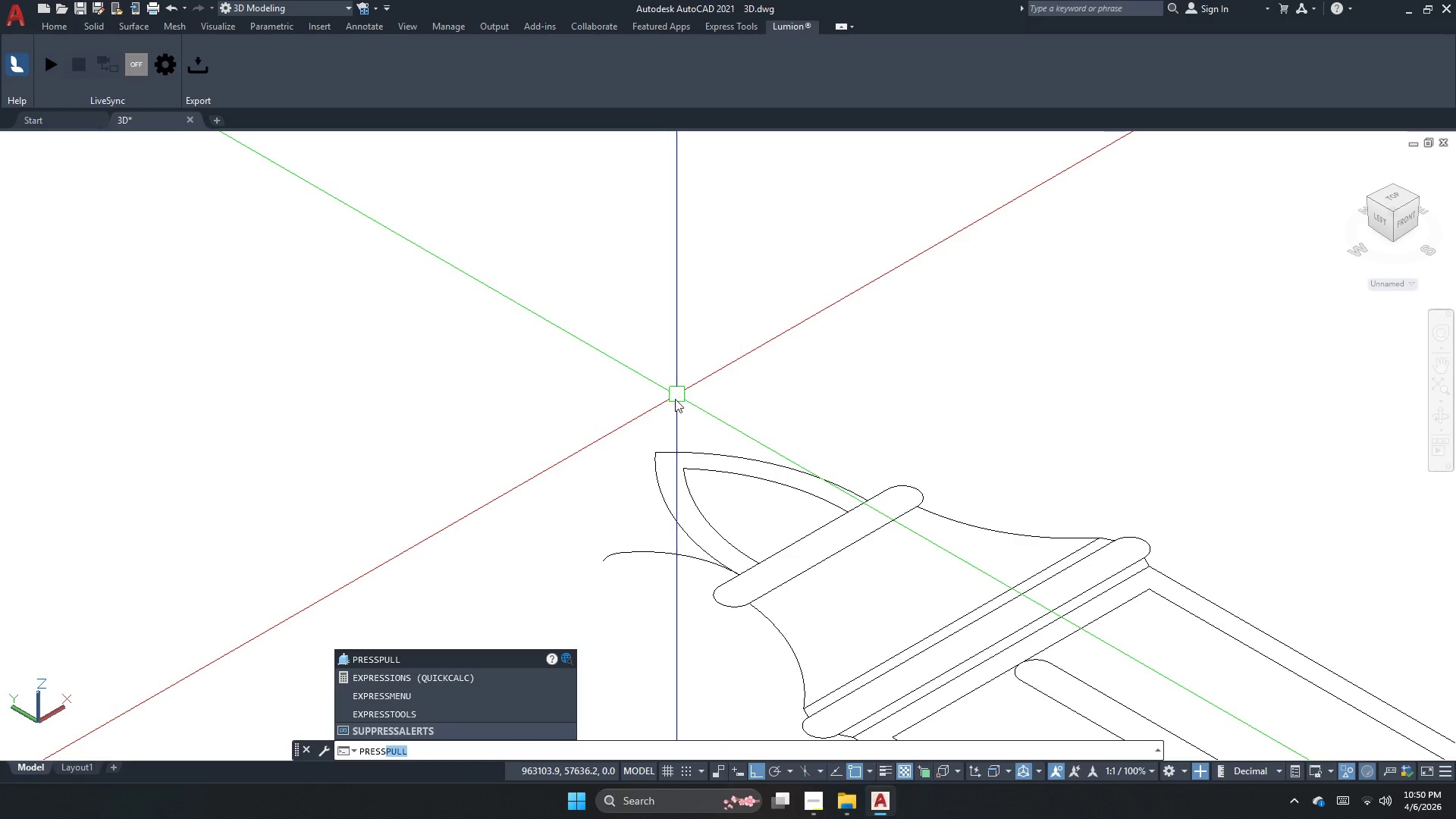 
key(Space)
 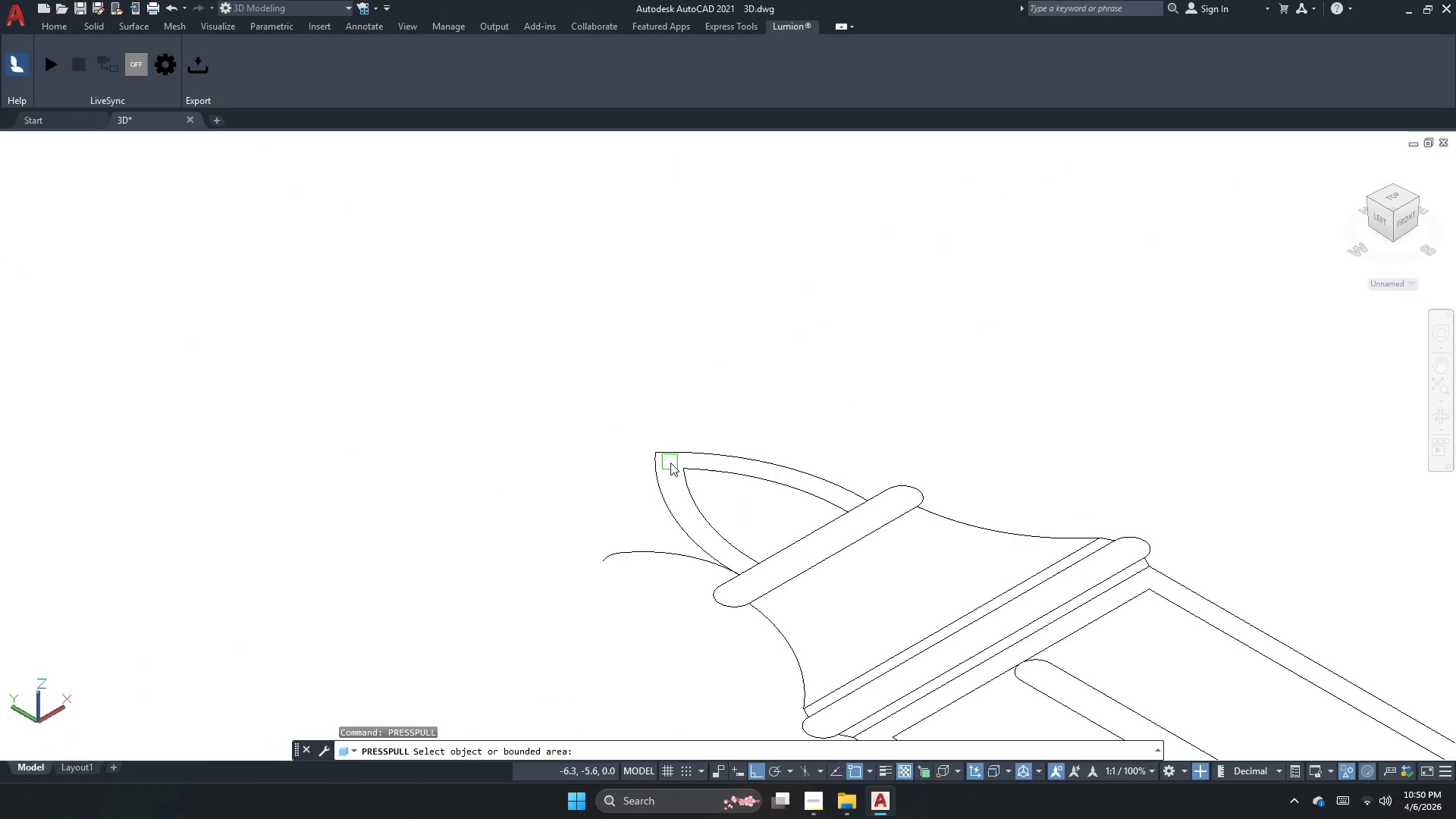 
left_click([670, 463])
 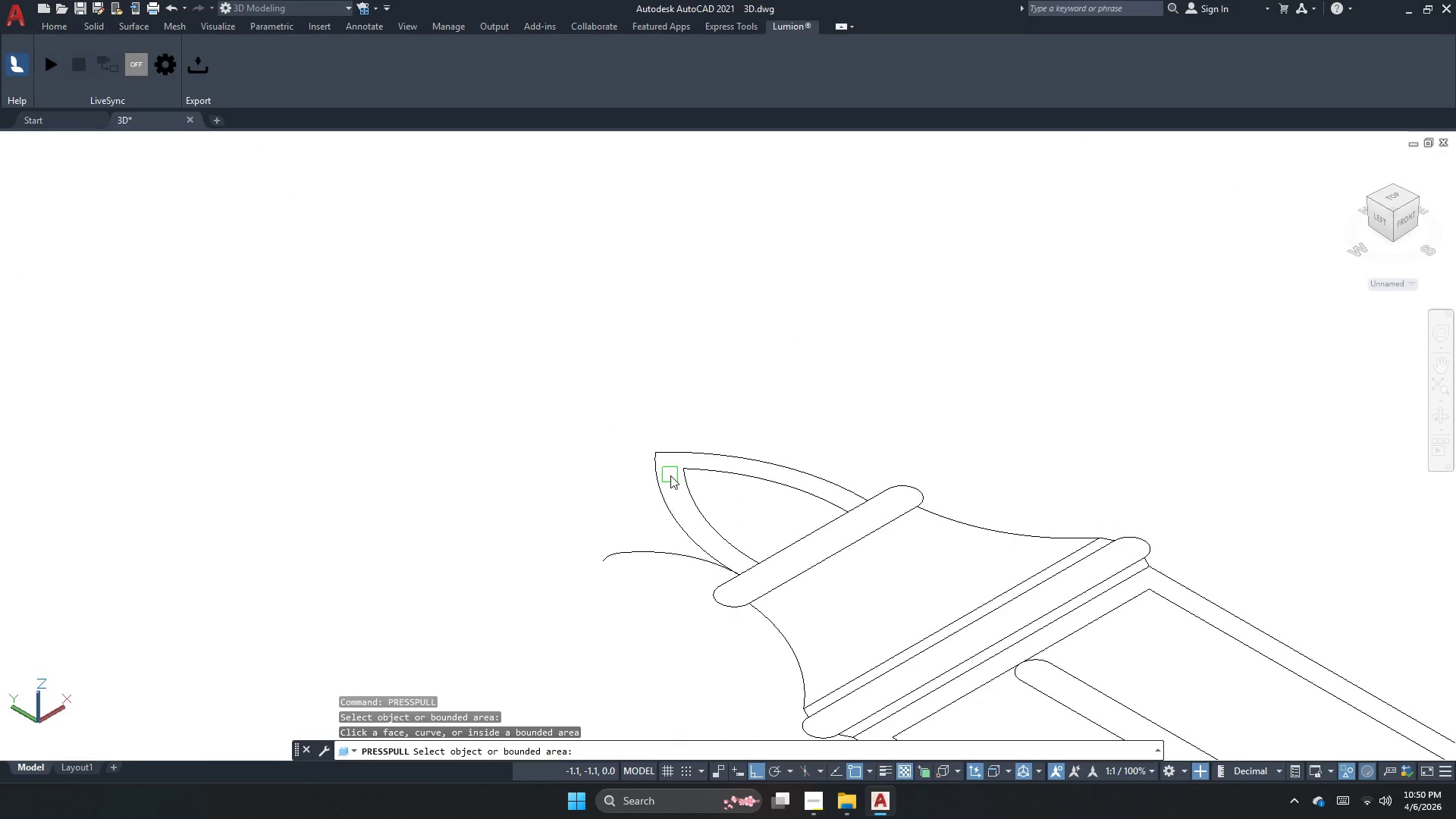 
left_click([671, 475])
 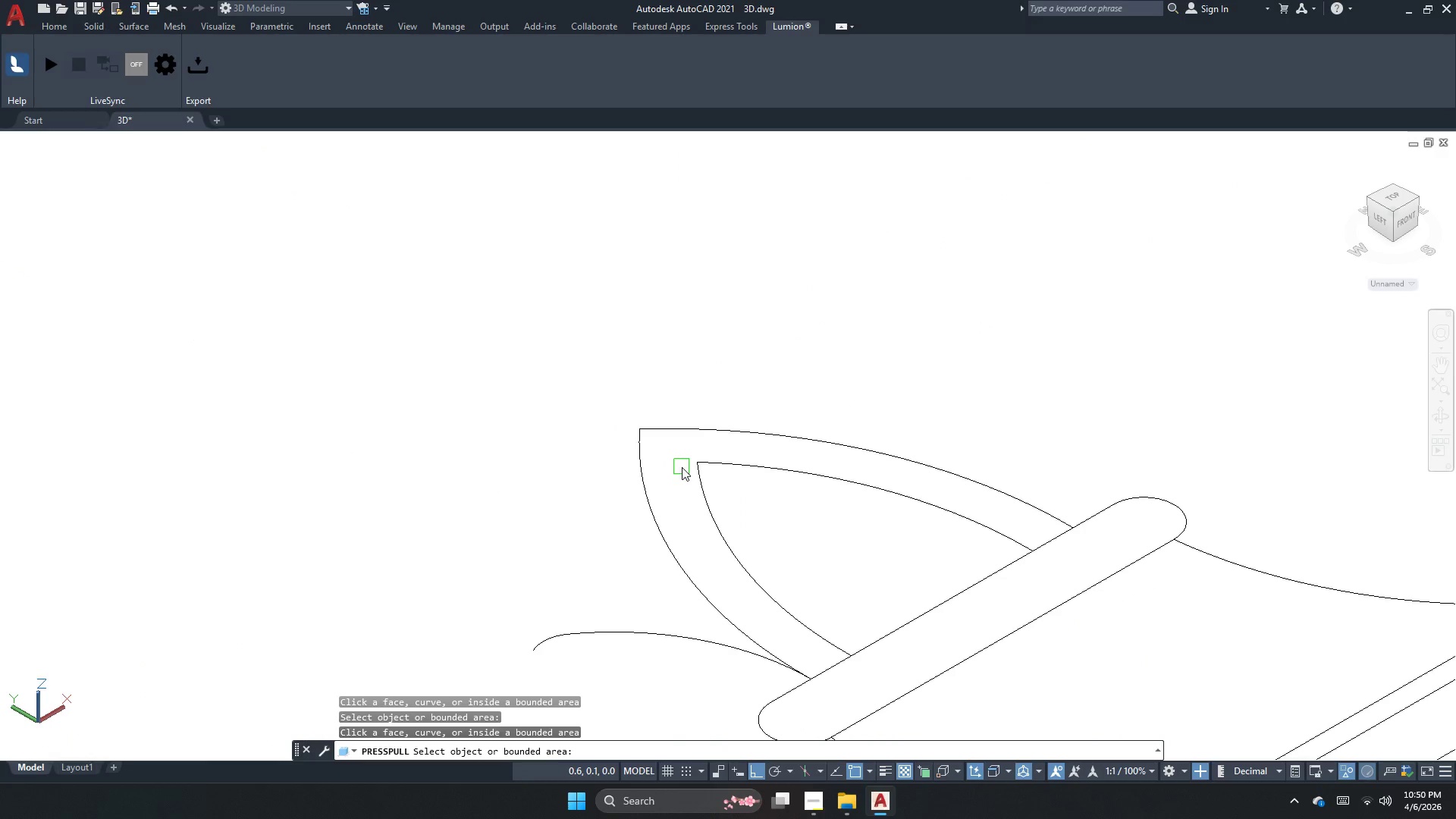 
scroll: coordinate [670, 475], scroll_direction: up, amount: 2.0
 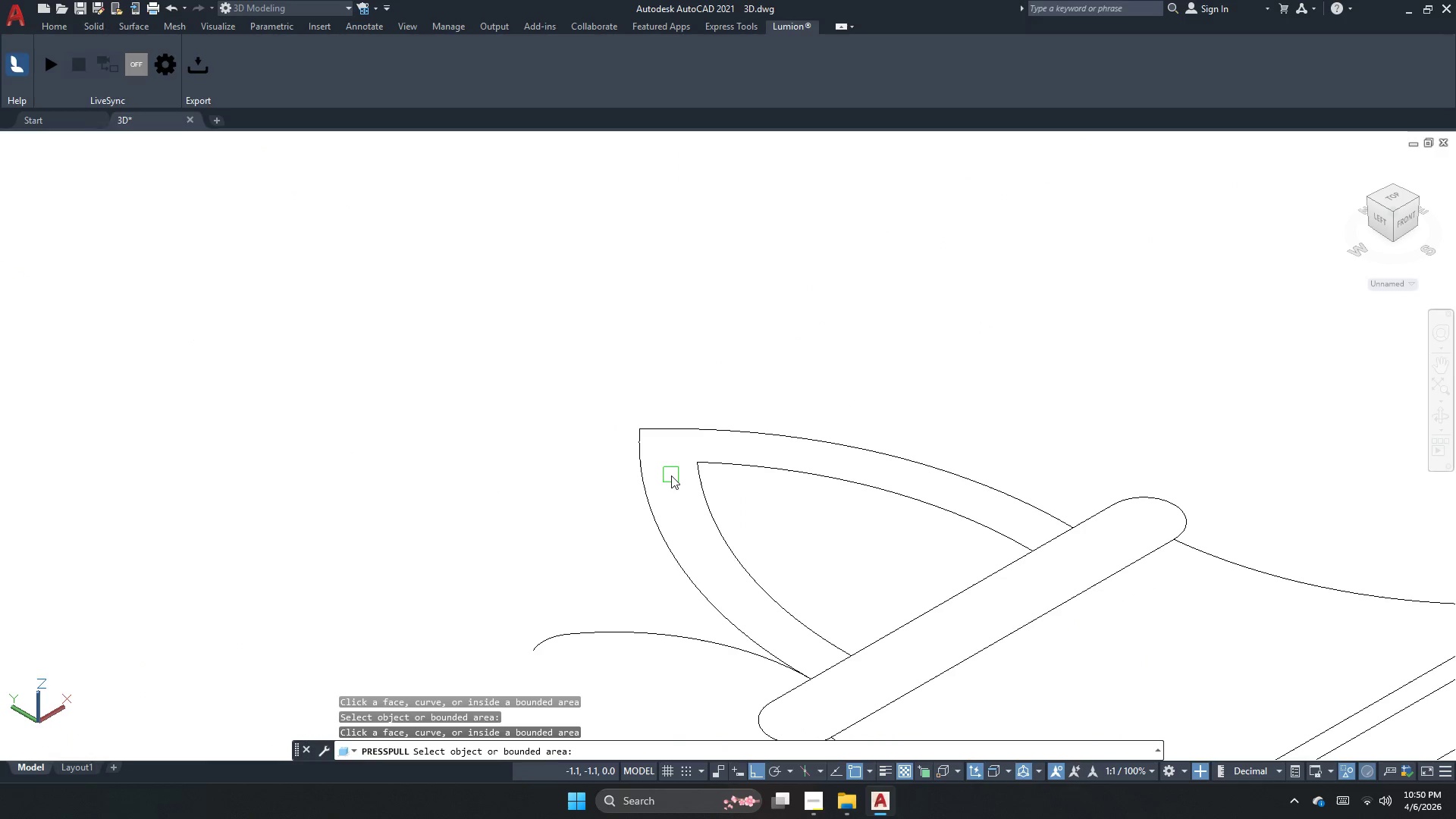 
key(Escape)
key(Escape)
type(ex  )
key(Escape)
type(ex  )
 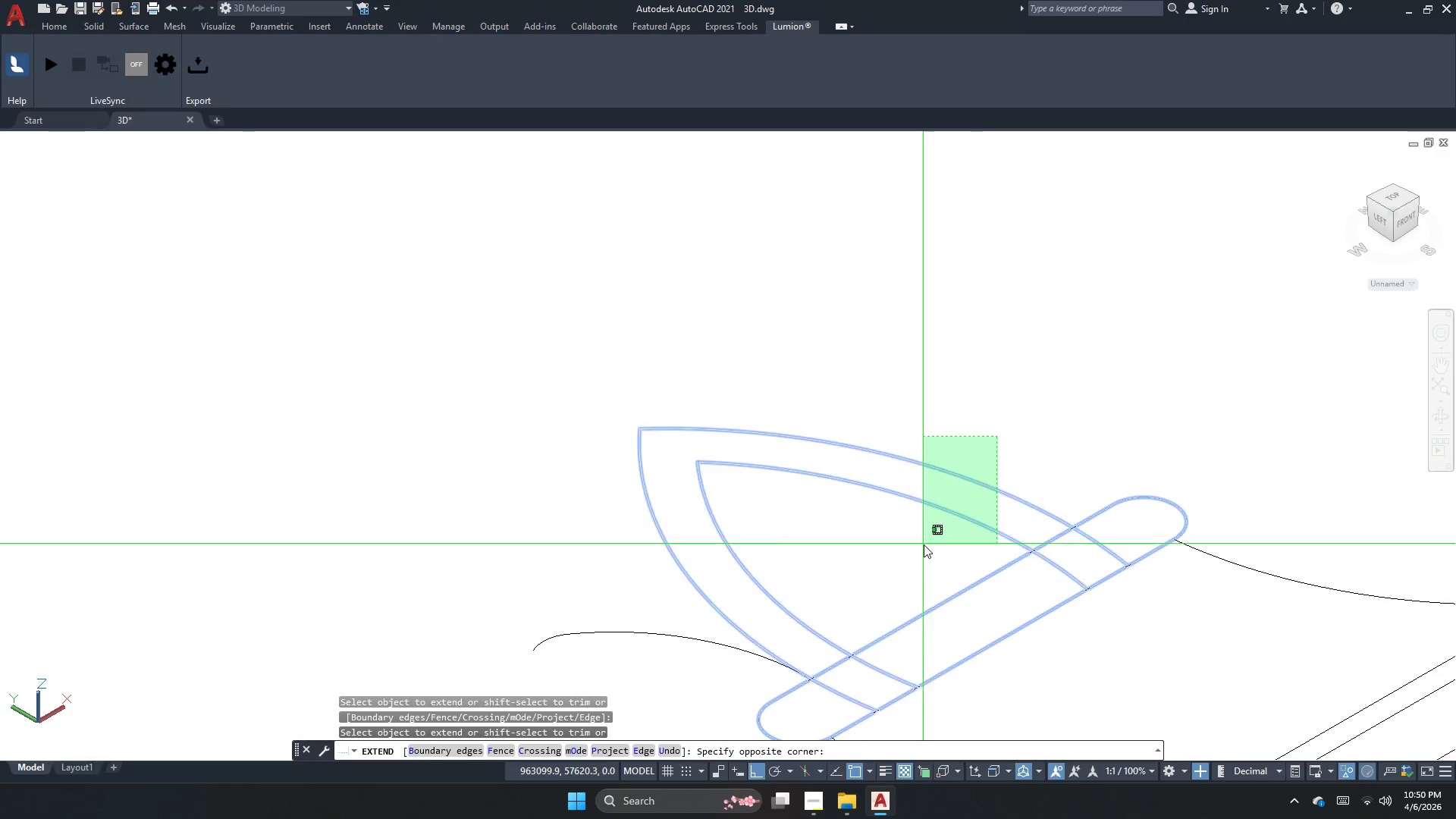 
left_click_drag(start_coordinate=[887, 634], to_coordinate=[886, 639])
 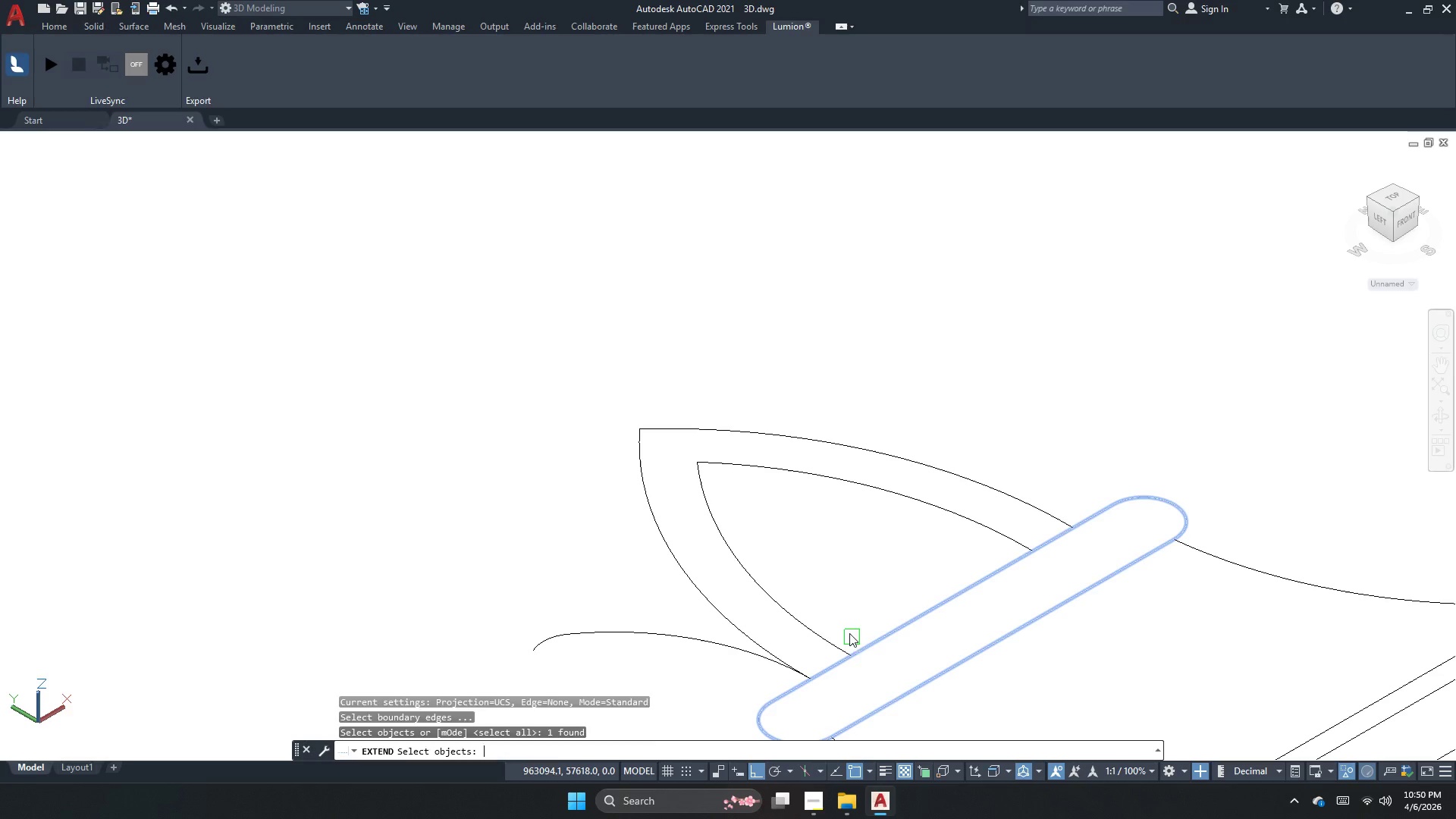 
left_click_drag(start_coordinate=[852, 589], to_coordinate=[831, 582])
 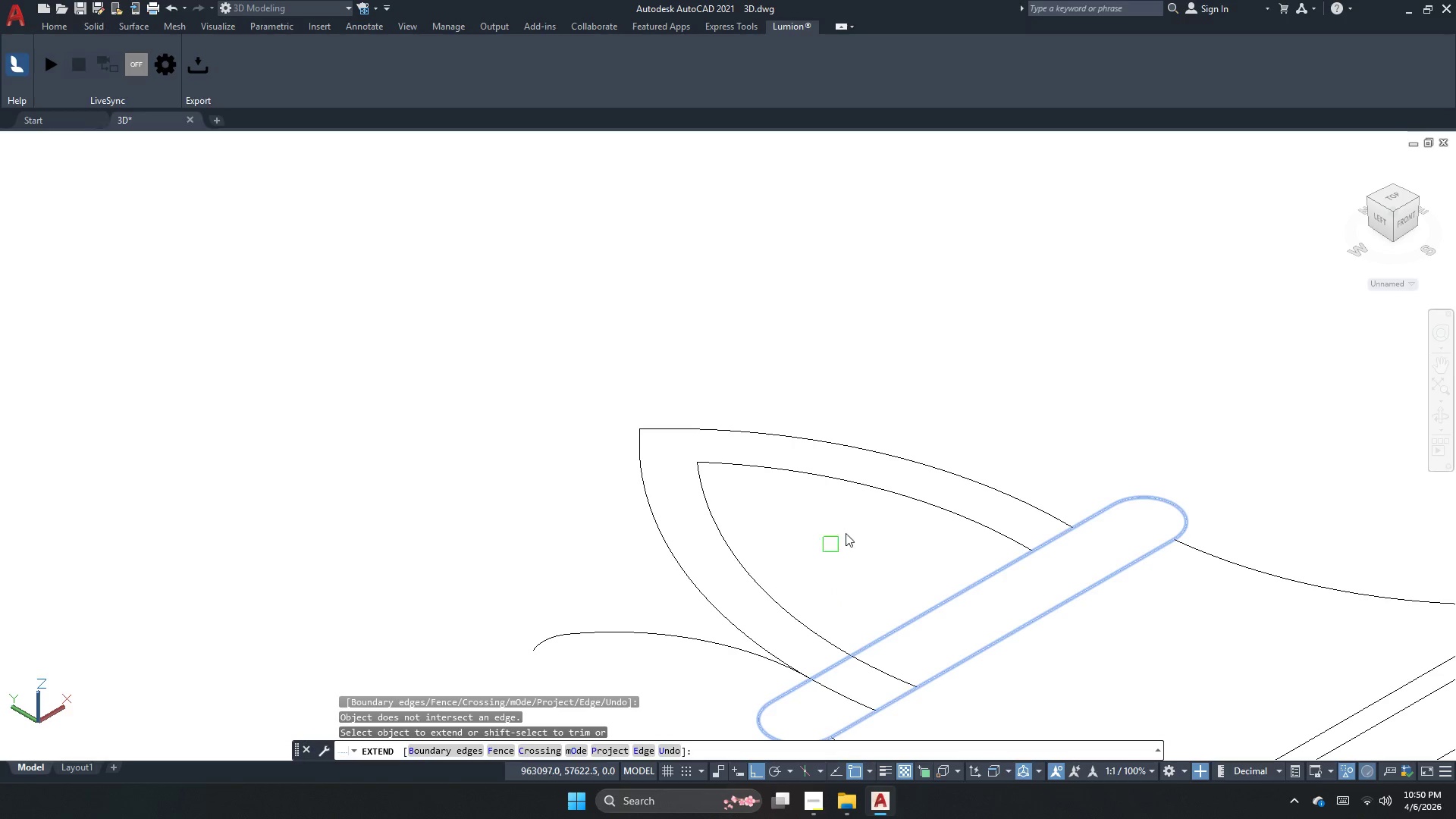 
left_click_drag(start_coordinate=[1006, 403], to_coordinate=[965, 447])
 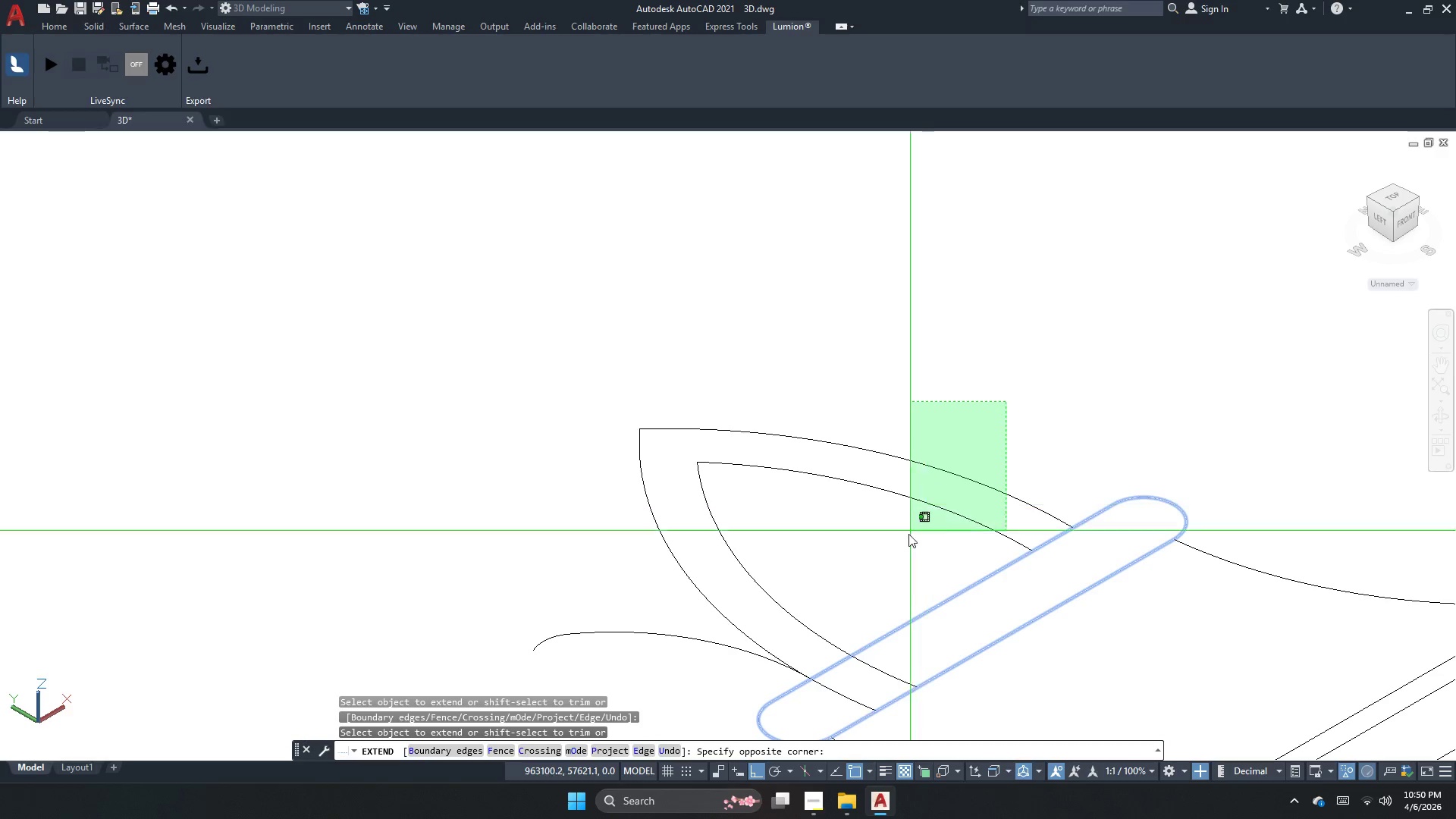 
left_click_drag(start_coordinate=[896, 545], to_coordinate=[886, 558])
 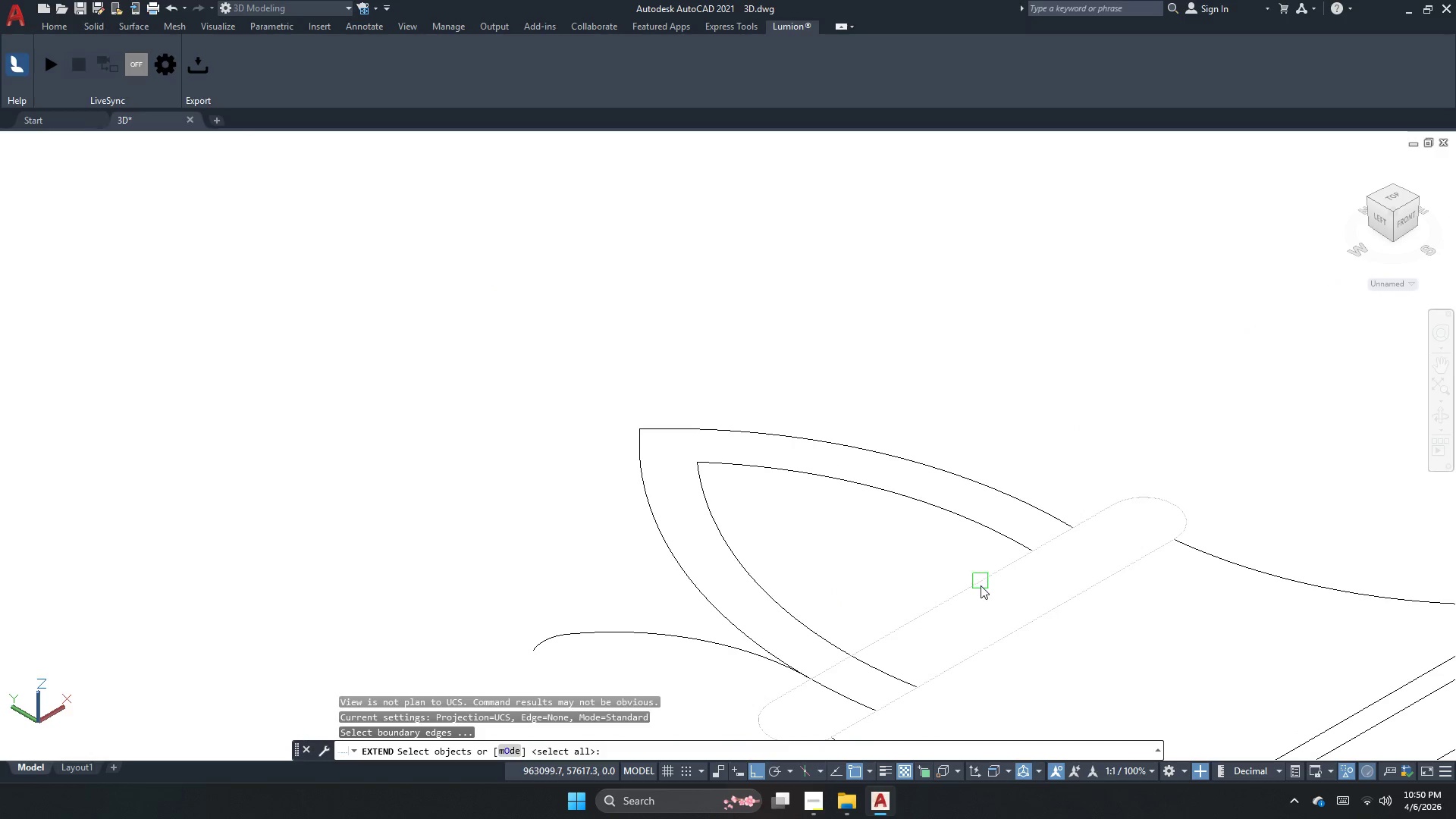 
left_click_drag(start_coordinate=[997, 438], to_coordinate=[961, 490])
 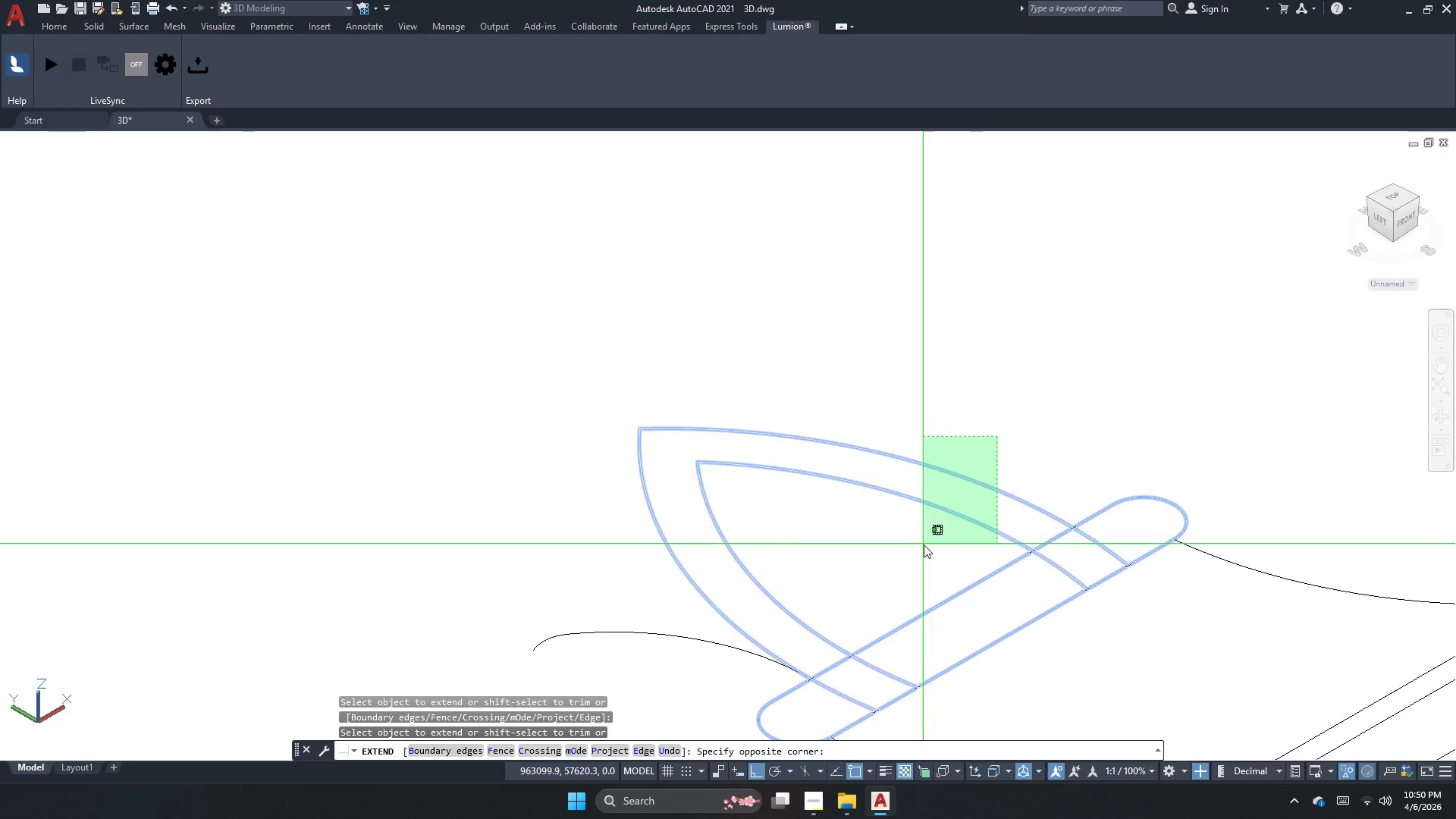 
double_click([924, 544])
 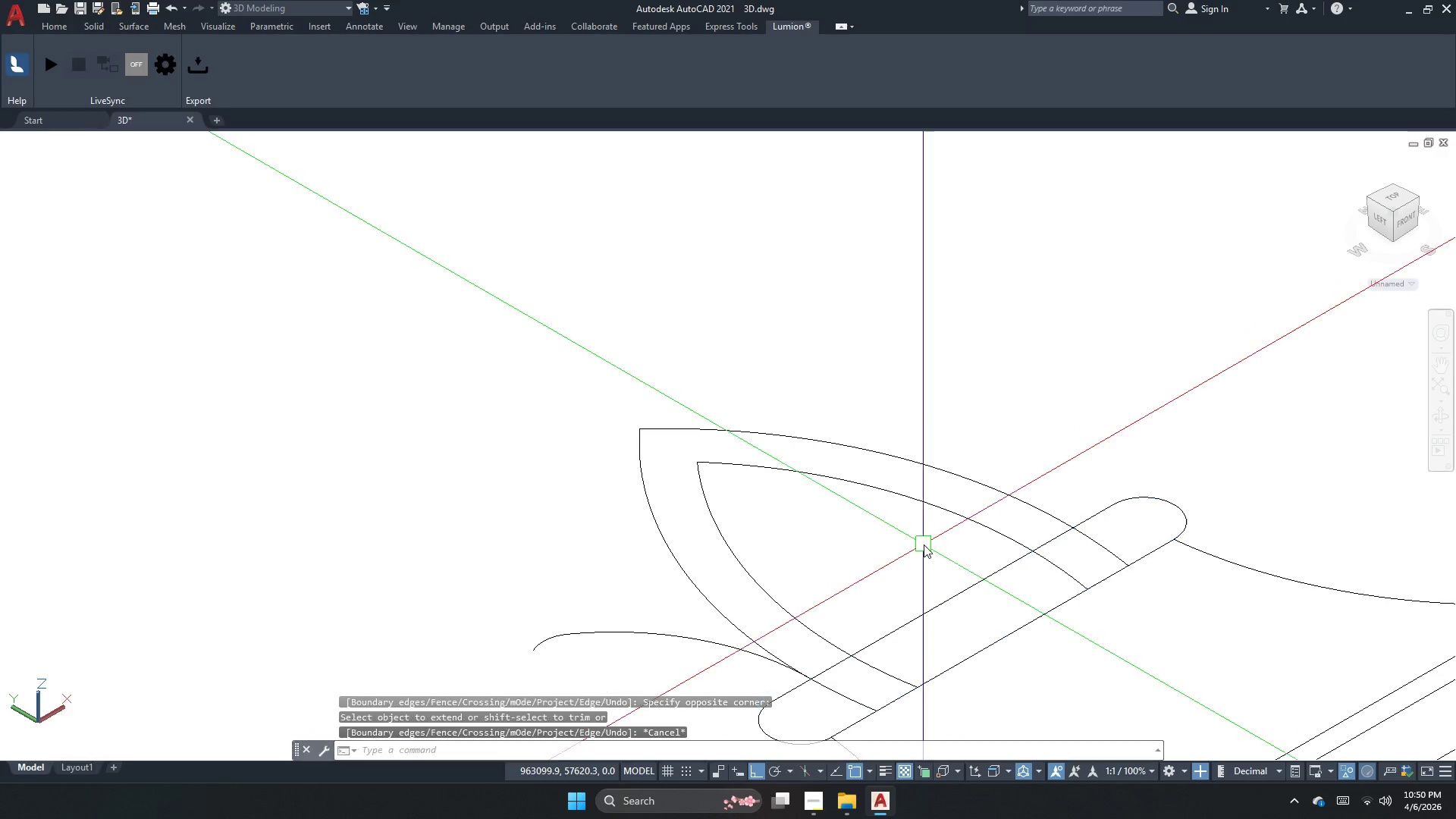 
key(Escape)
key(Escape)
type(press)
 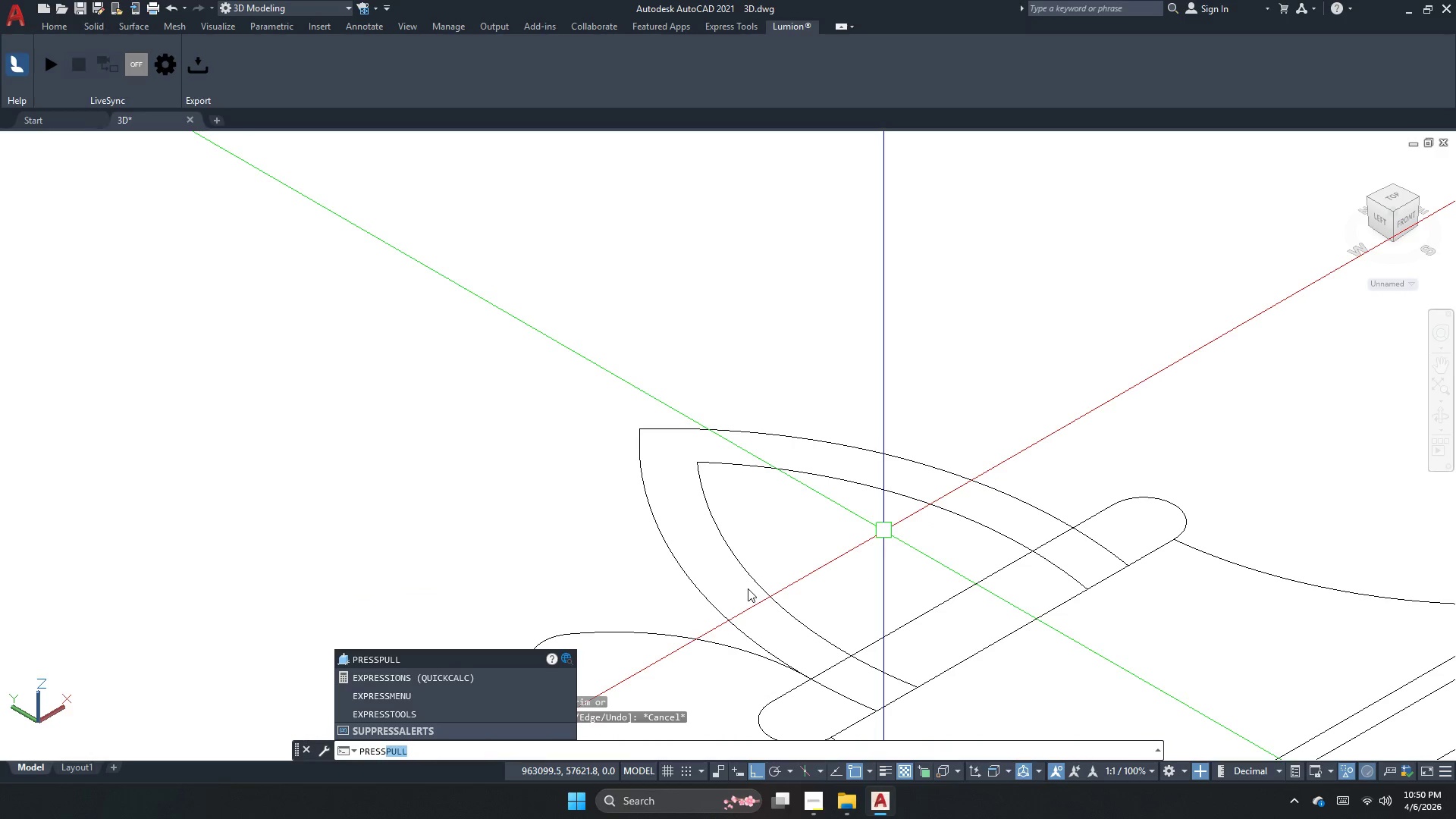 
key(Space)
 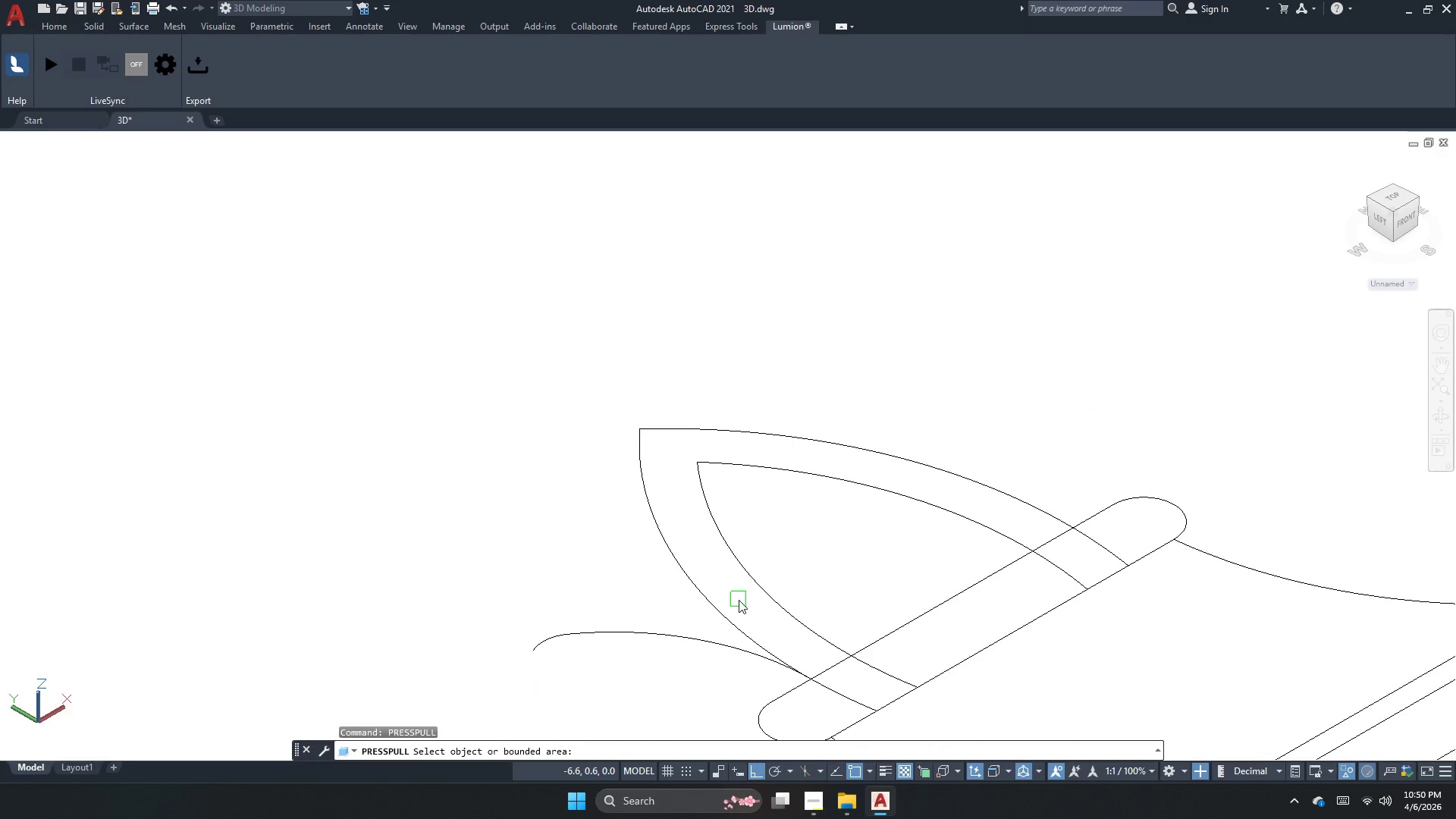 
left_click([739, 600])
 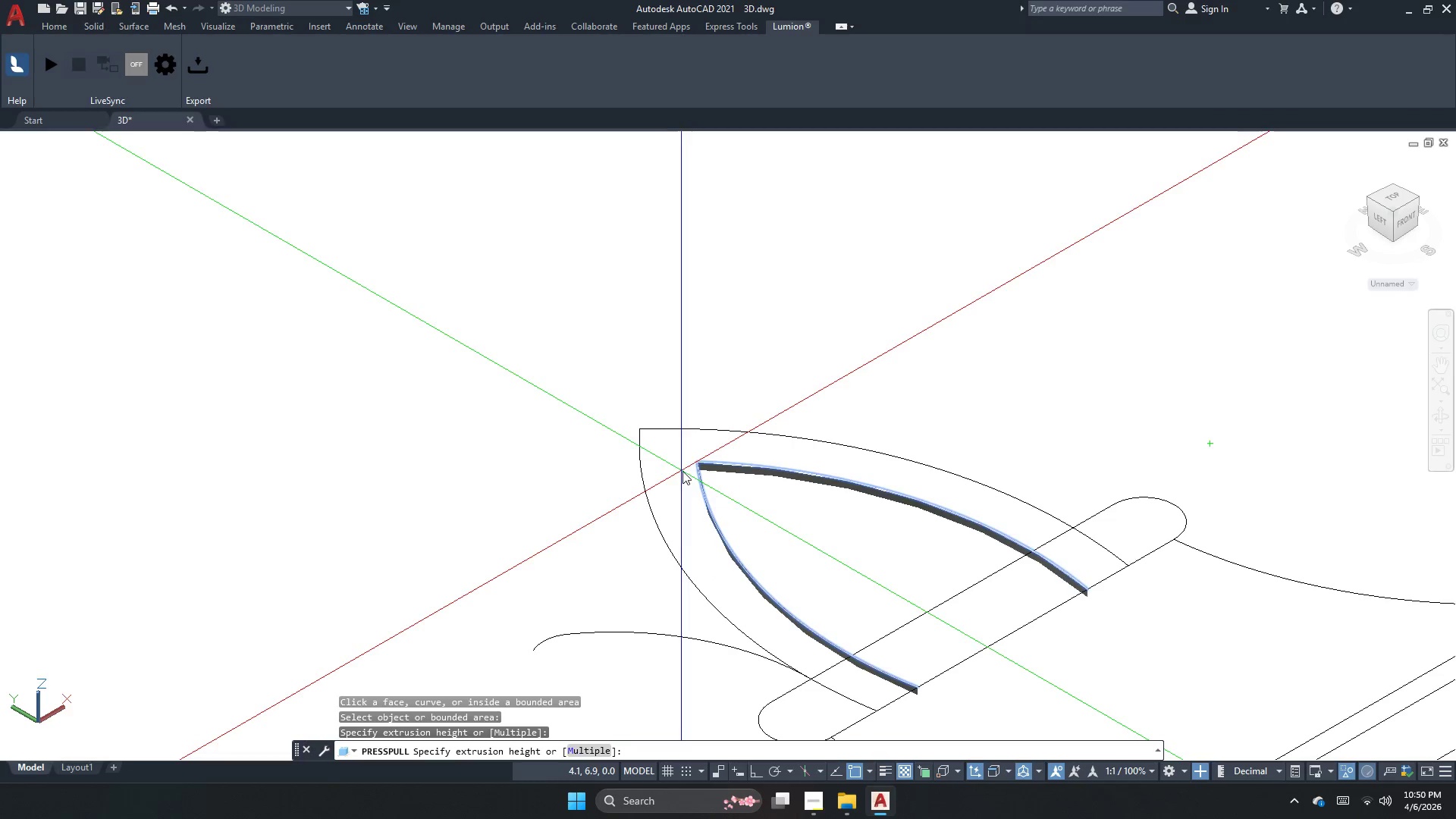 
key(Escape)
 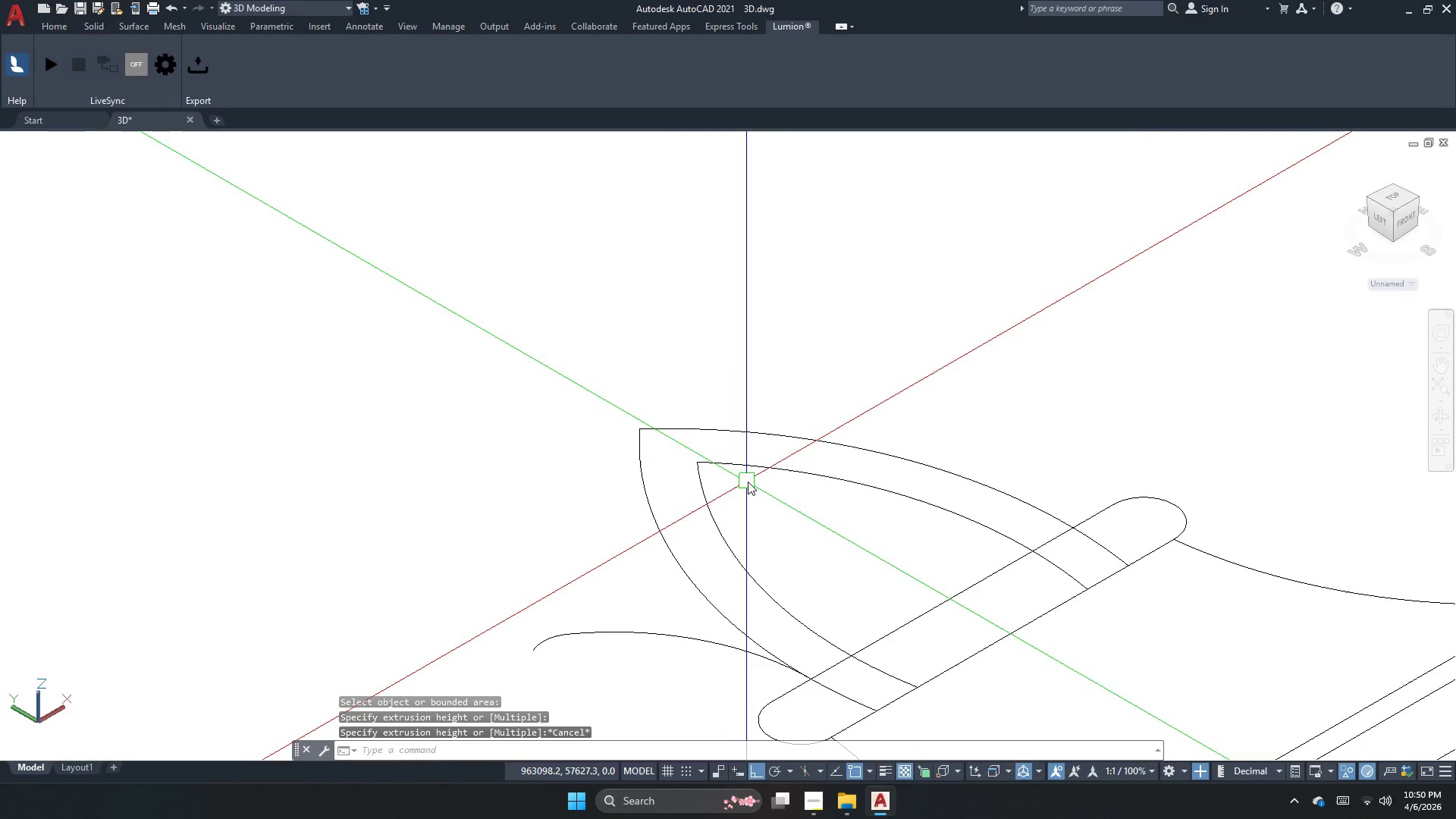 
key(Space)
 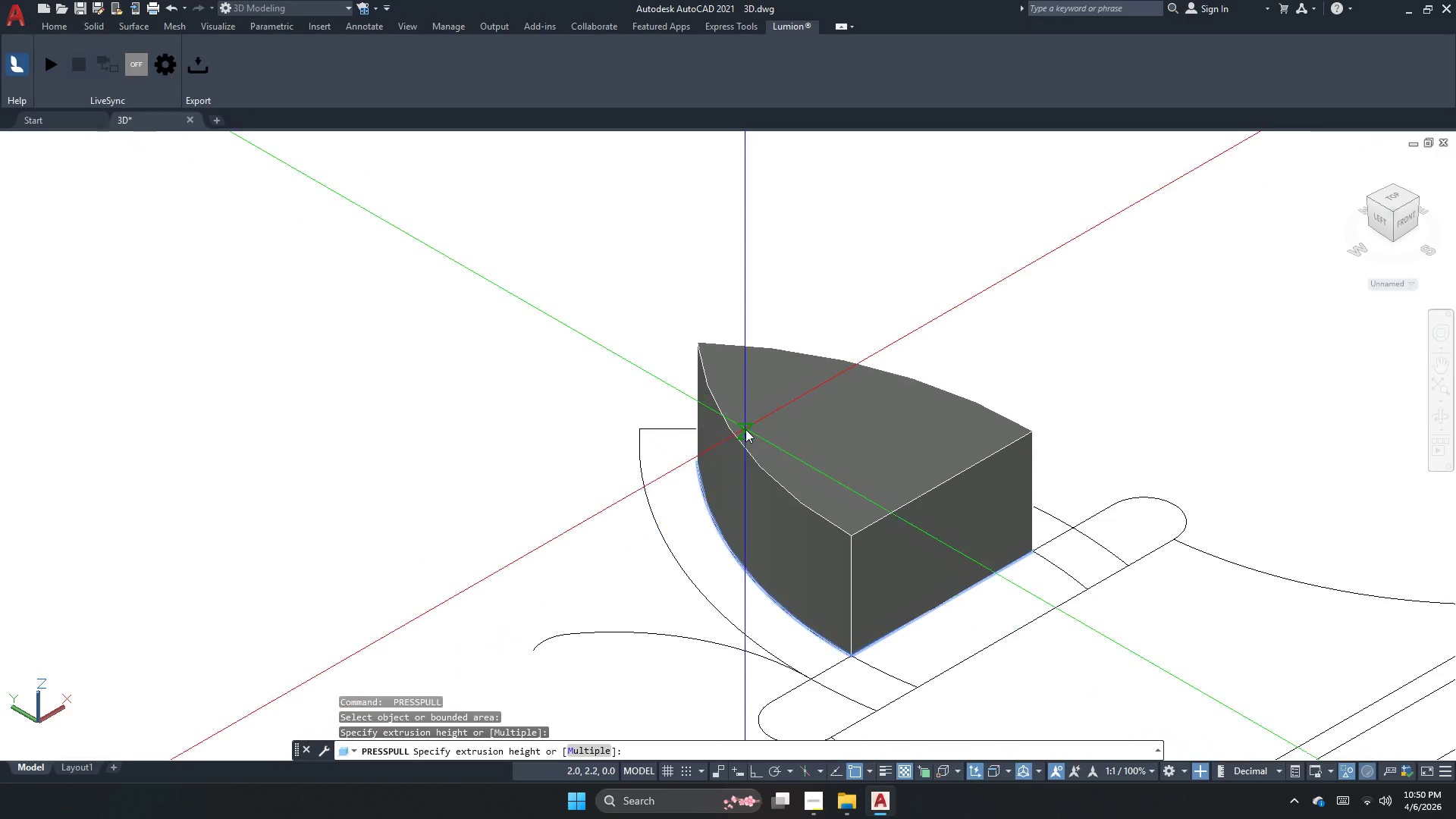 
key(Escape)
 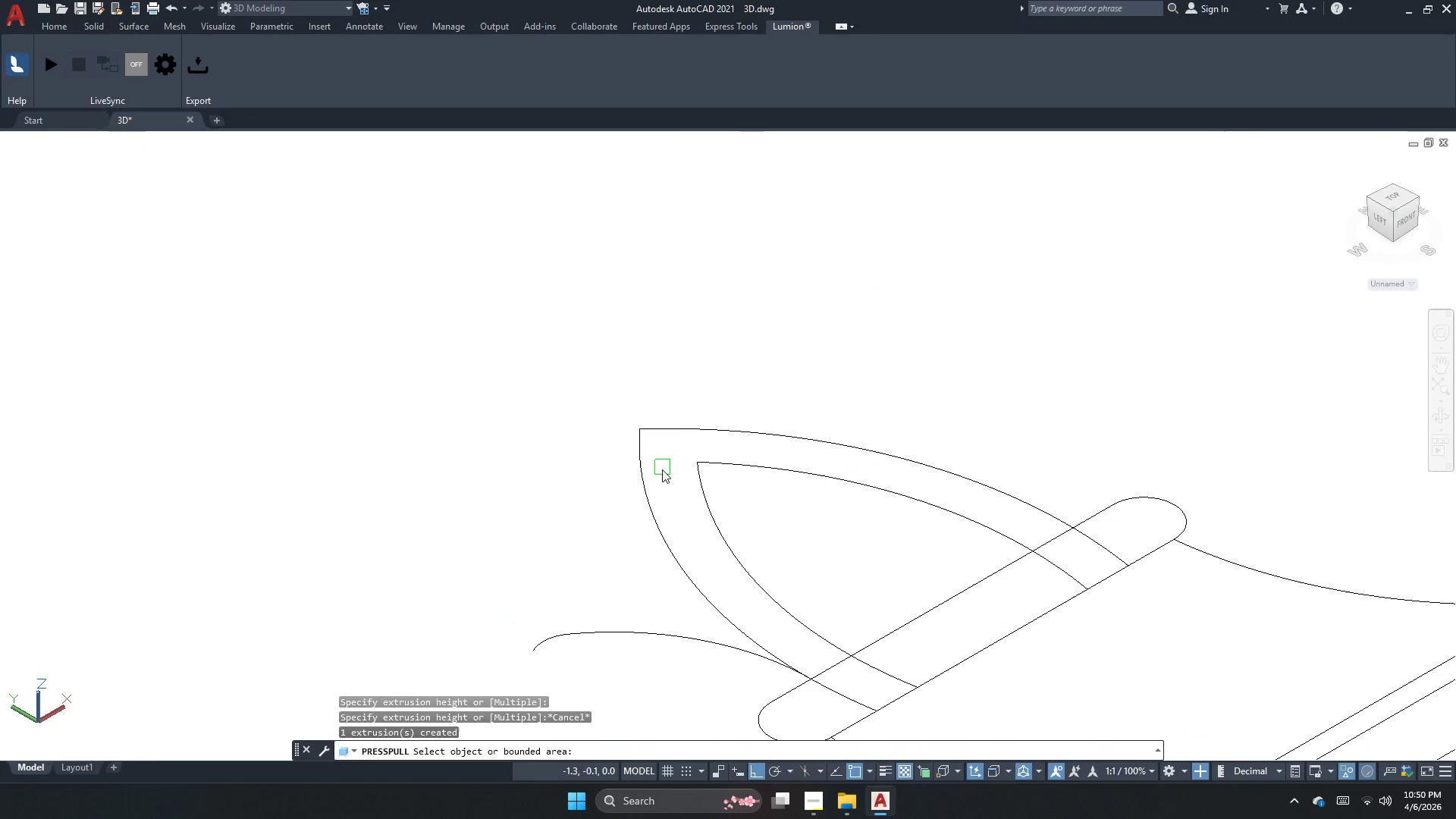 
key(Space)
 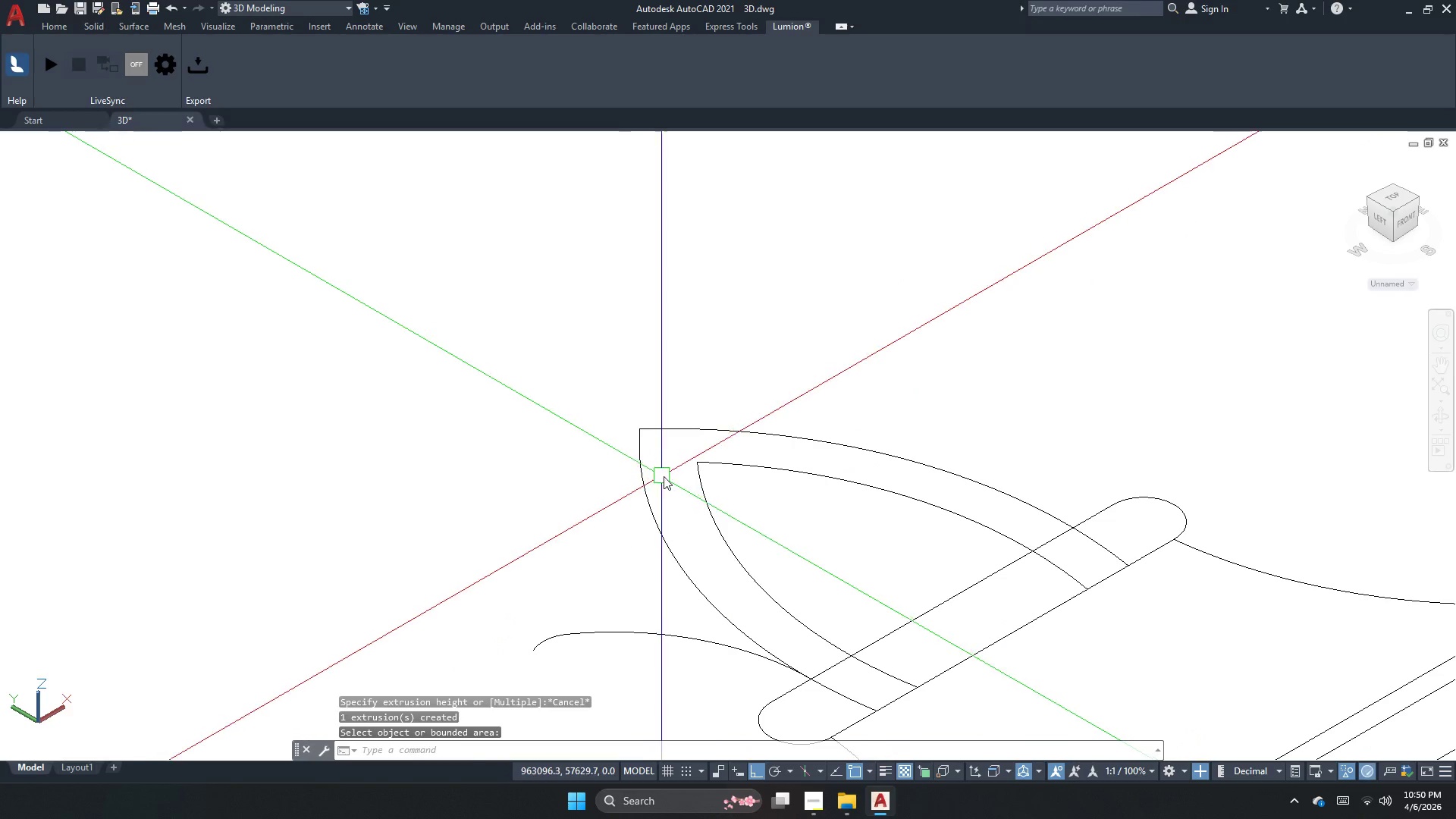 
left_click([664, 479])
 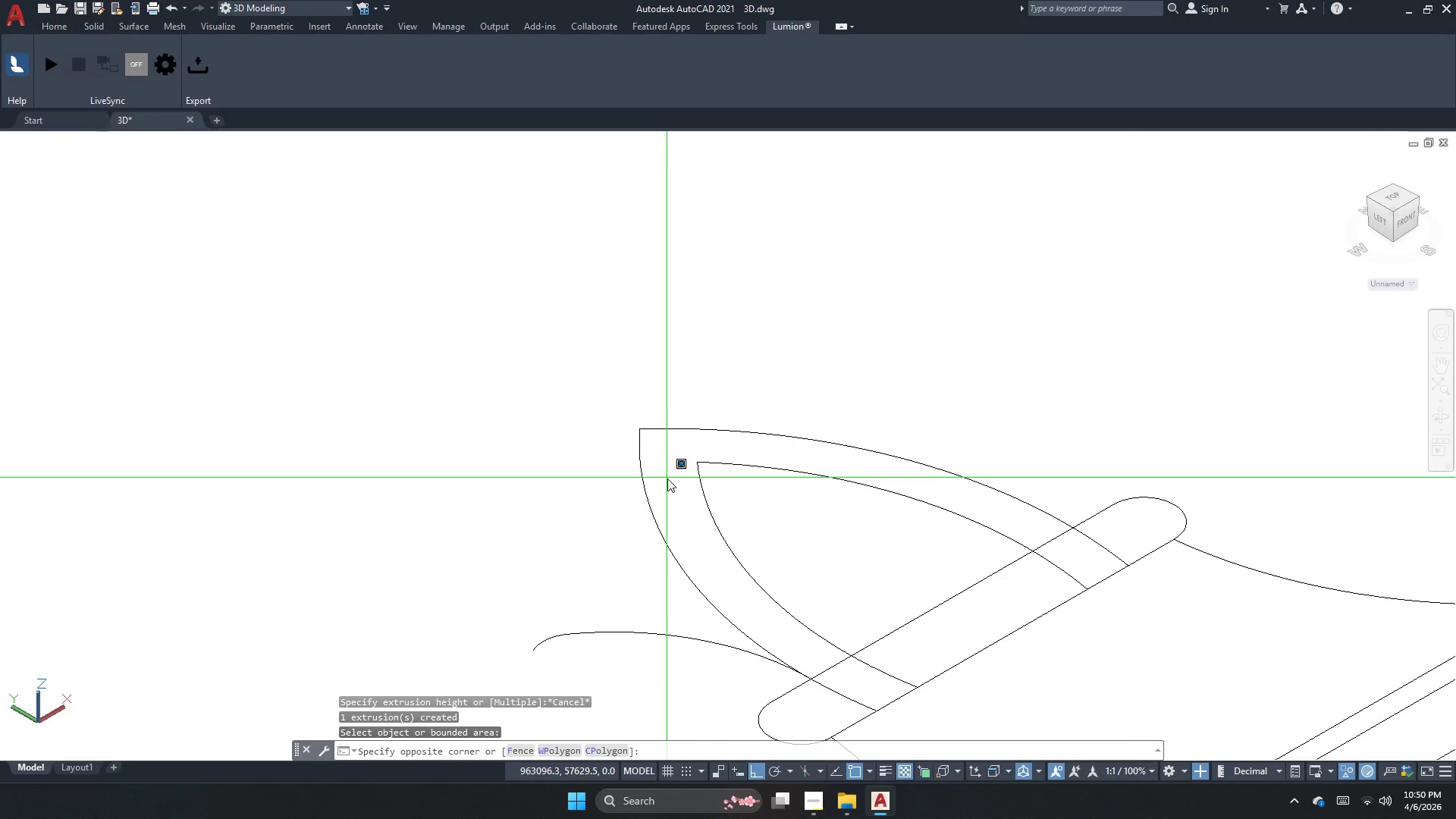 
key(Escape)
 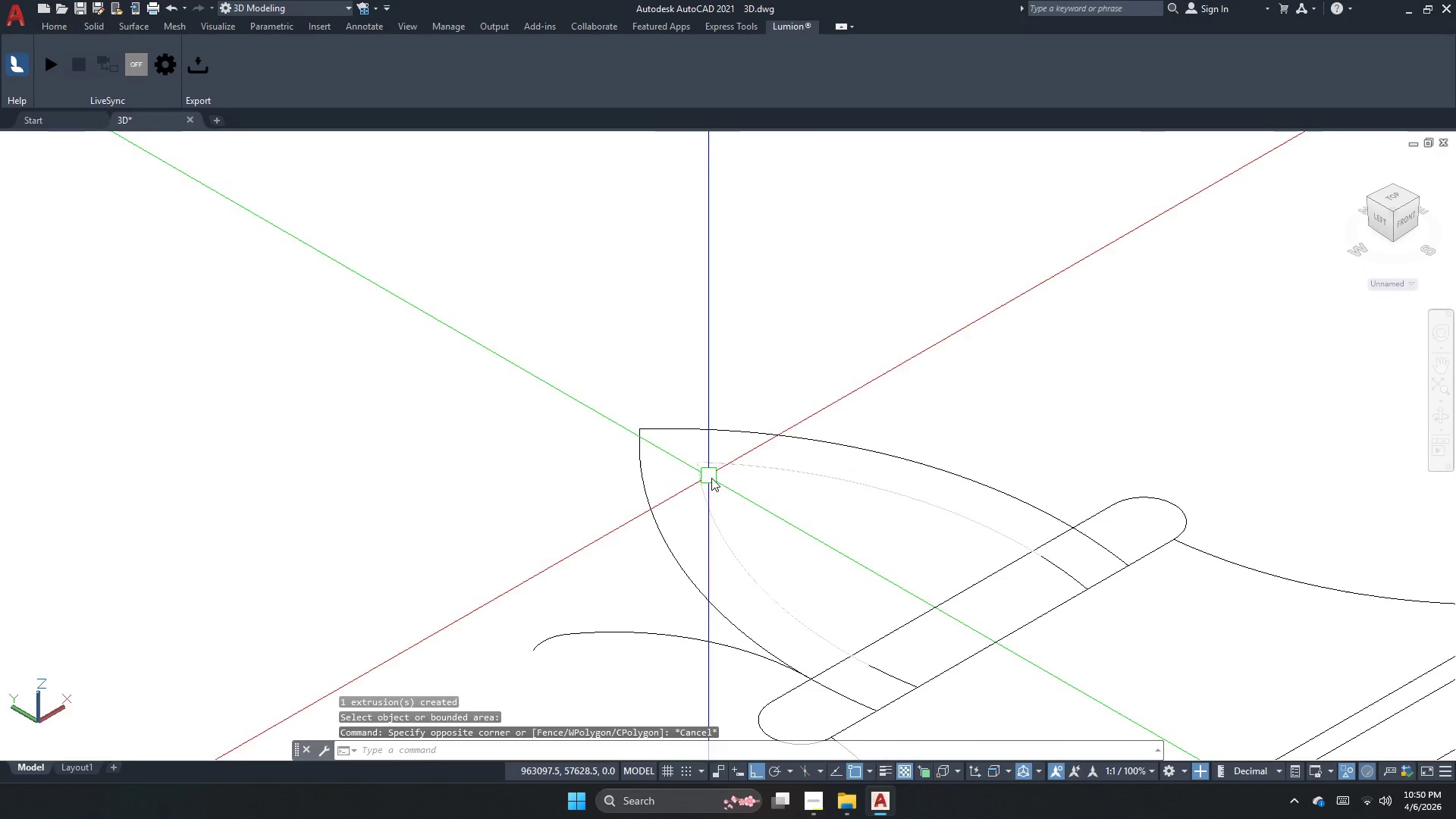 
key(Escape)
 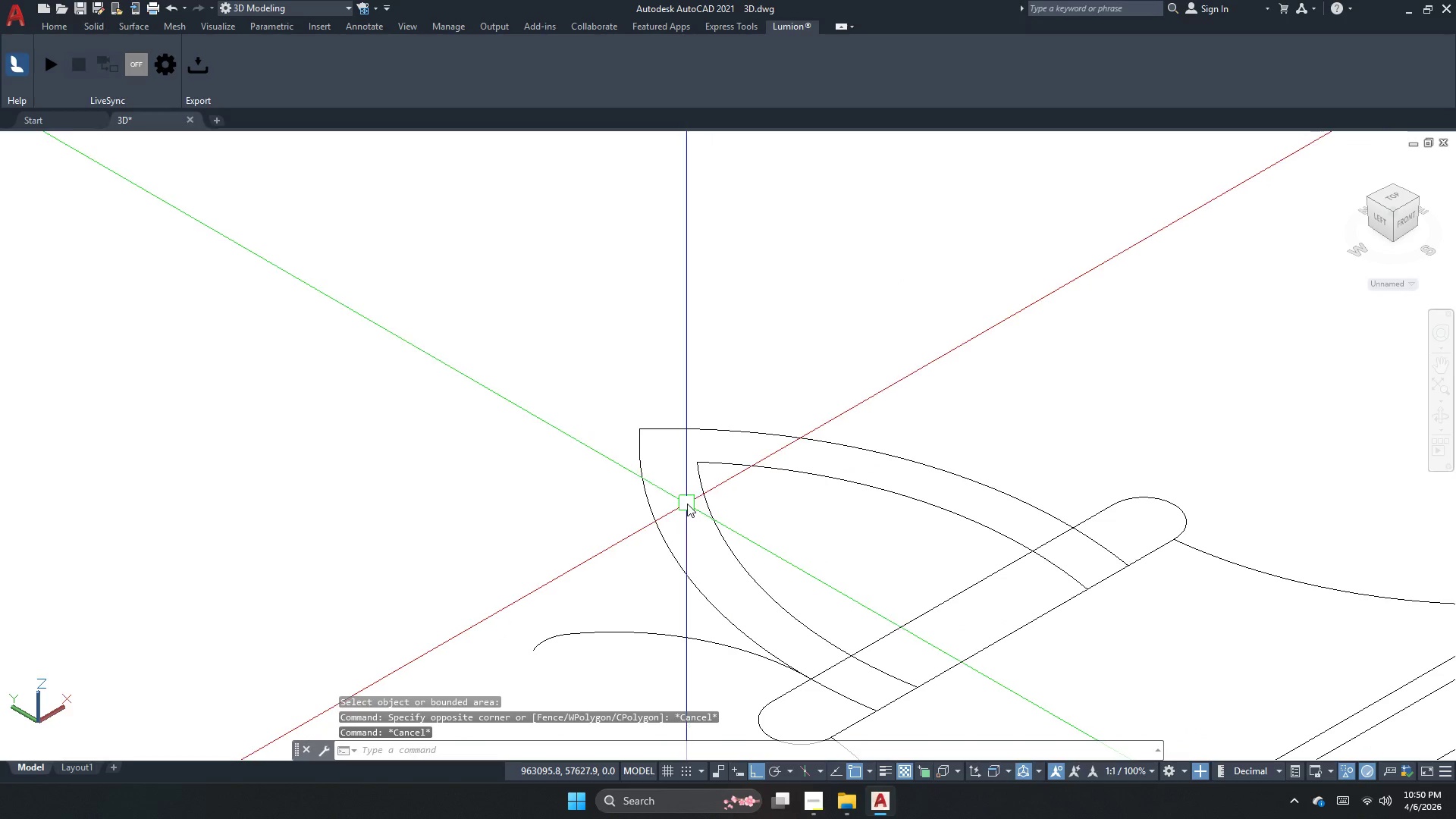 
key(Space)
 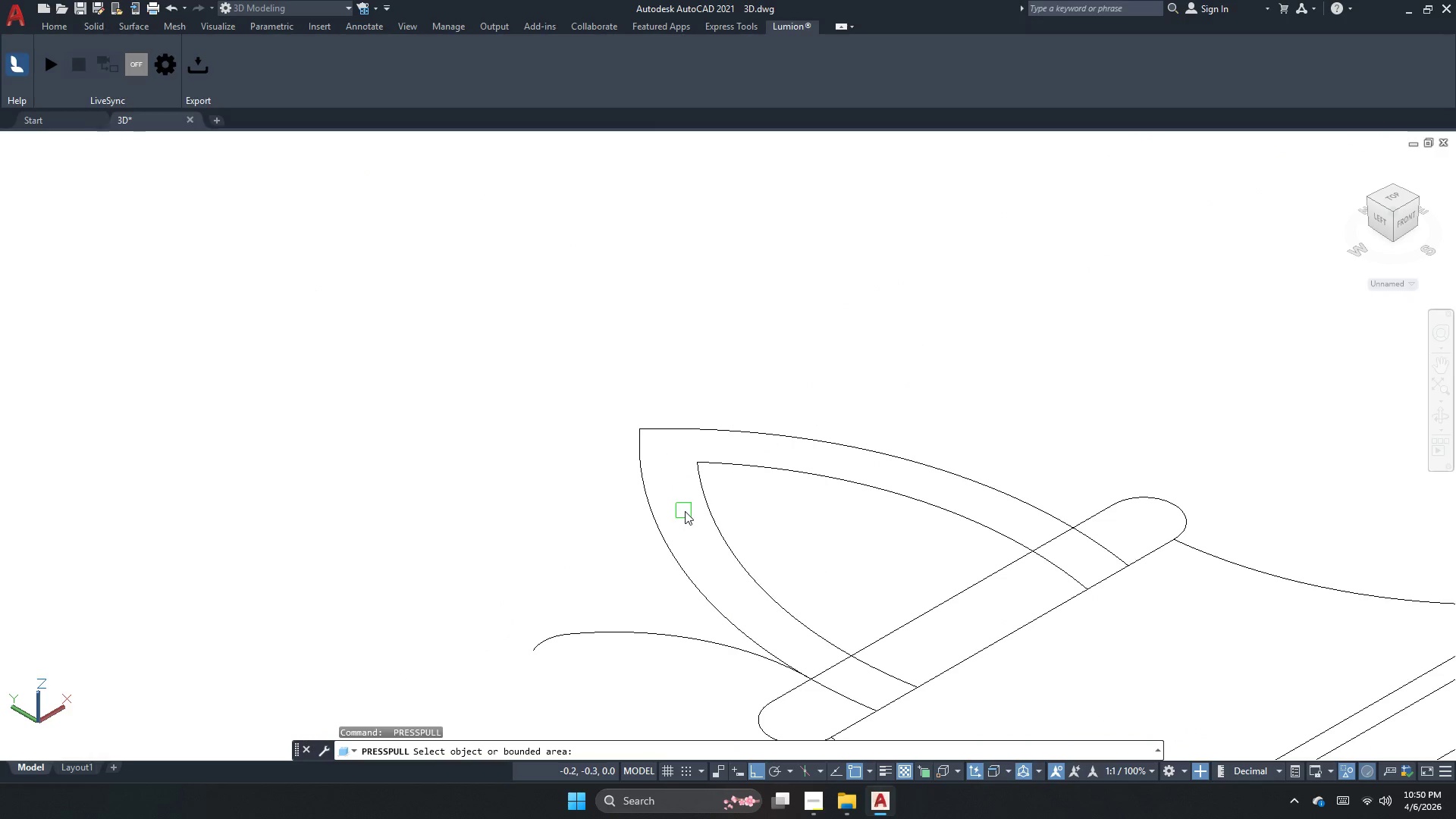 
key(Escape)
 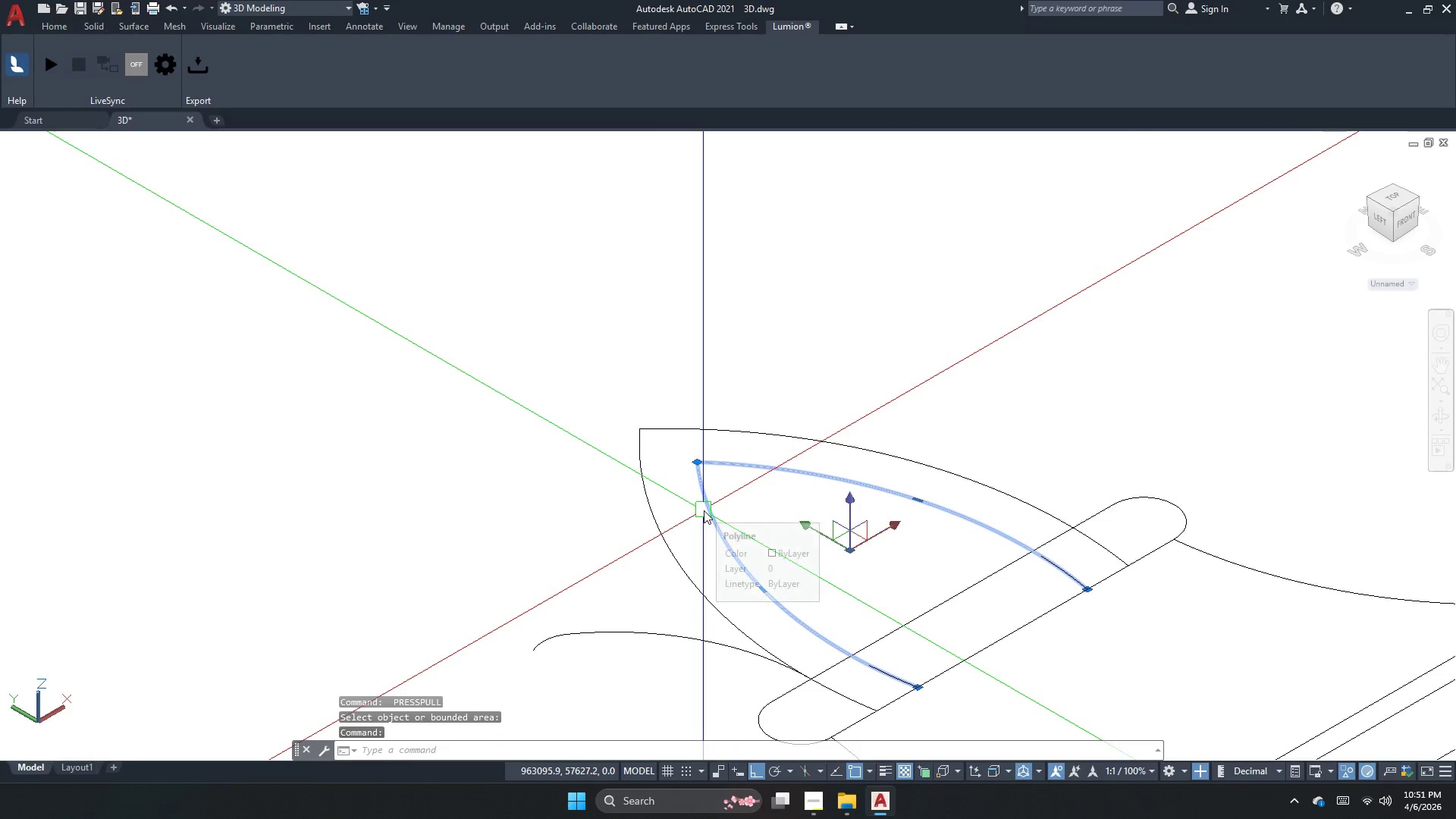 
right_click([704, 510])
 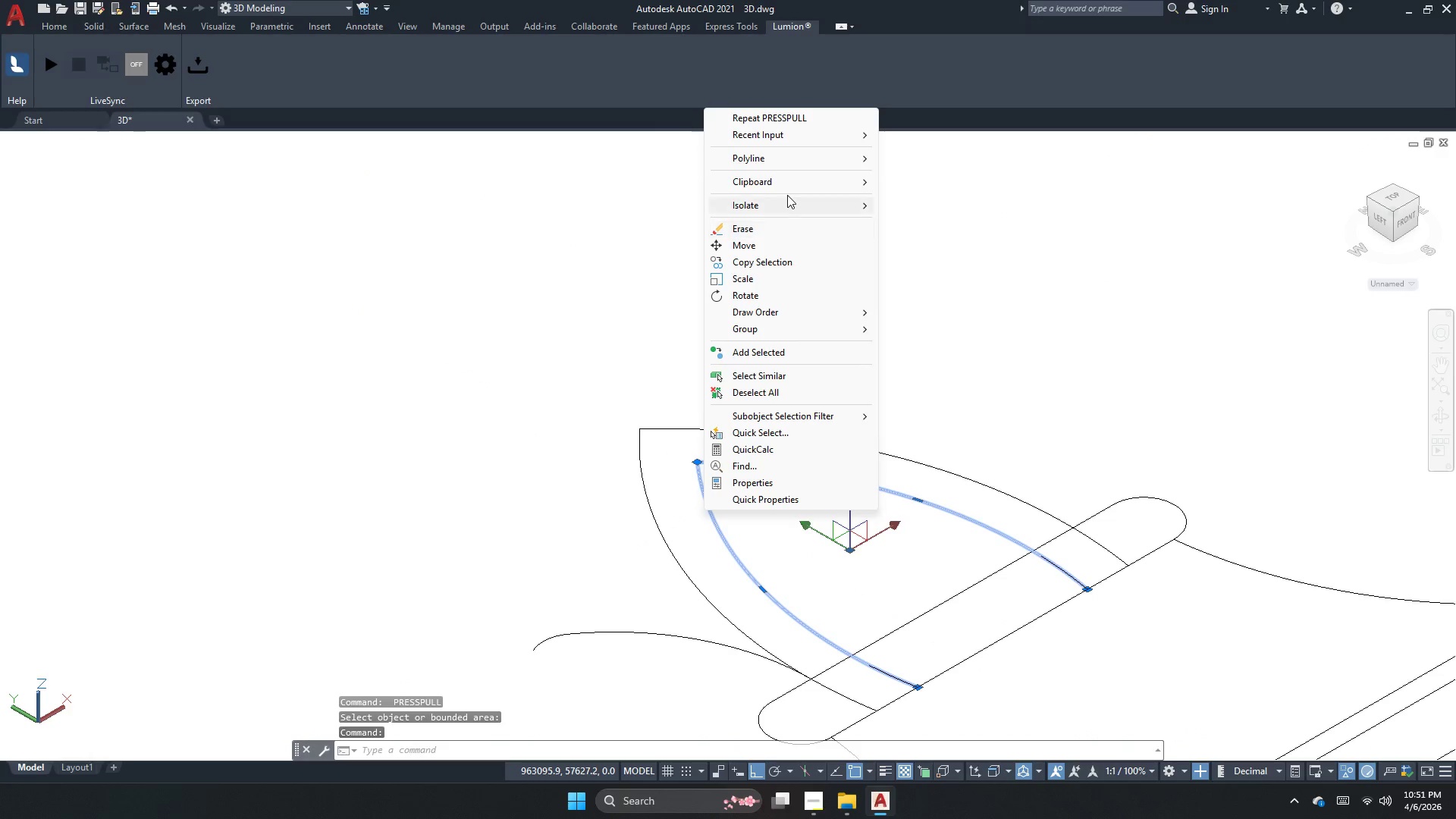 
left_click([782, 199])
 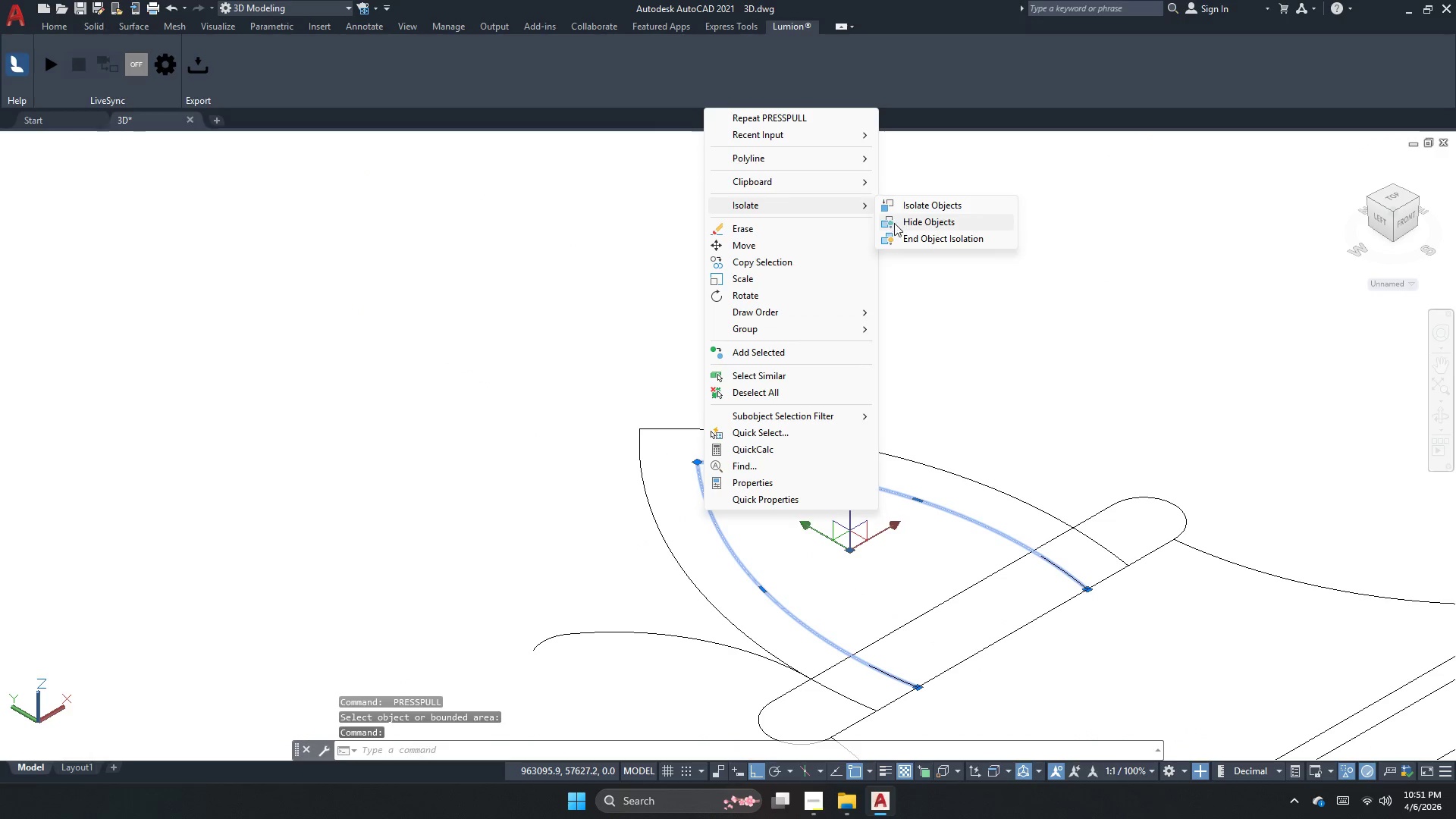 
left_click([896, 223])
 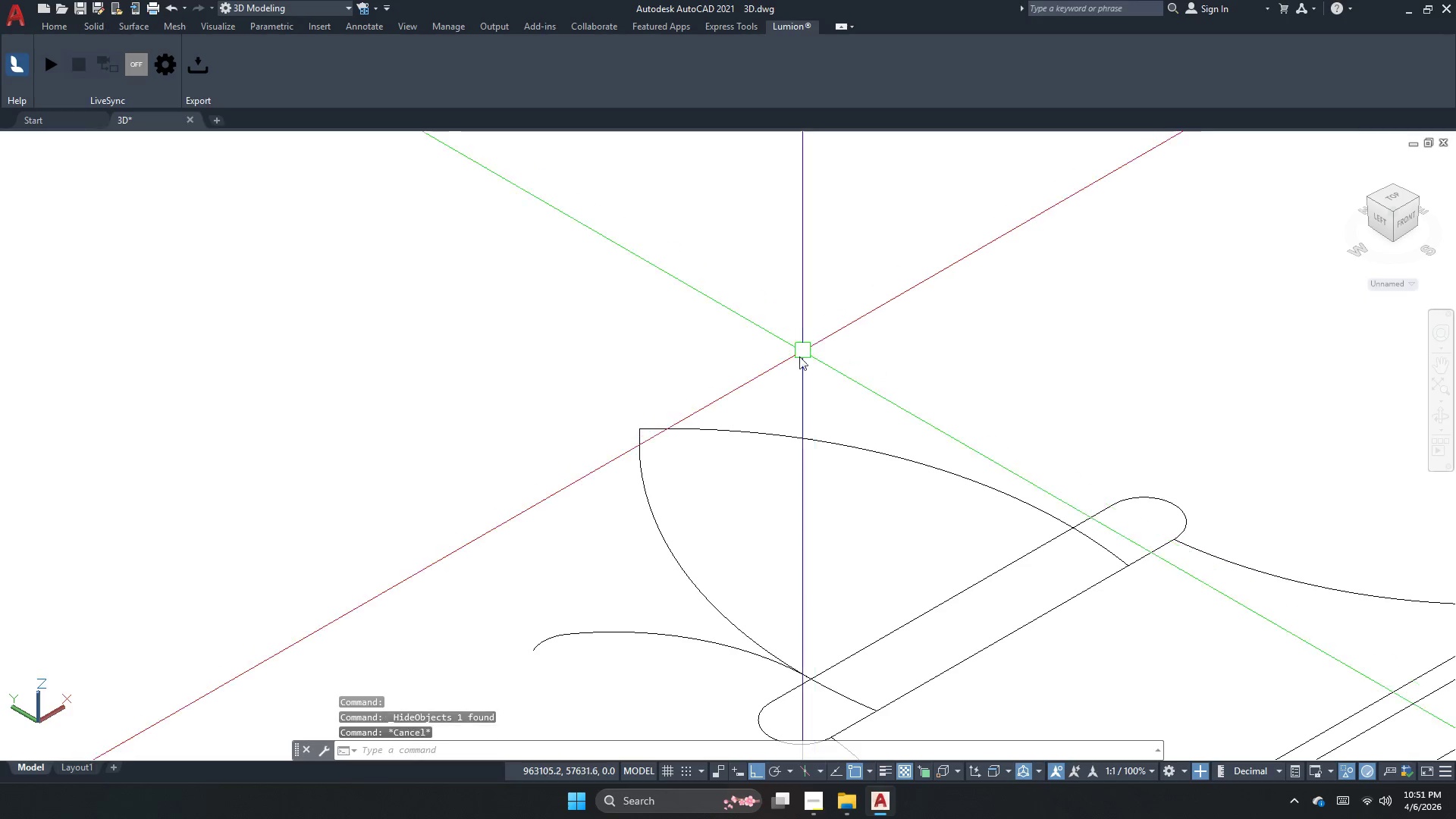 
key(Escape)
key(Escape)
type(press)
 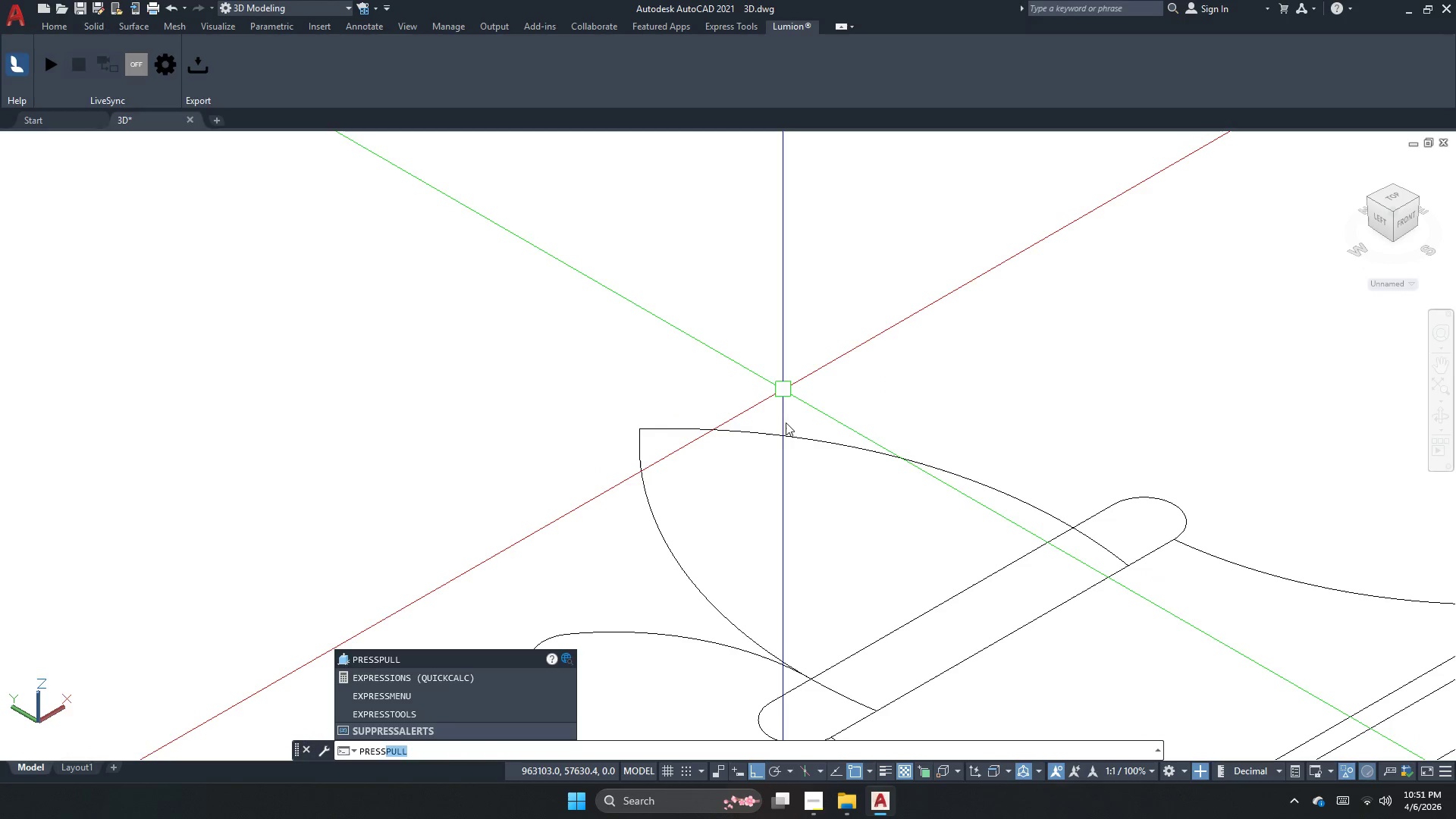 
key(Space)
 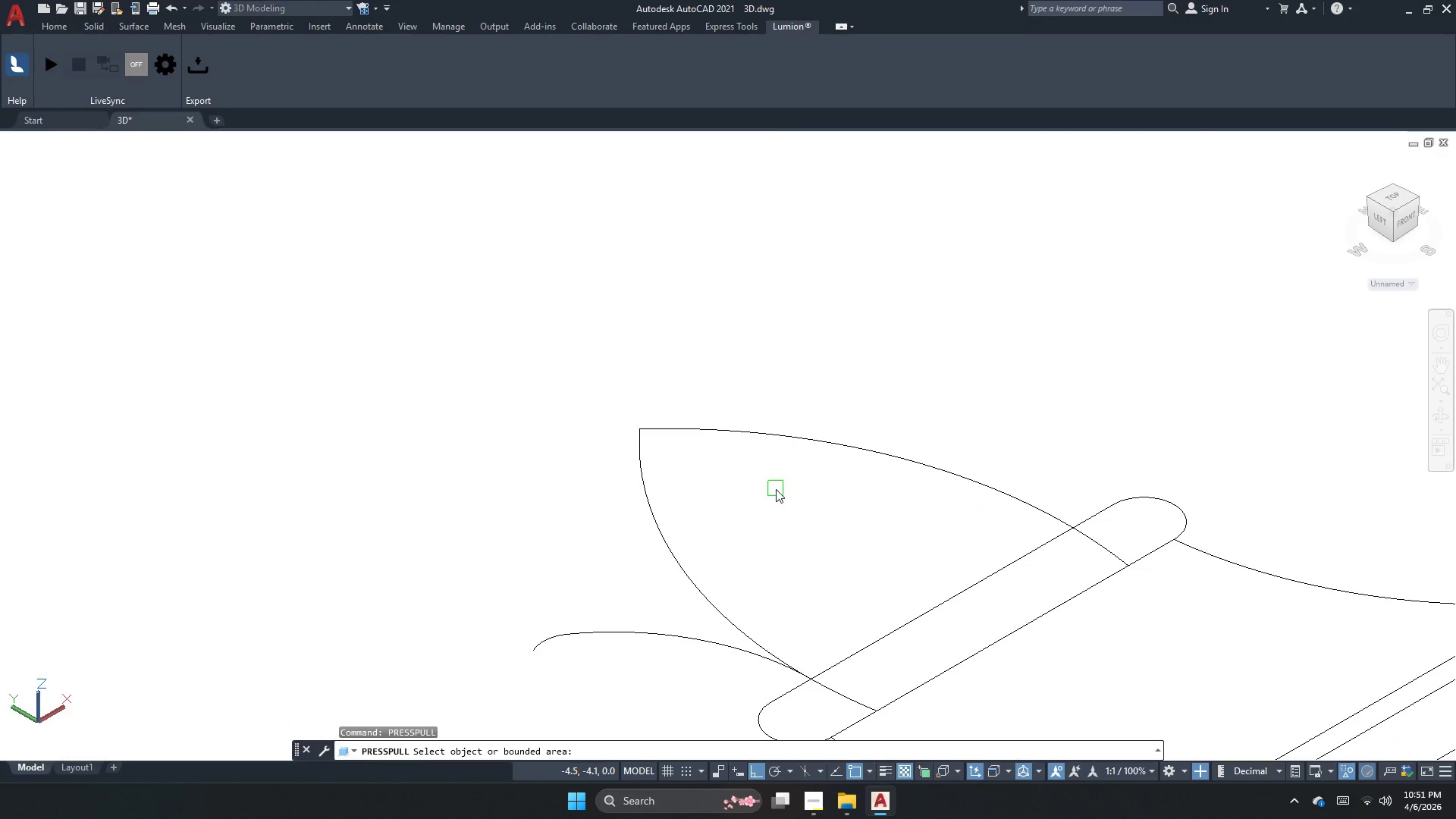 
left_click([776, 489])
 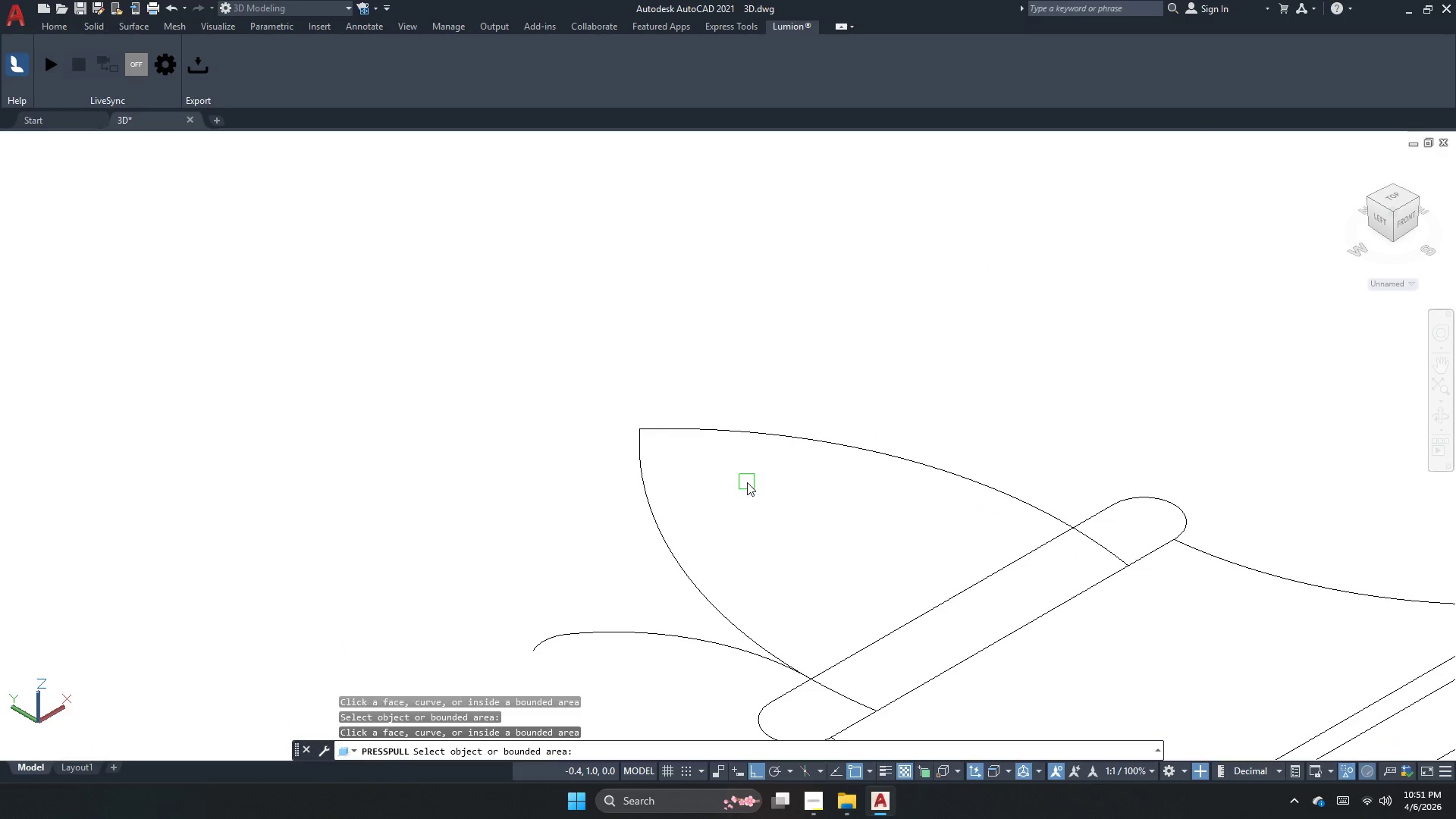 
key(Escape)
 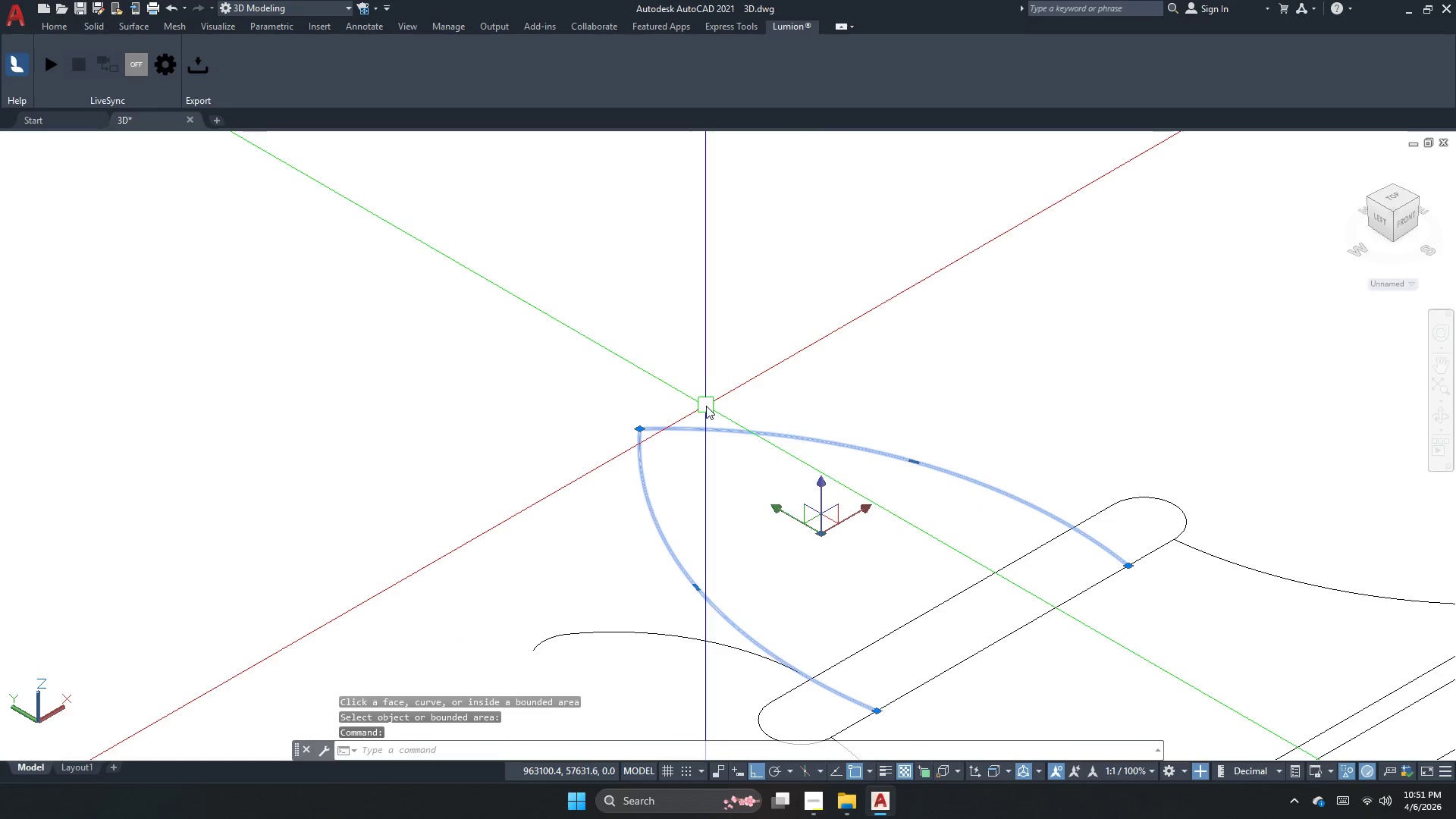 
key(Escape)
 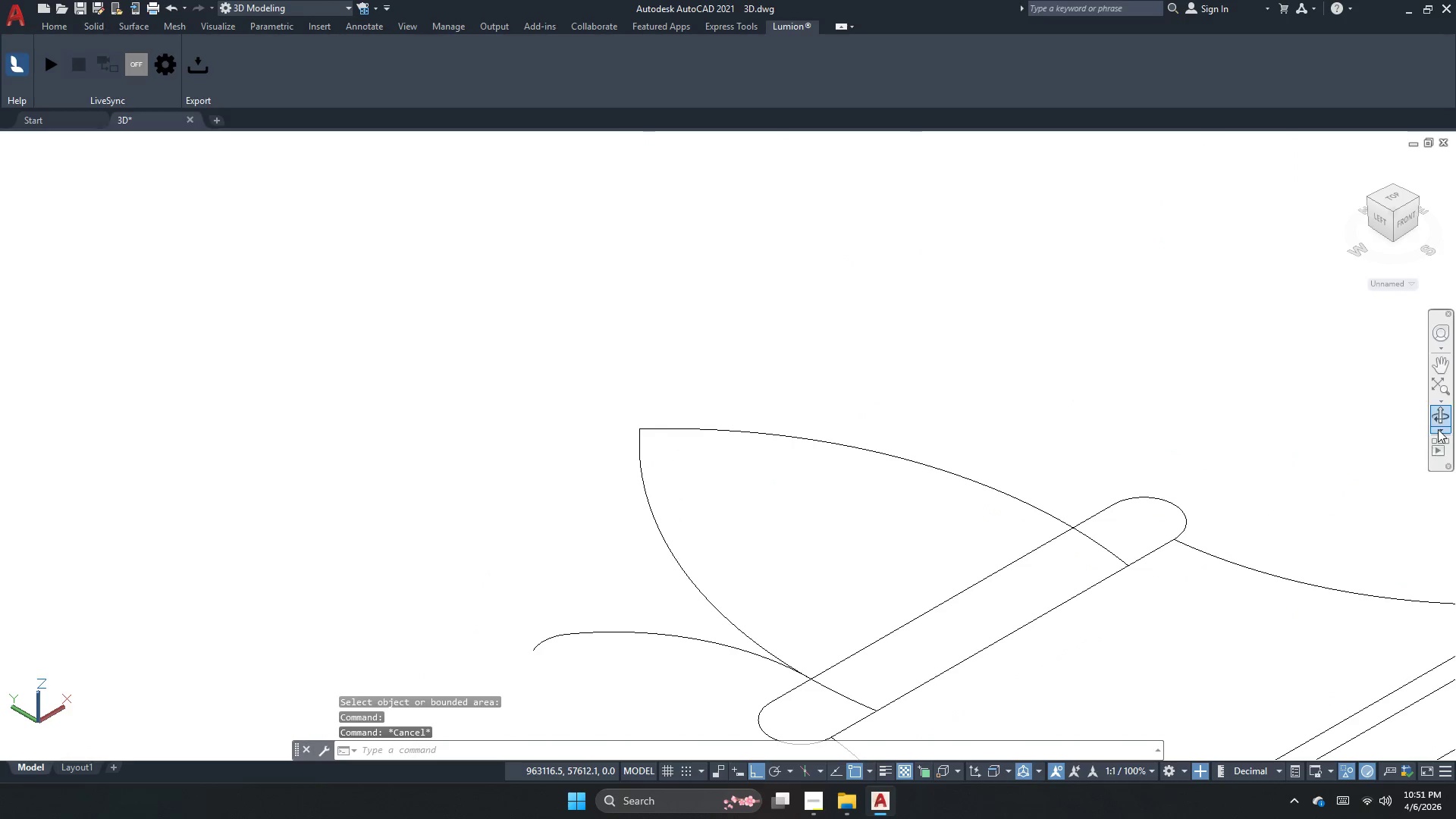 
left_click([1436, 429])
 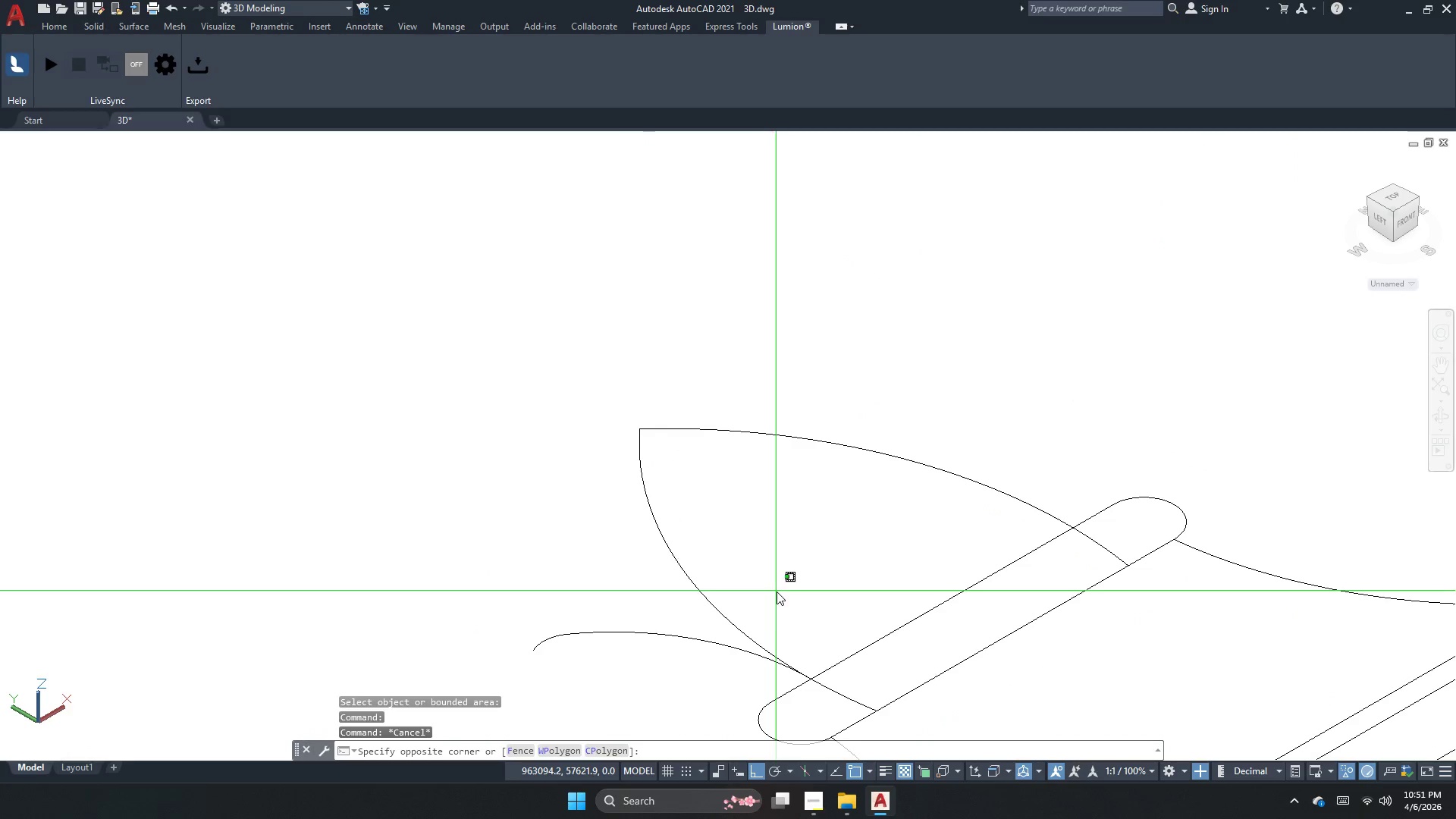 
key(Escape)
 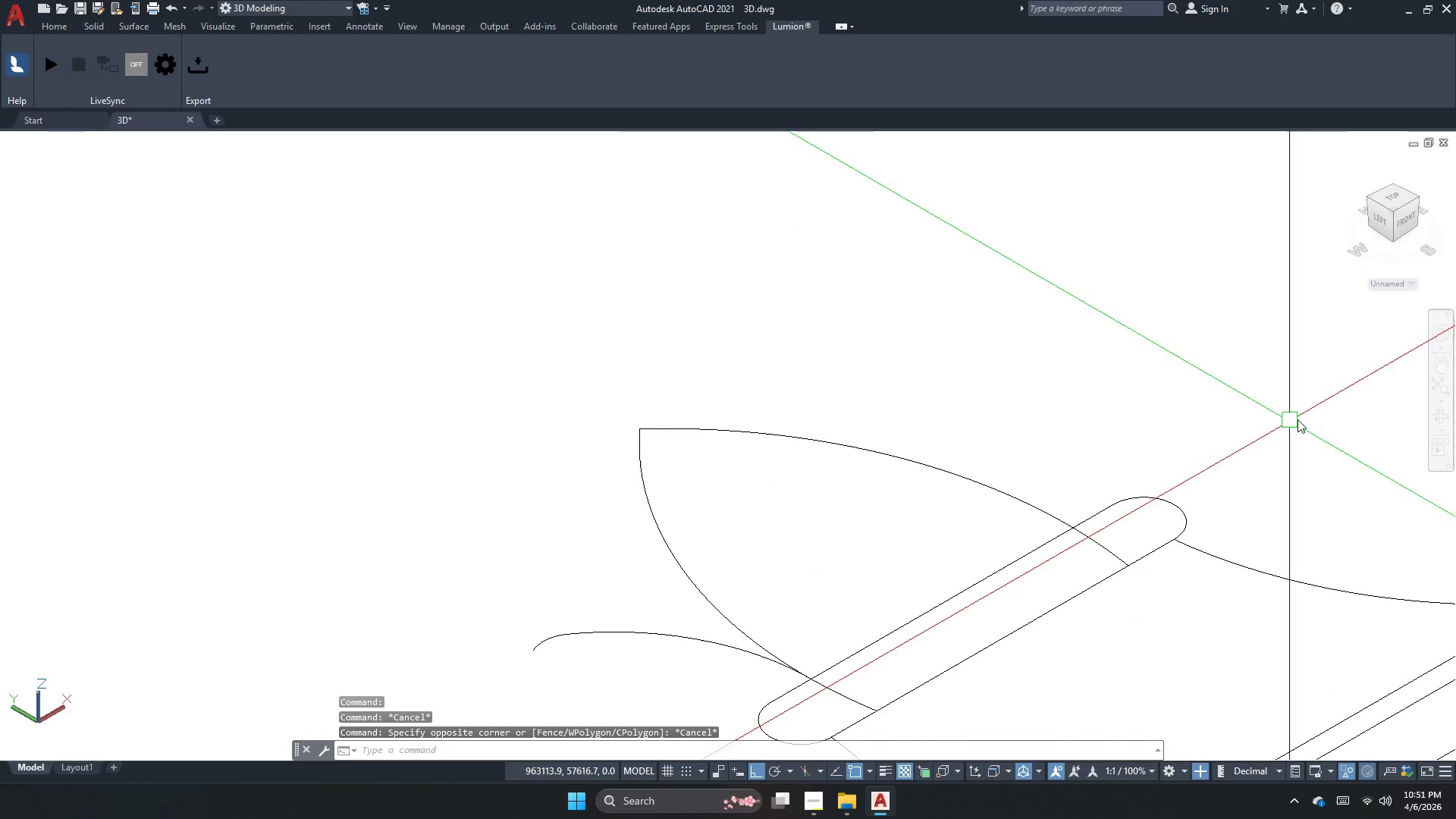 
key(Escape)
 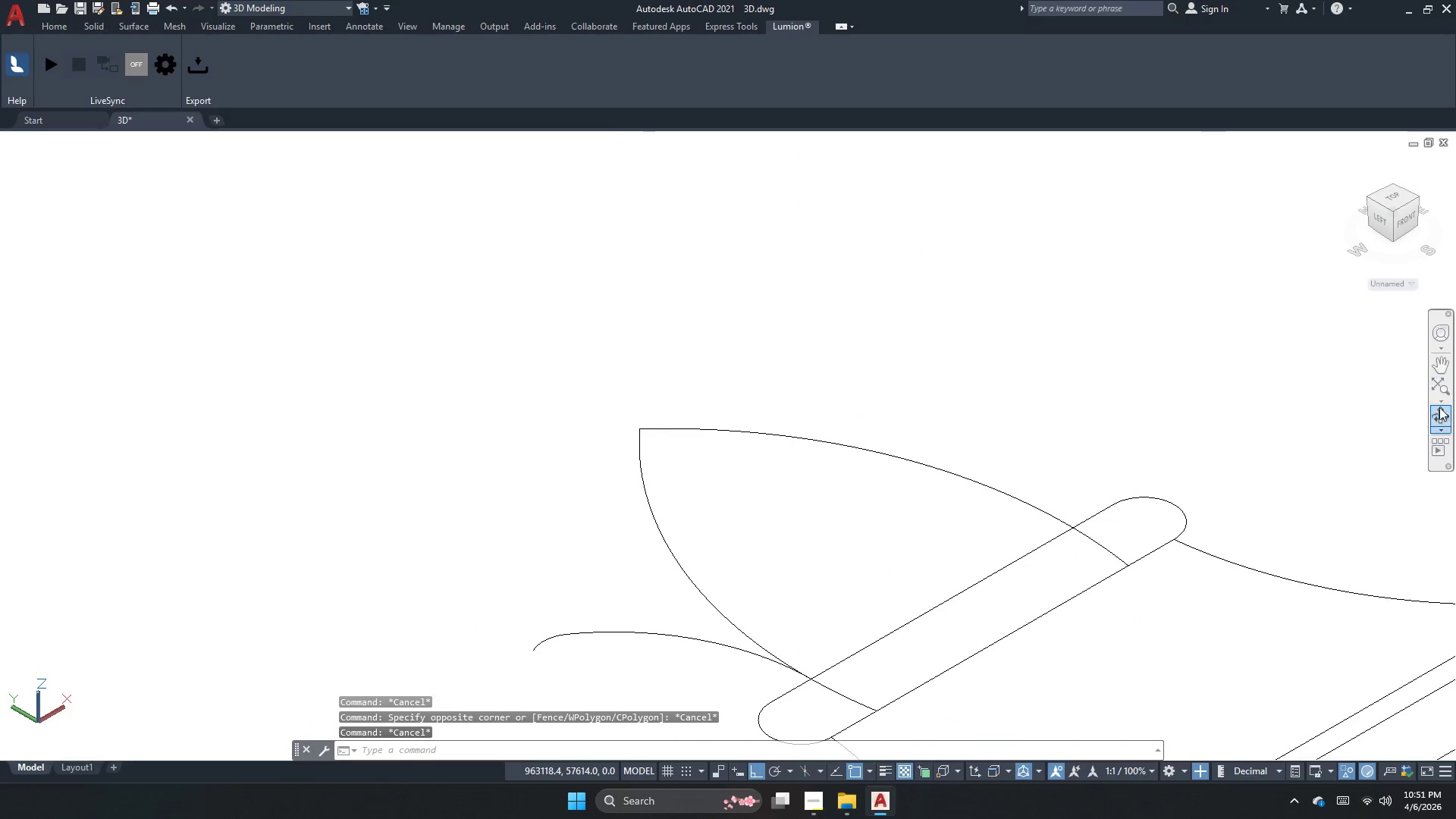 
left_click([1439, 419])
 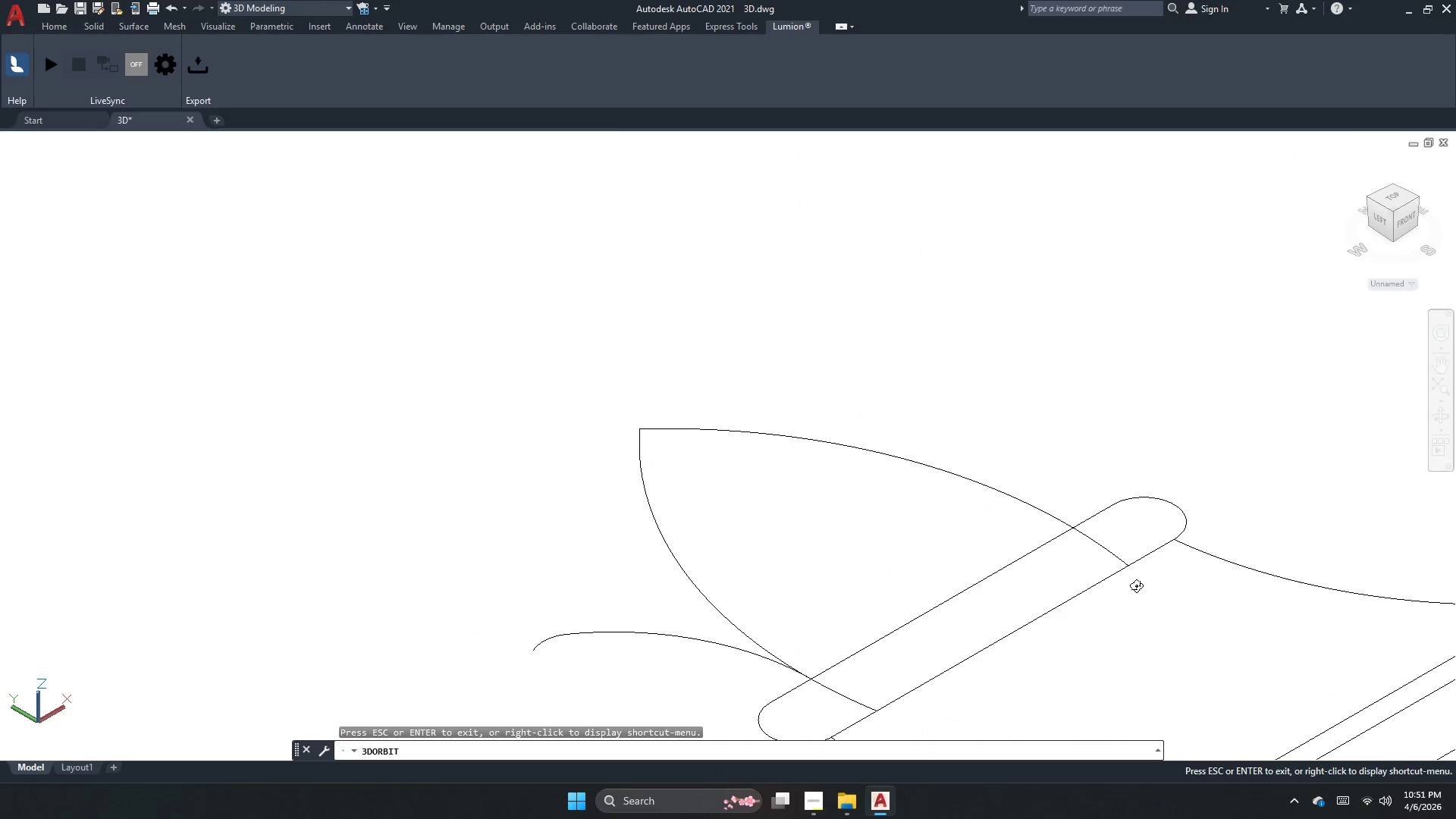 
left_click_drag(start_coordinate=[877, 651], to_coordinate=[1001, 695])
 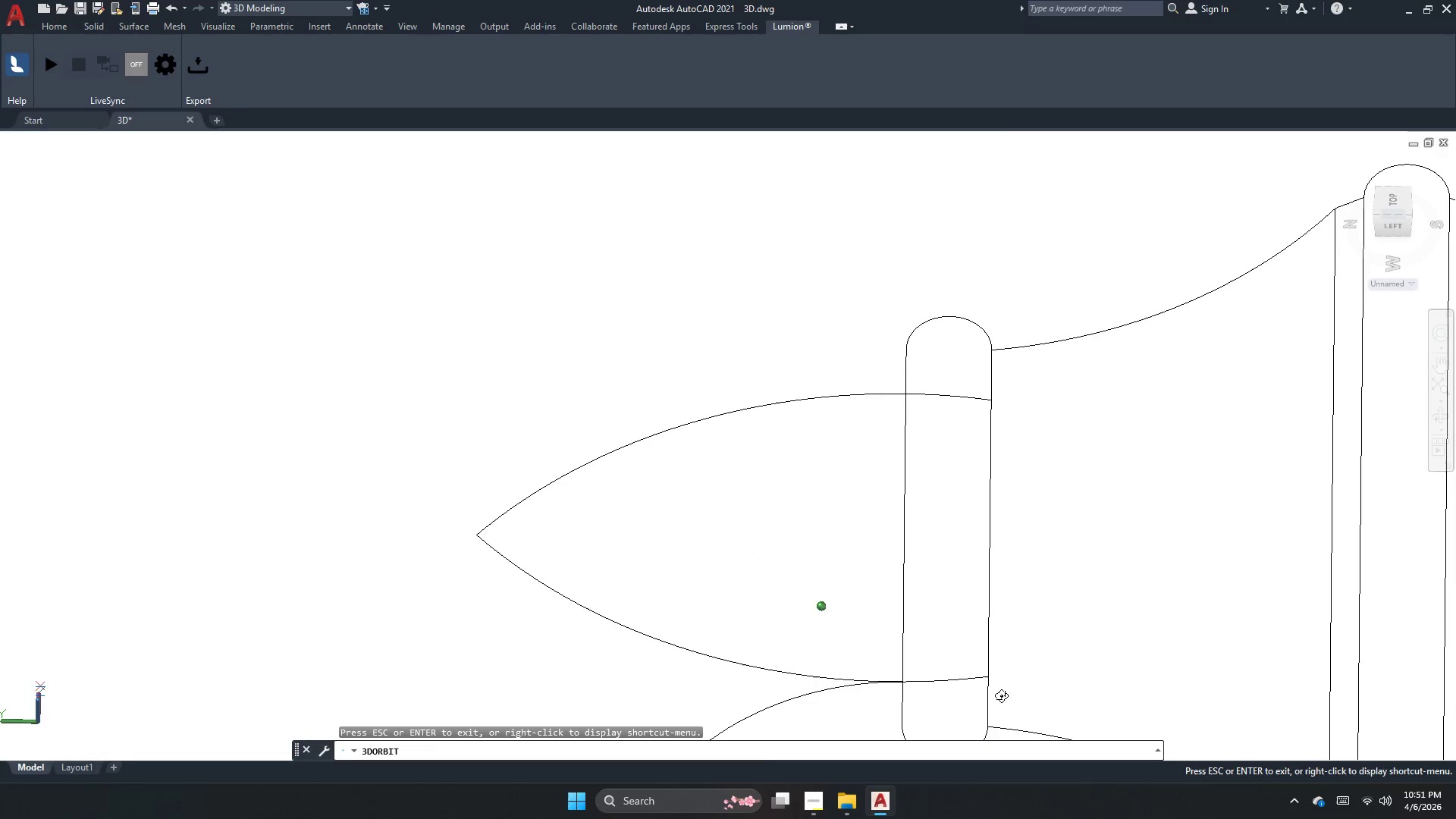 
key(Escape)
 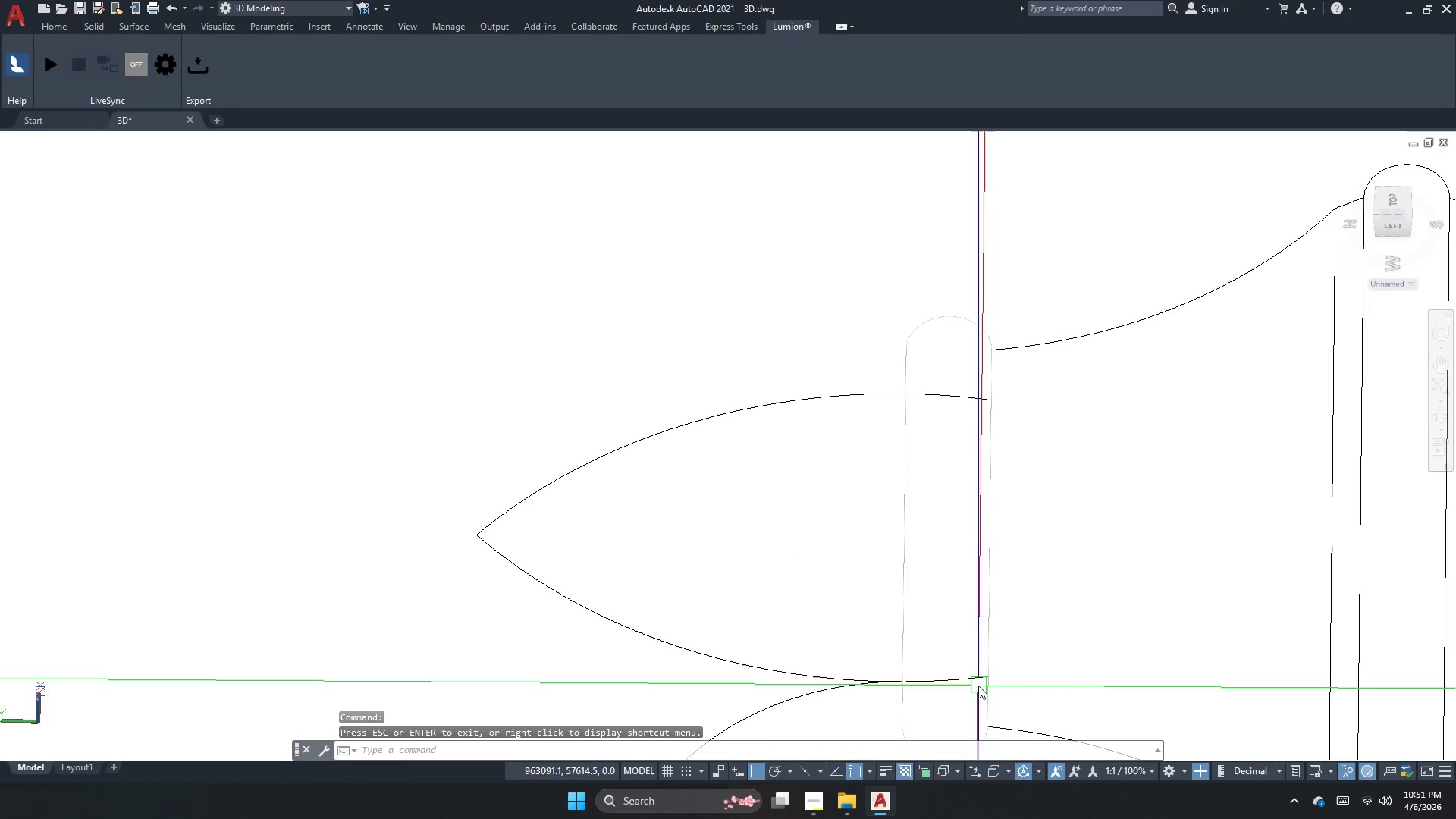 
key(Control+Z)
 